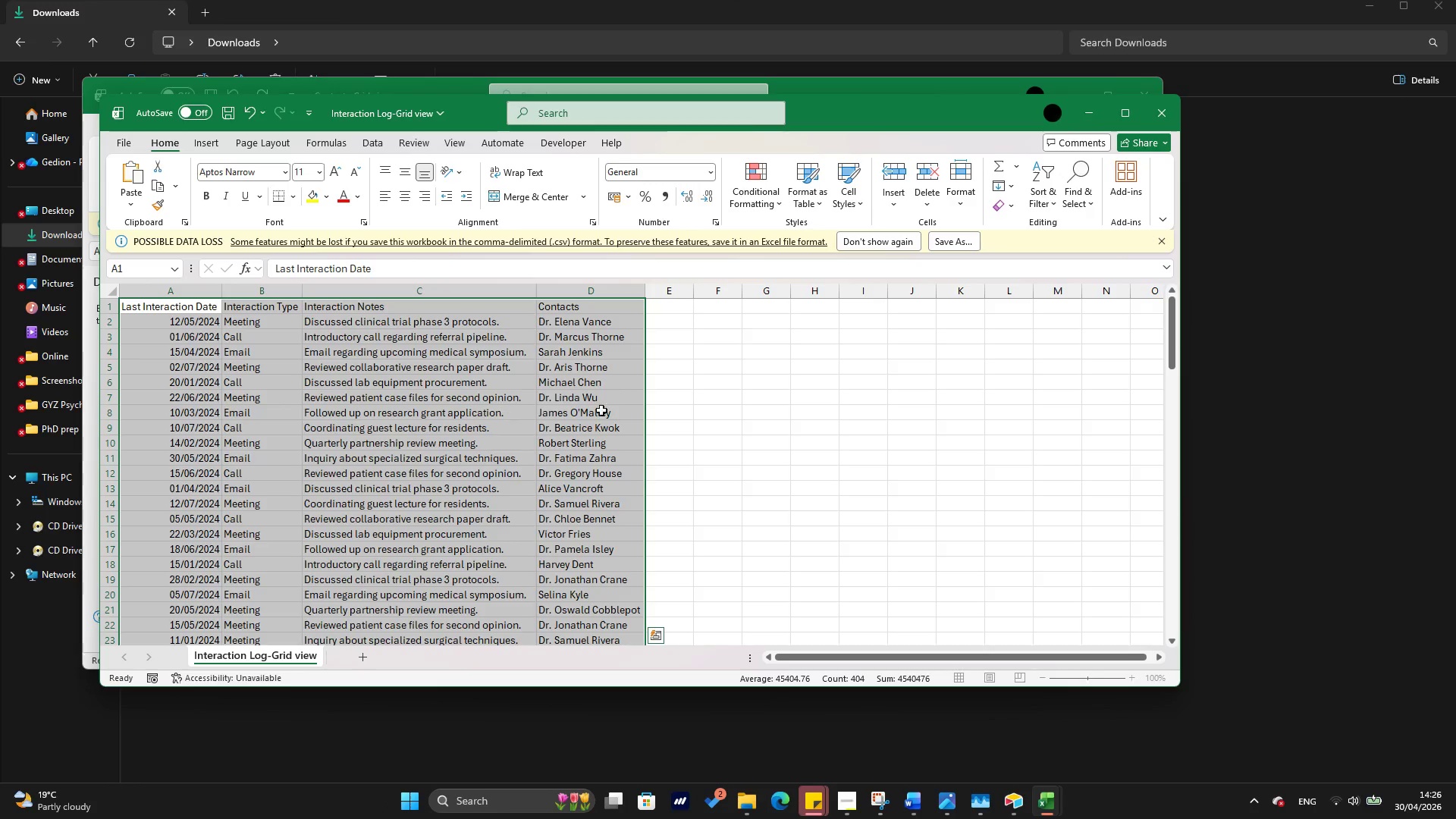 
left_click([675, 406])
 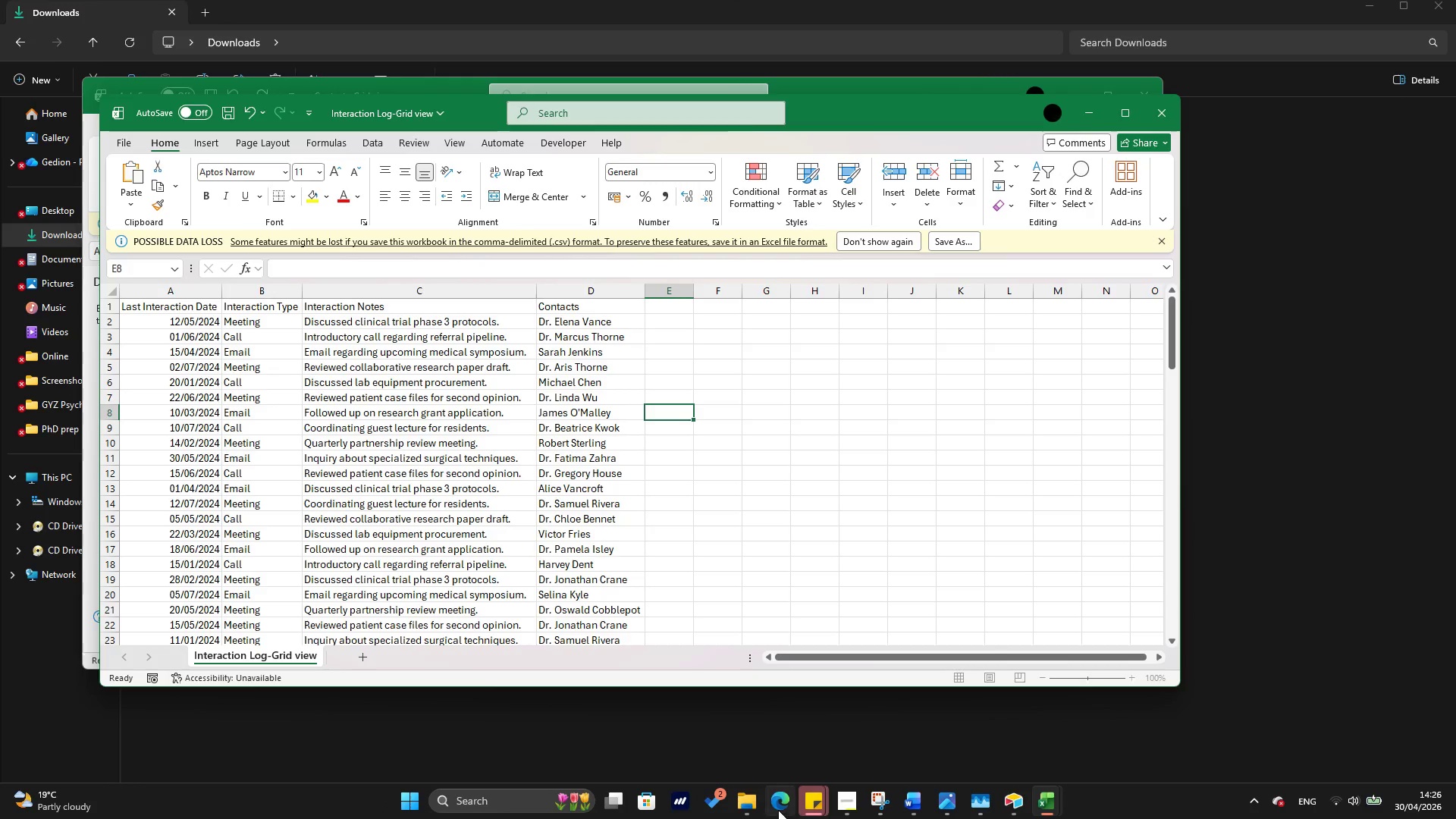 
left_click([758, 758])
 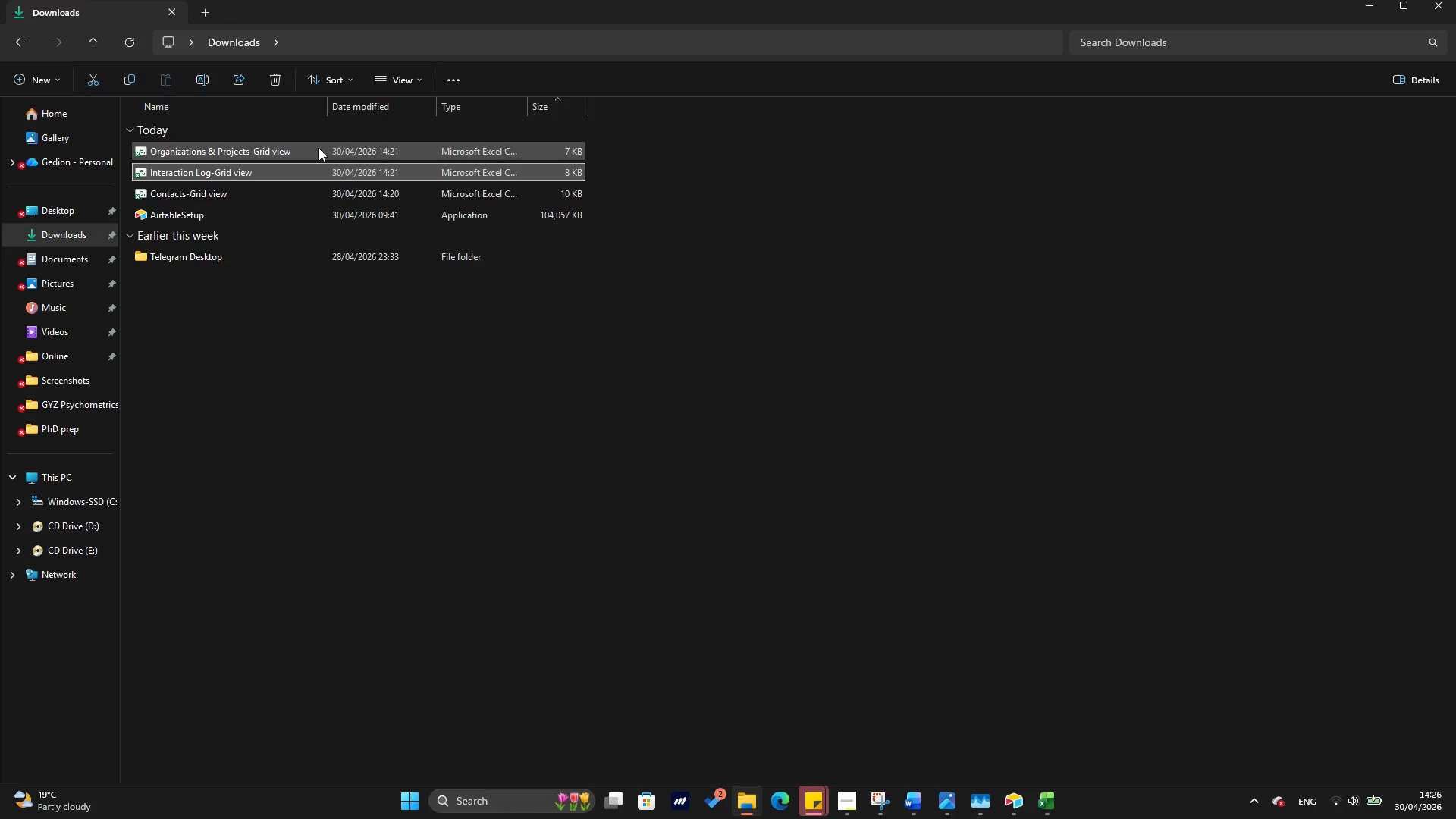 
double_click([318, 148])
 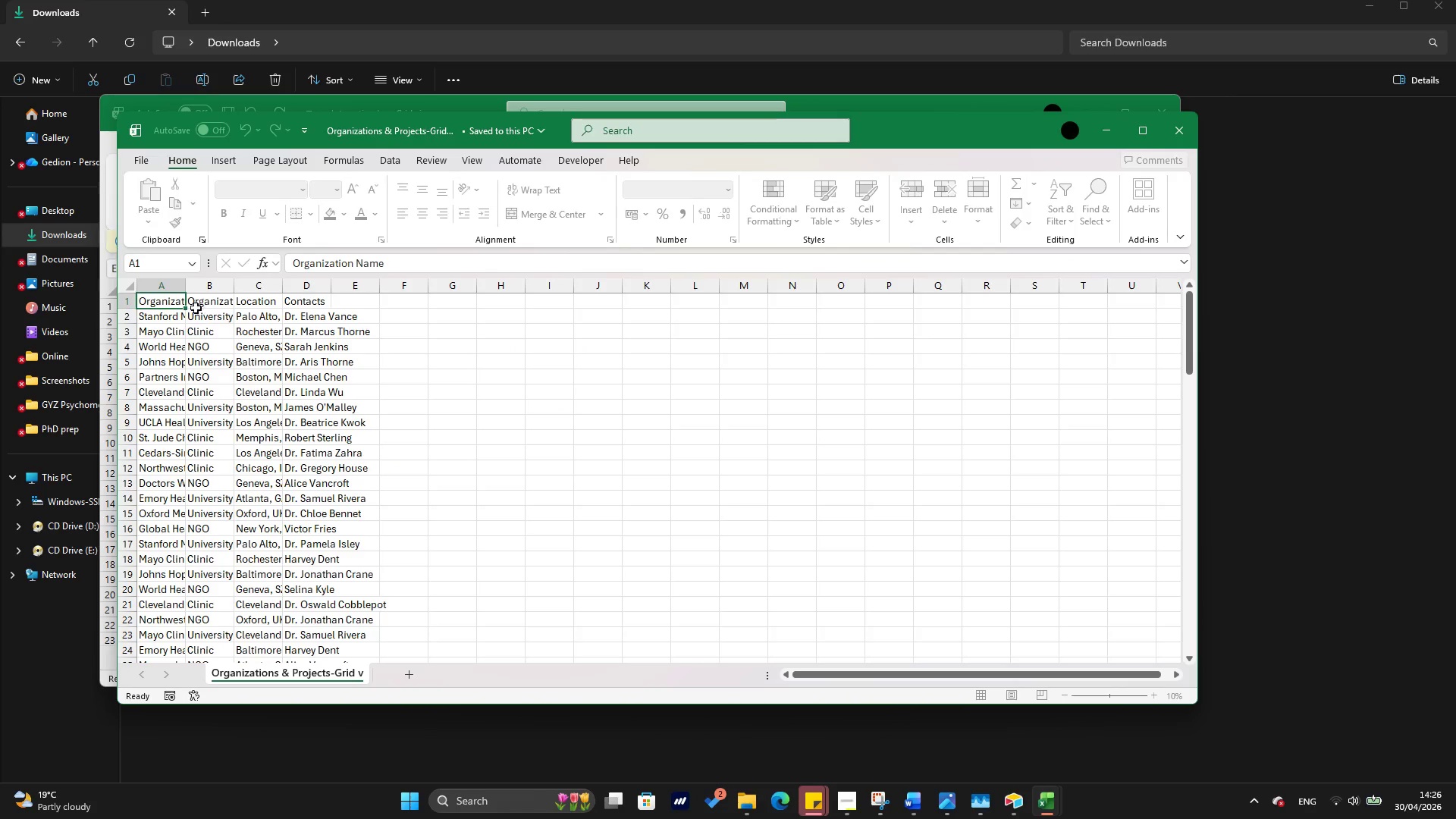 
left_click([187, 287])
 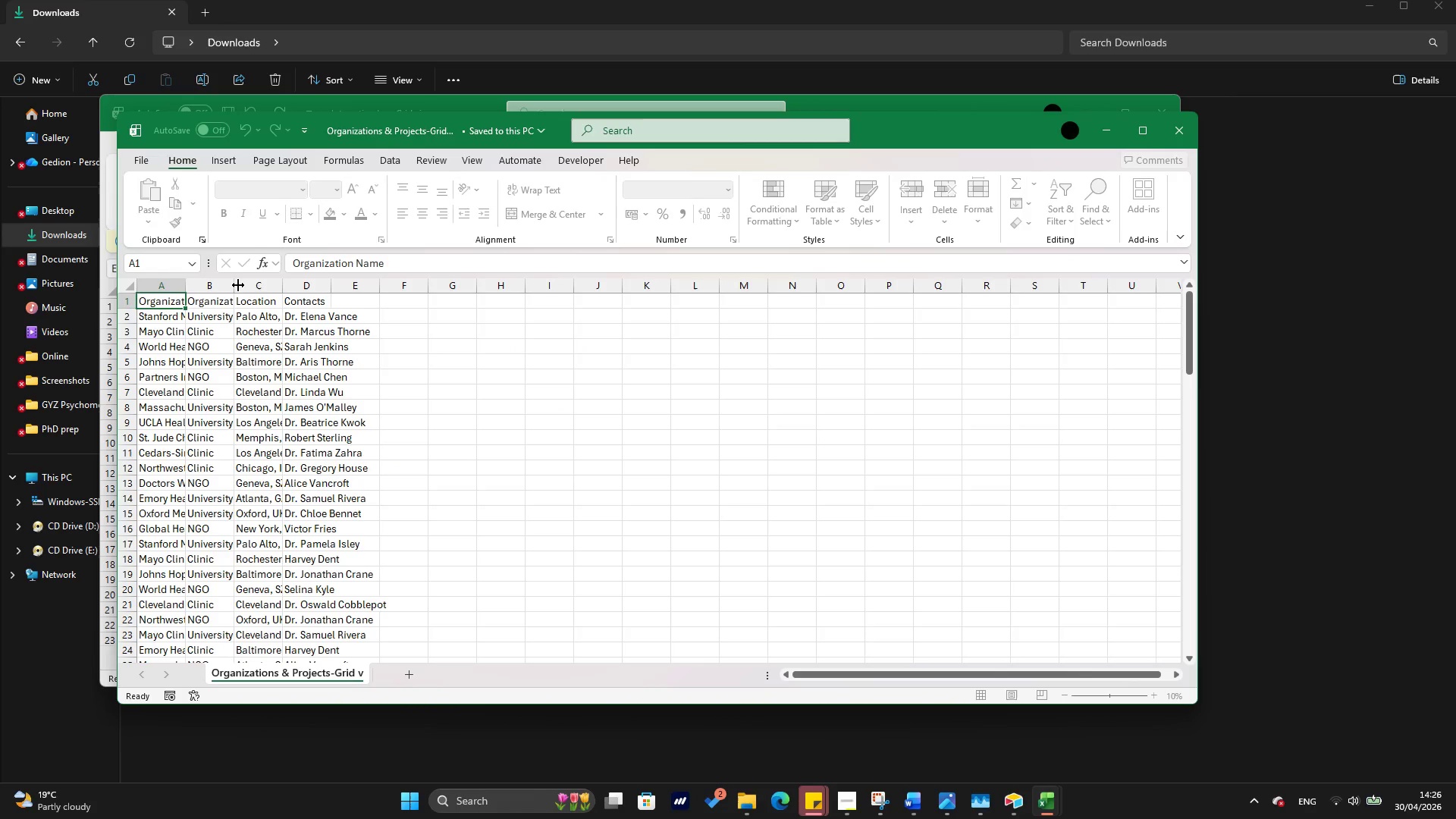 
double_click([238, 285])
 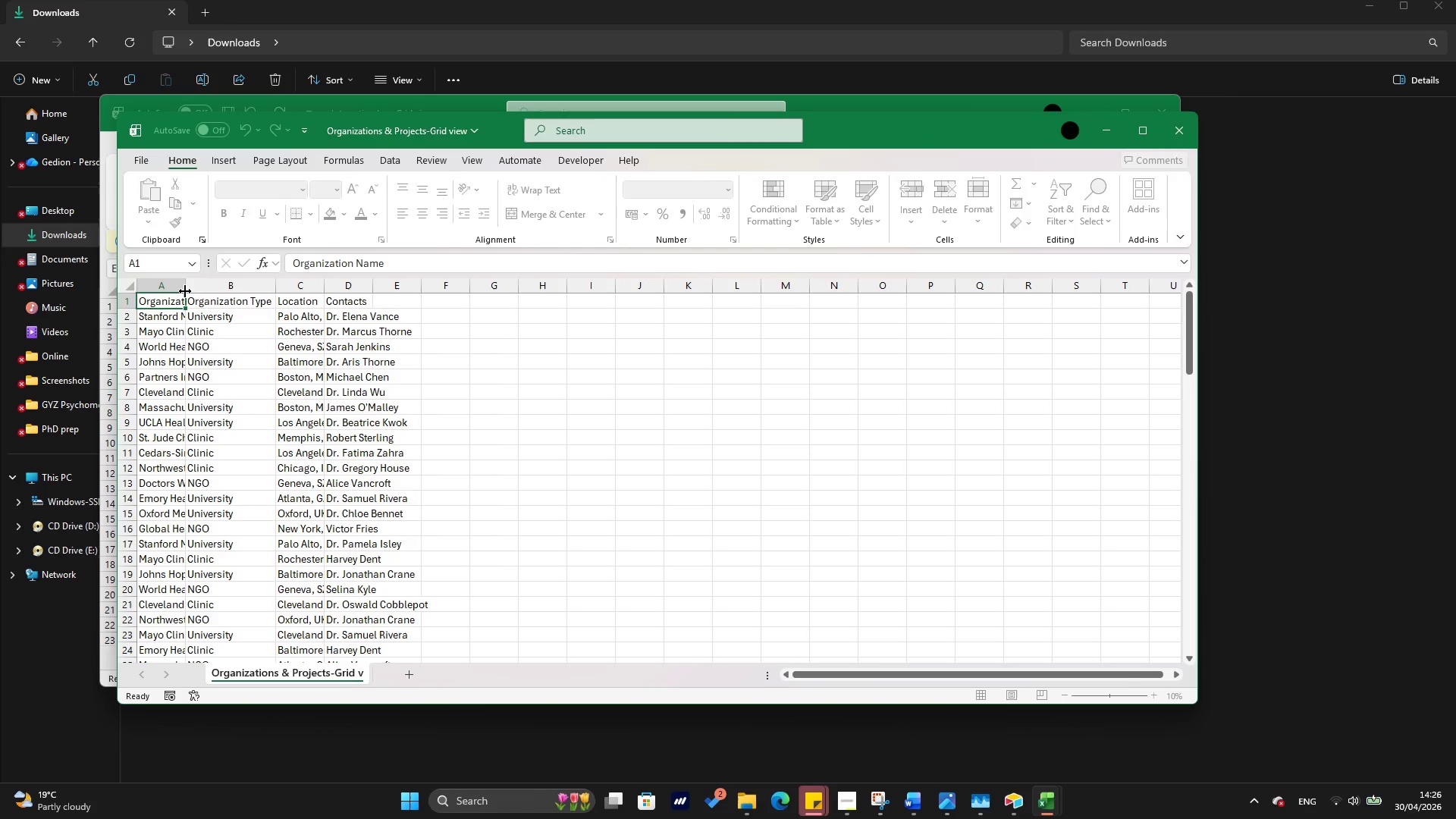 
double_click([185, 291])
 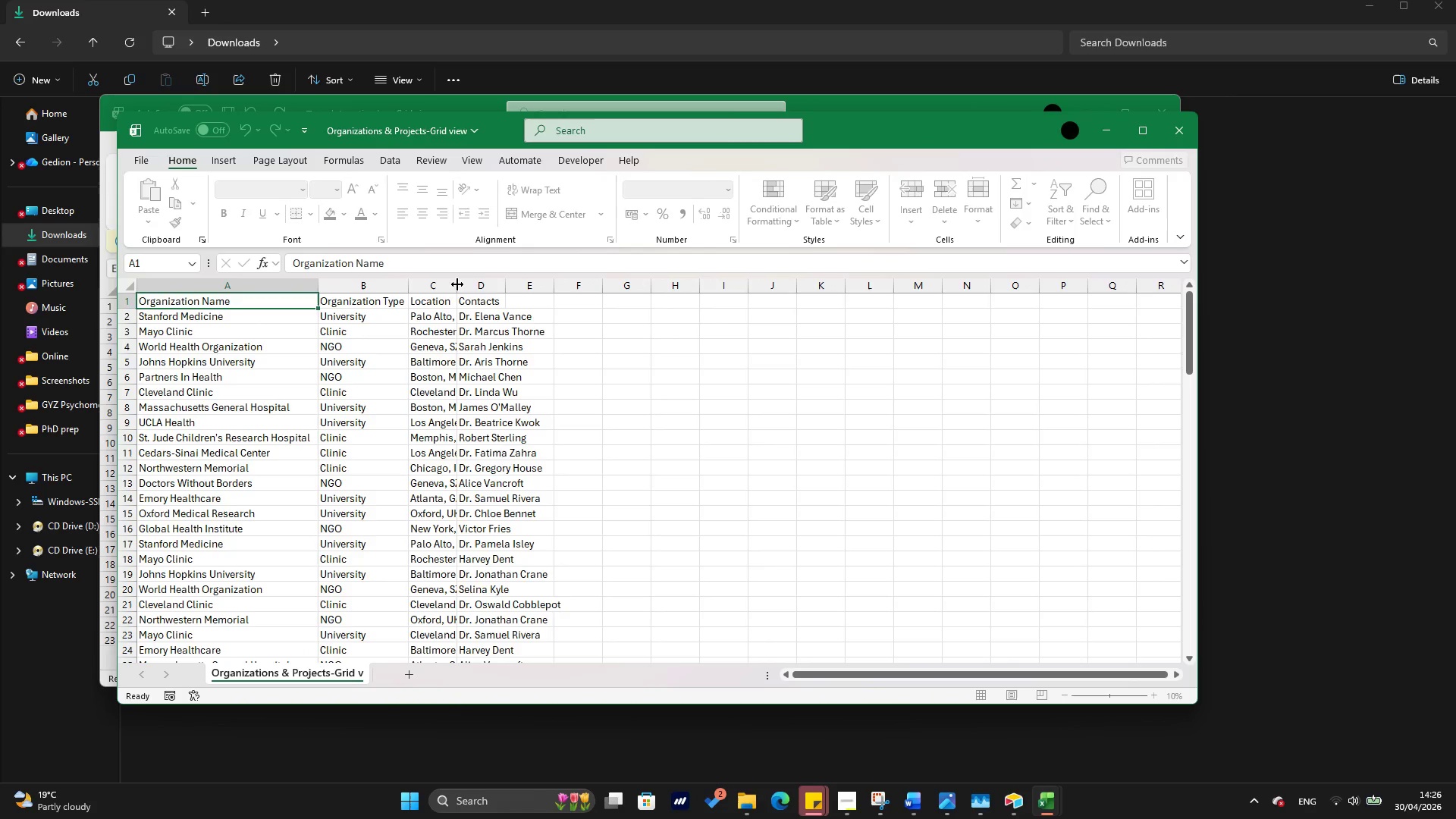 
double_click([458, 284])
 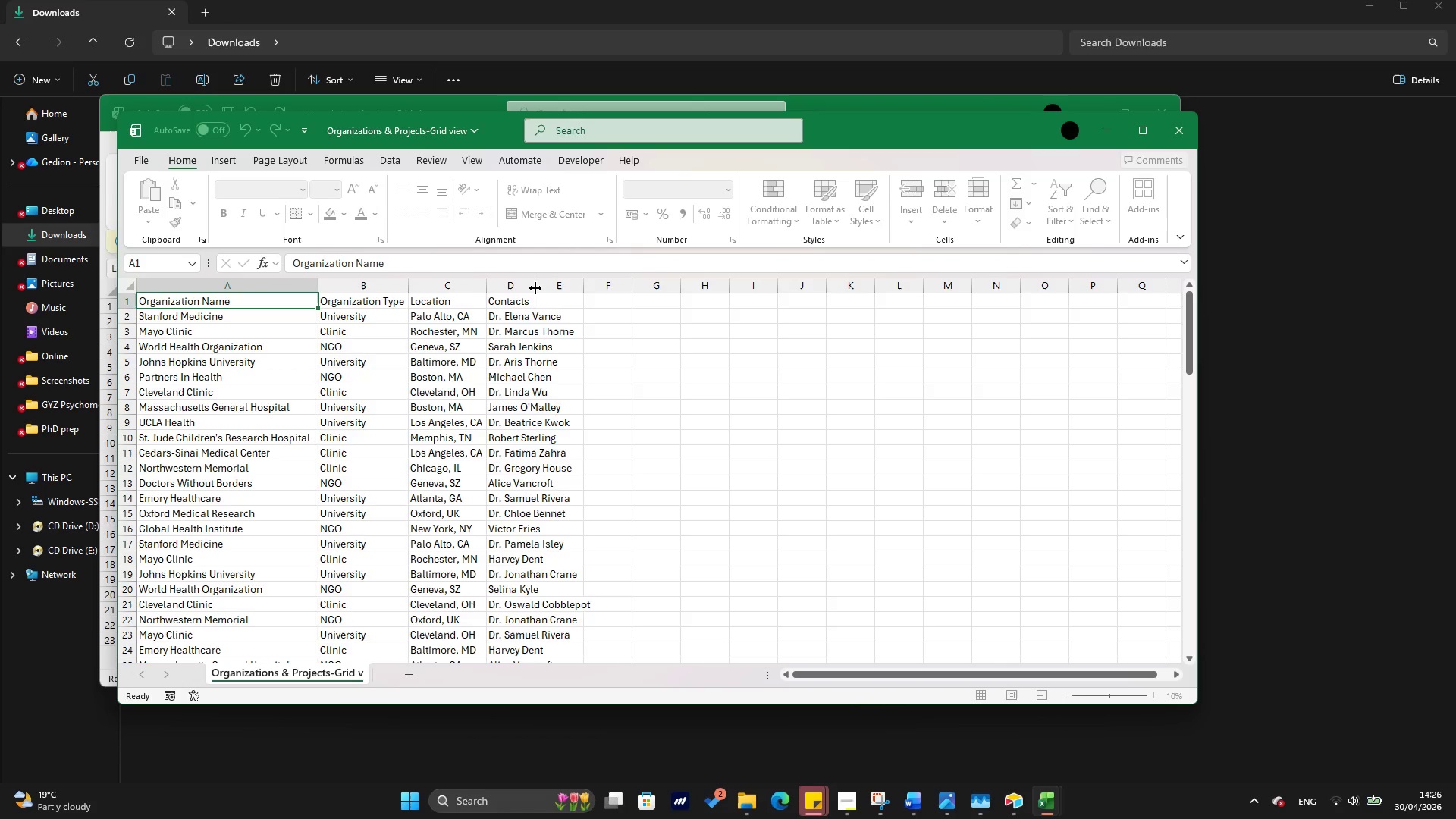 
double_click([535, 288])
 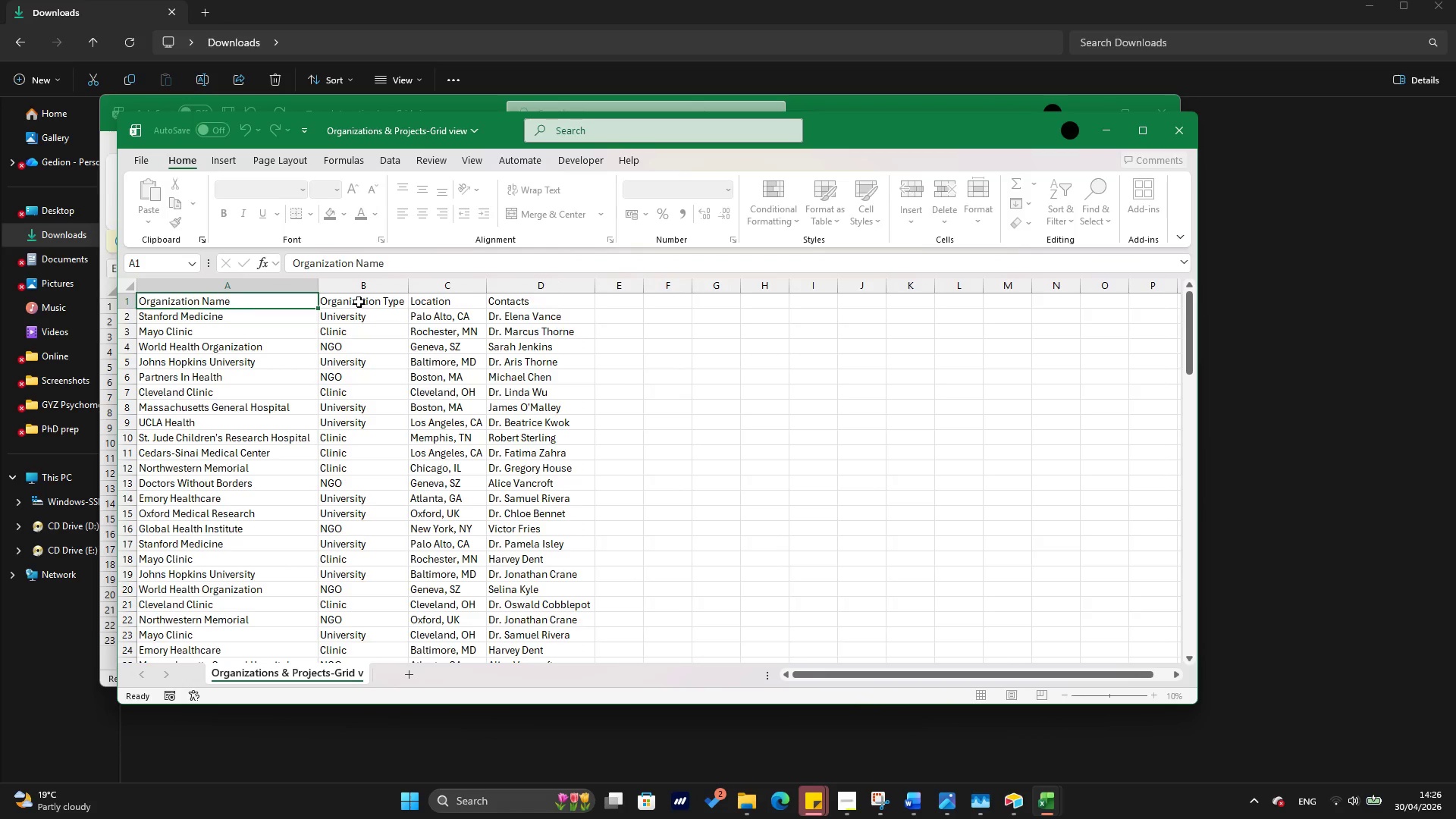 
key(Shift+ArrowRight)
 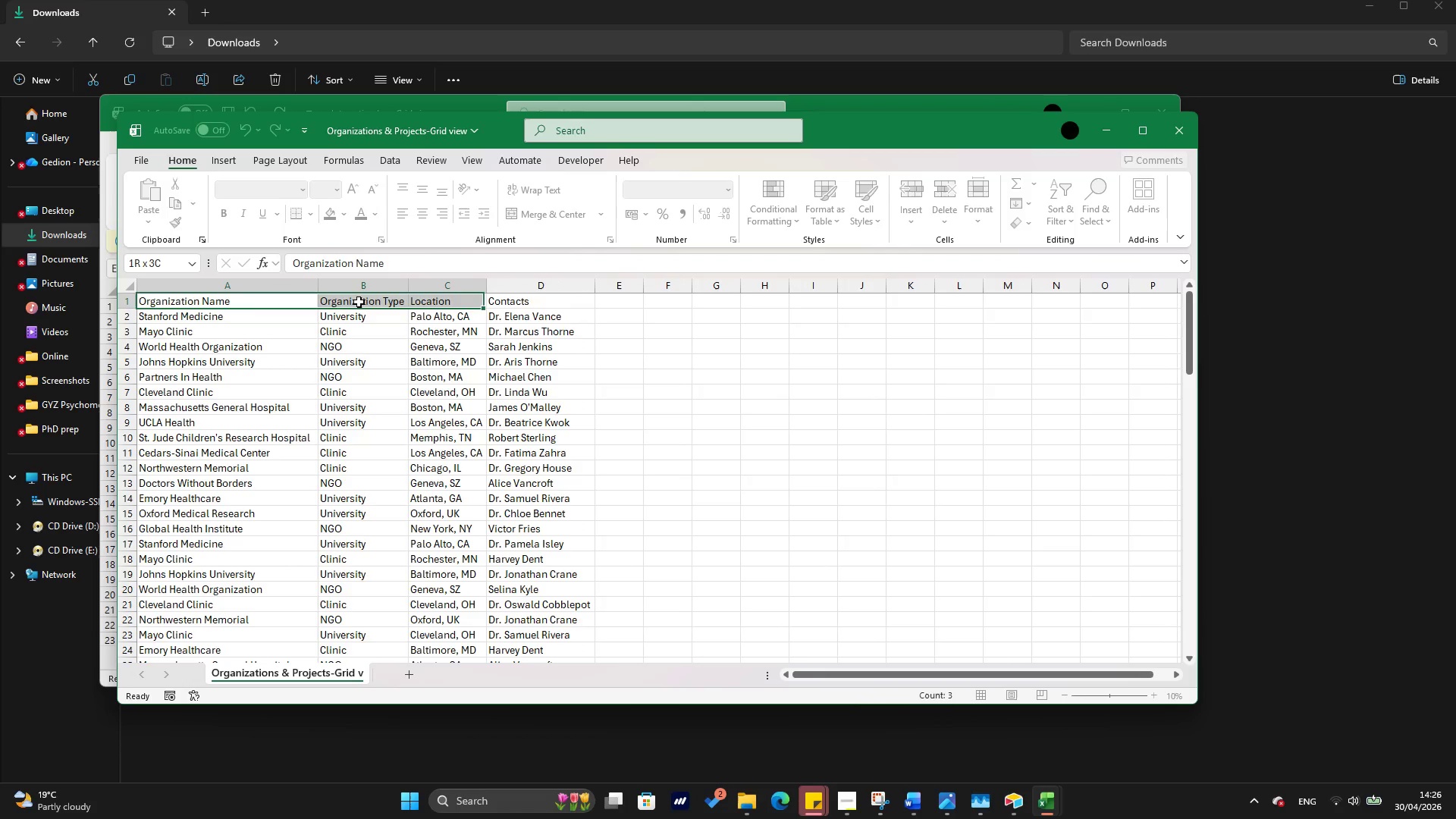 
key(Shift+ArrowRight)
 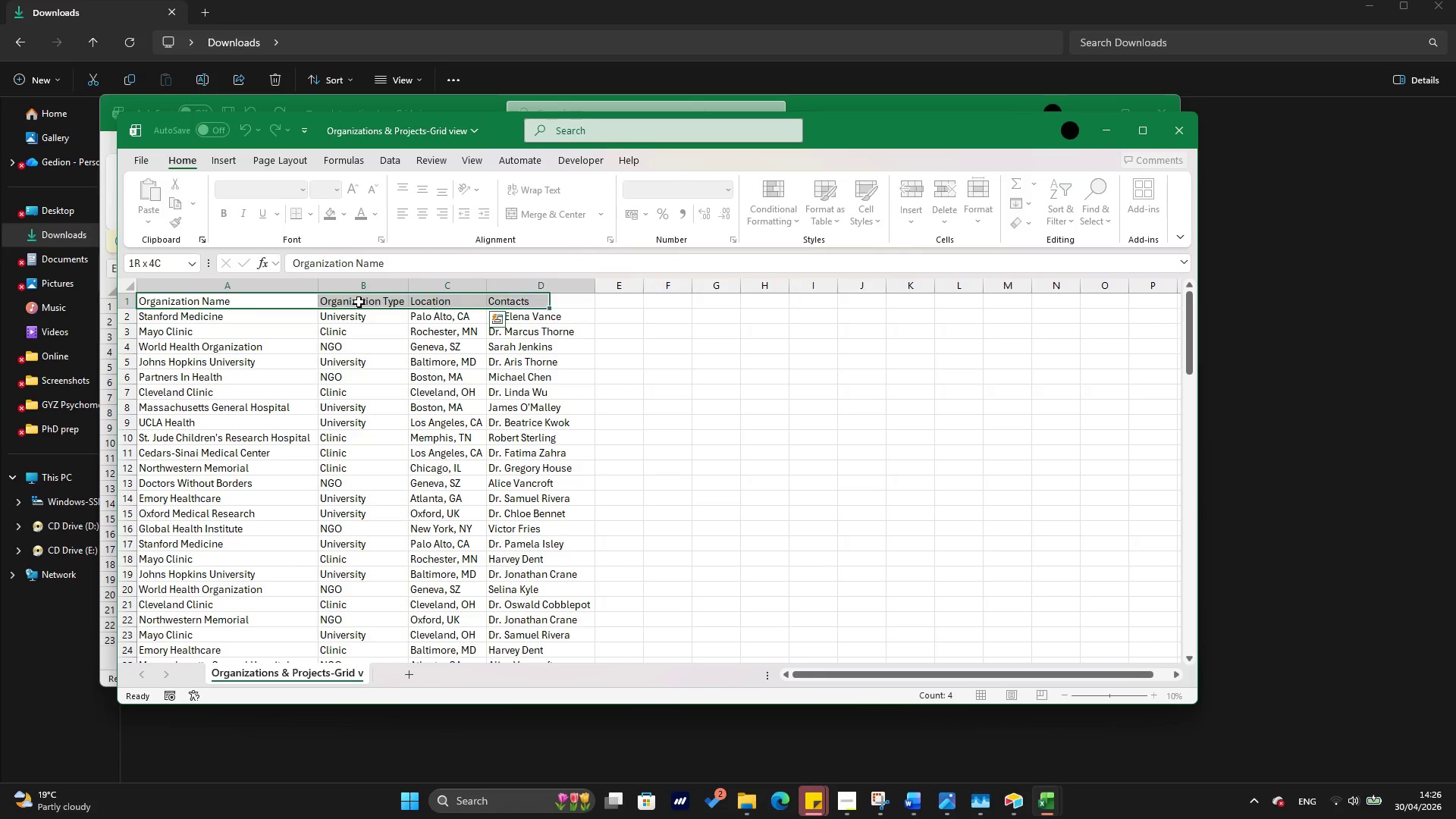 
key(Shift+ArrowRight)
 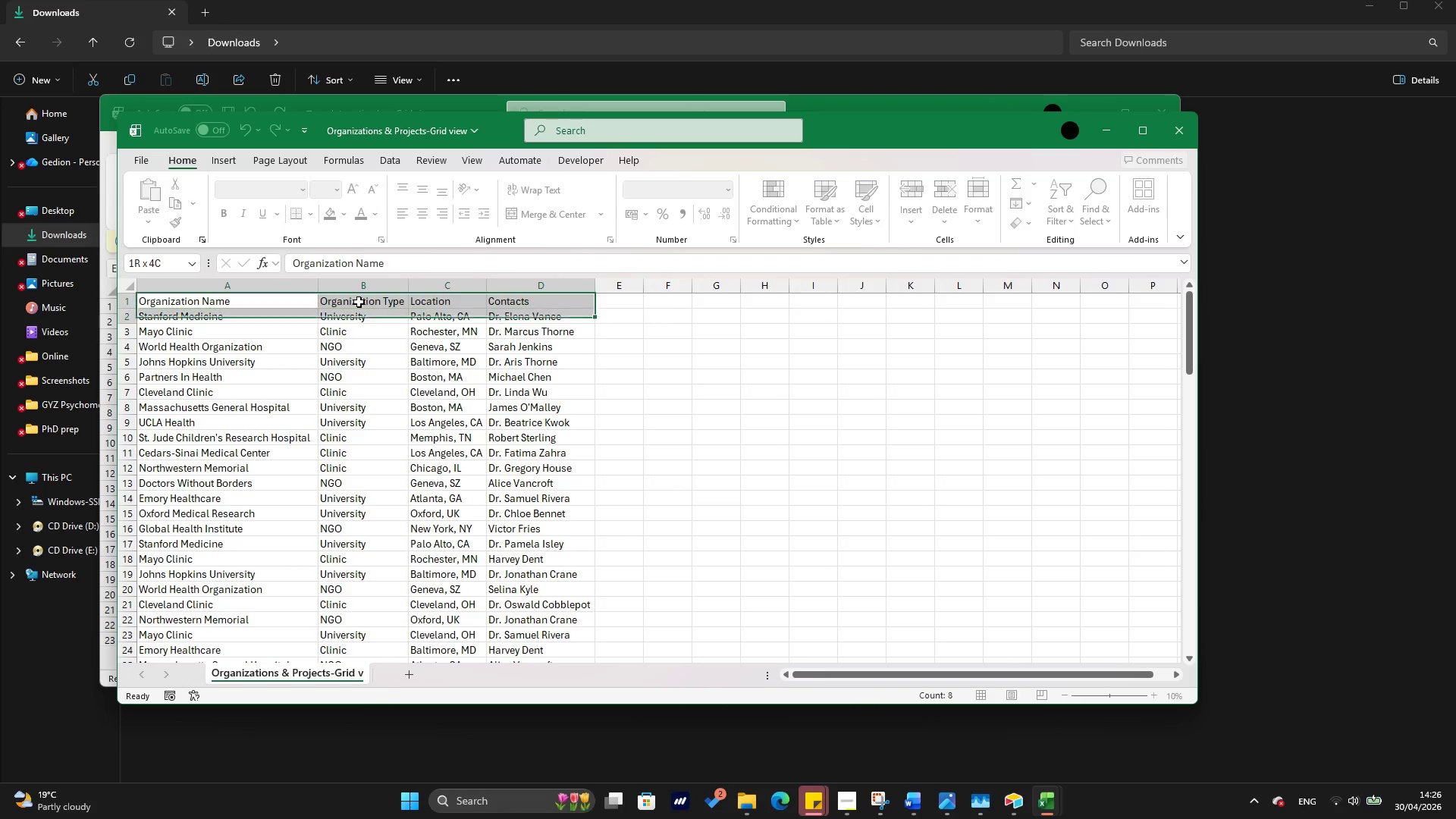 
hold_key(key=ArrowDown, duration=1.58)
 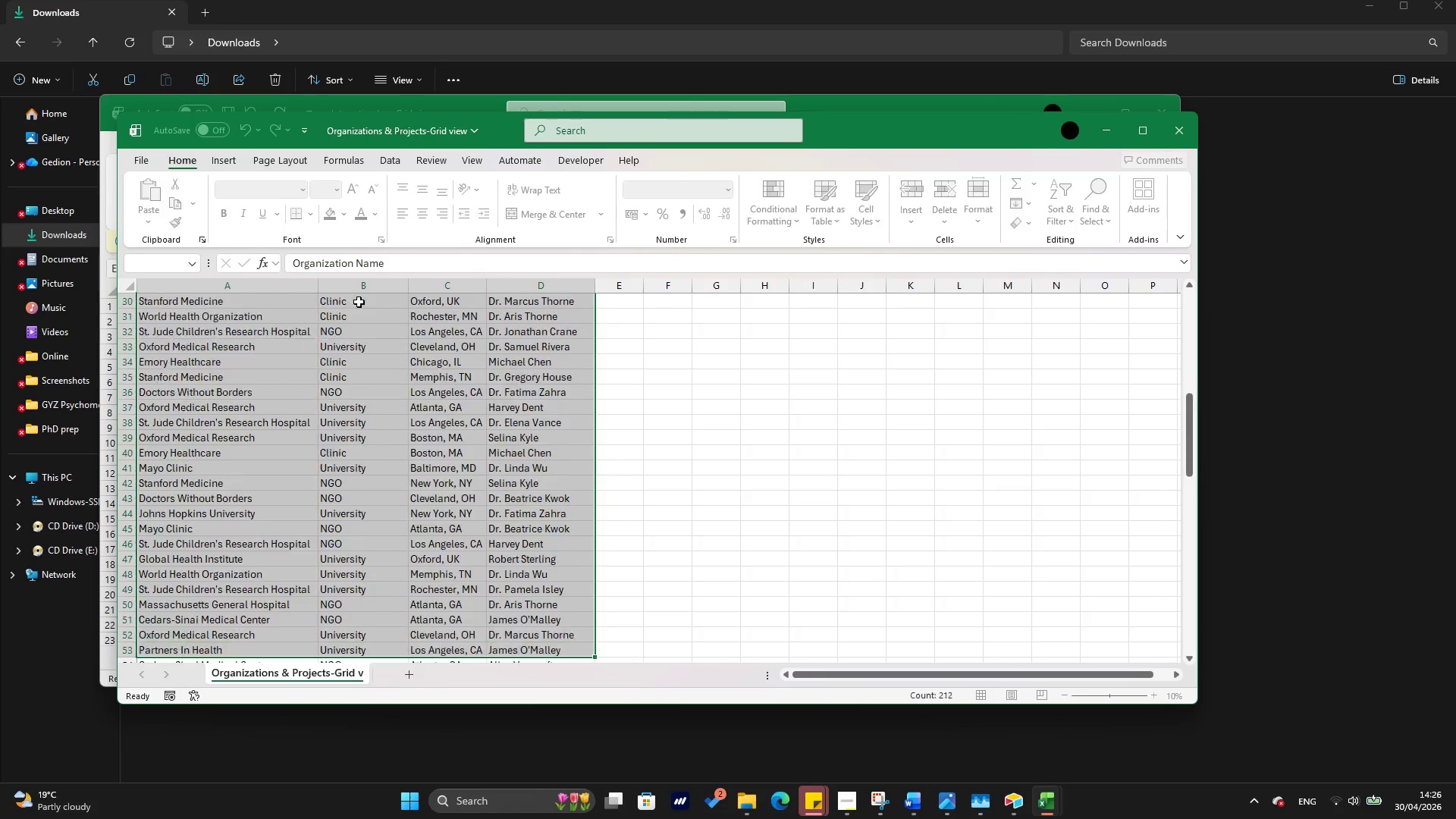 
hold_key(key=ArrowDown, duration=1.53)
 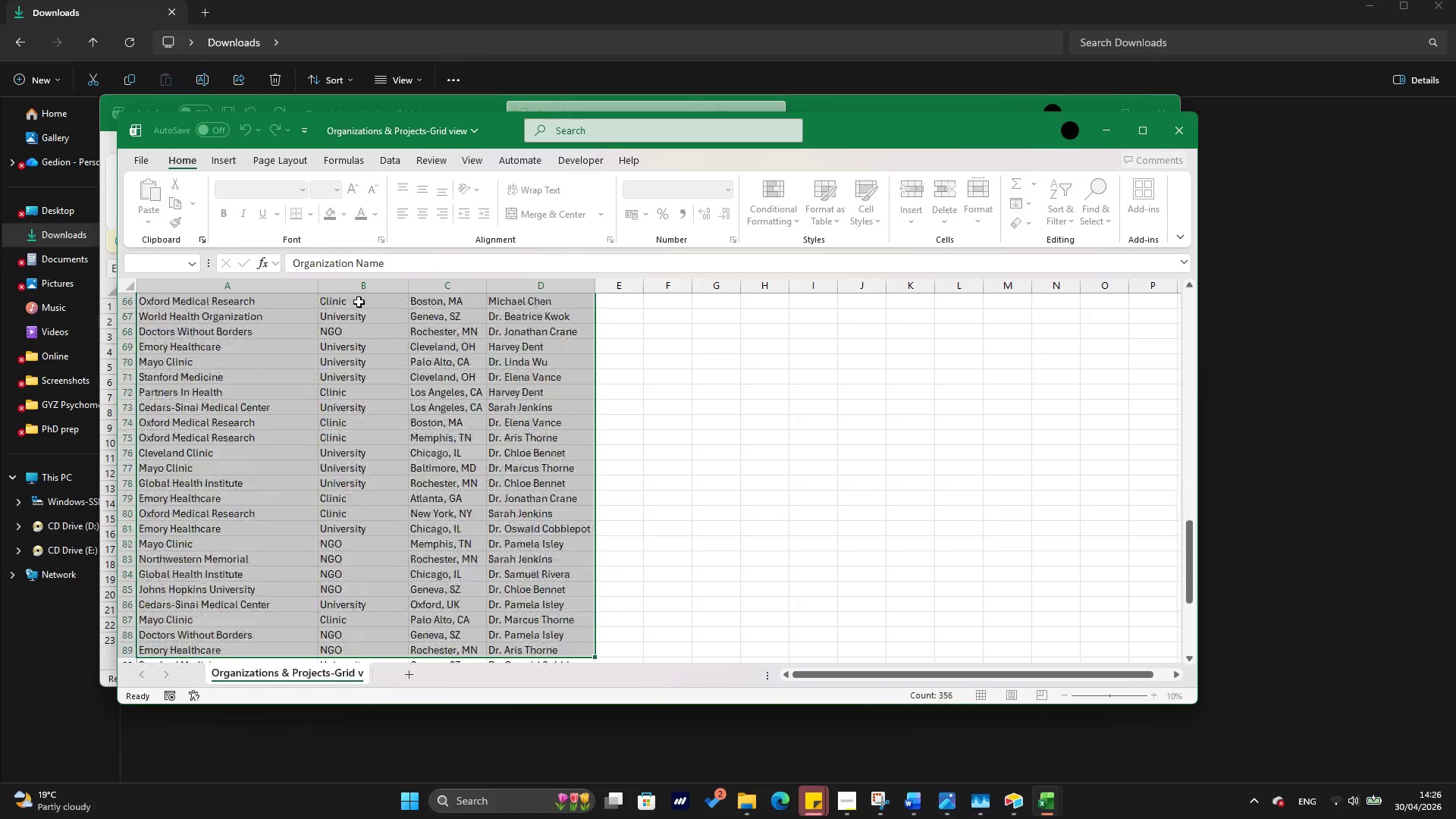 
key(Shift+ArrowDown)
 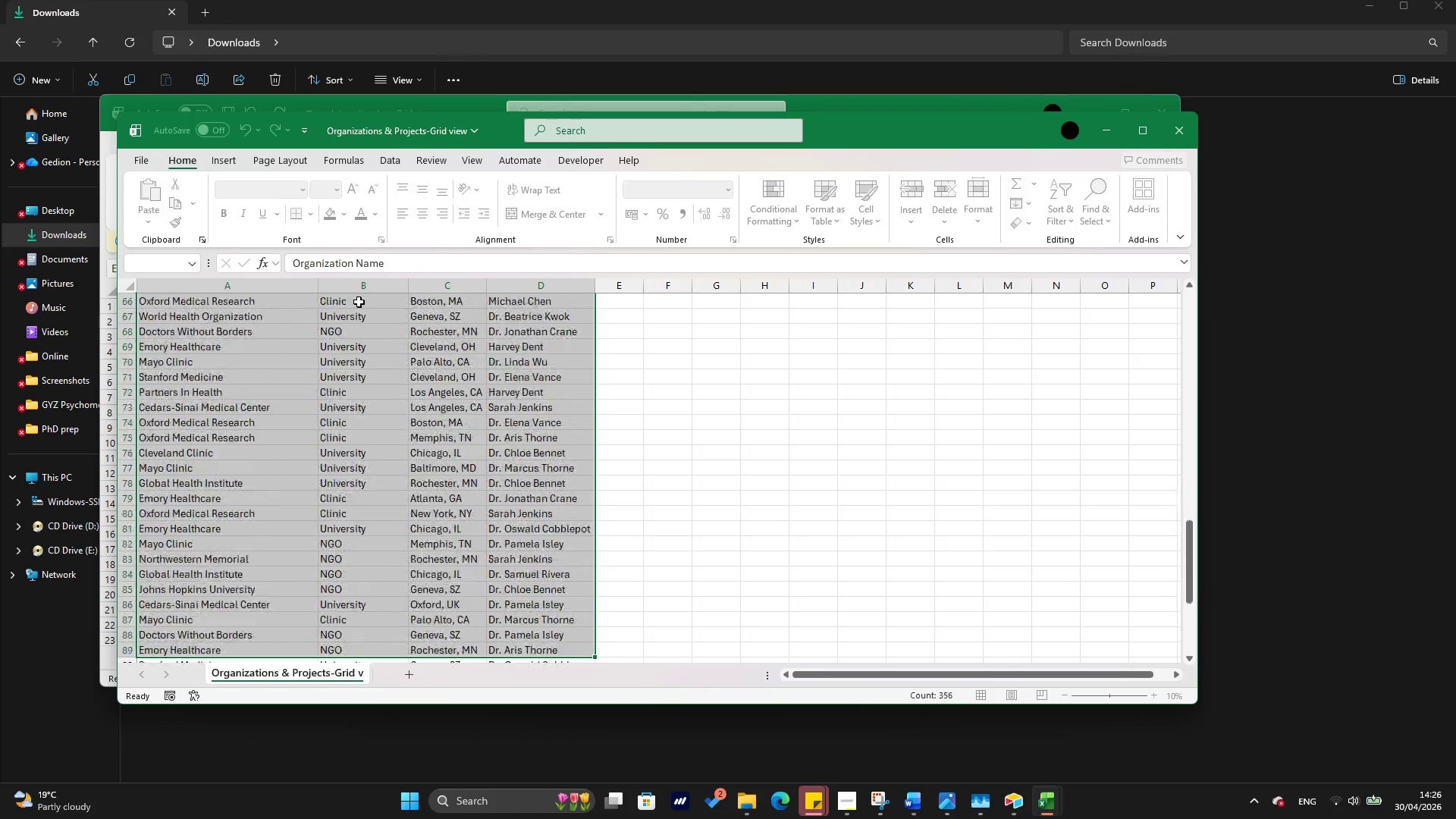 
key(Shift+ArrowDown)
 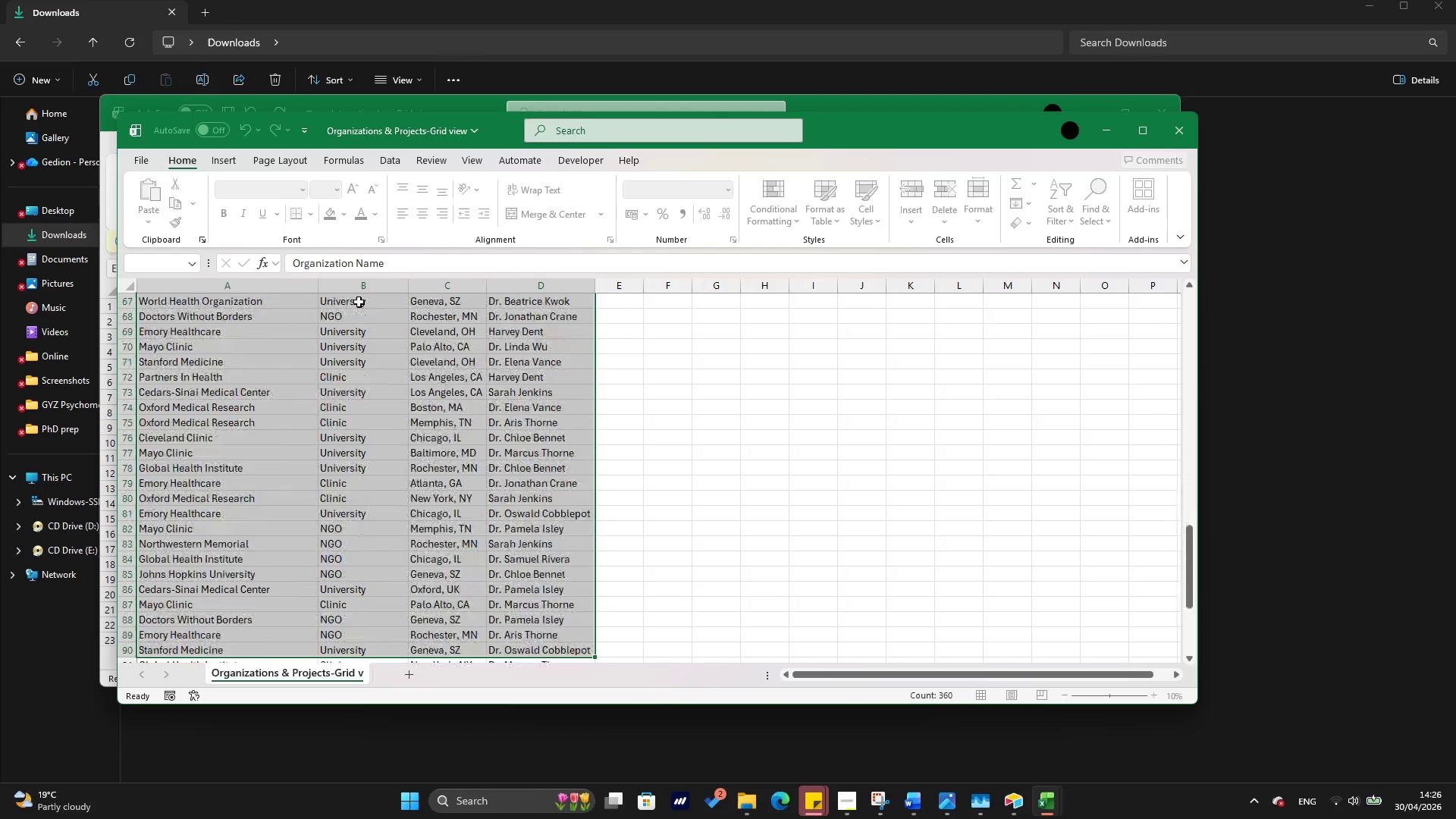 
key(Shift+ArrowDown)
 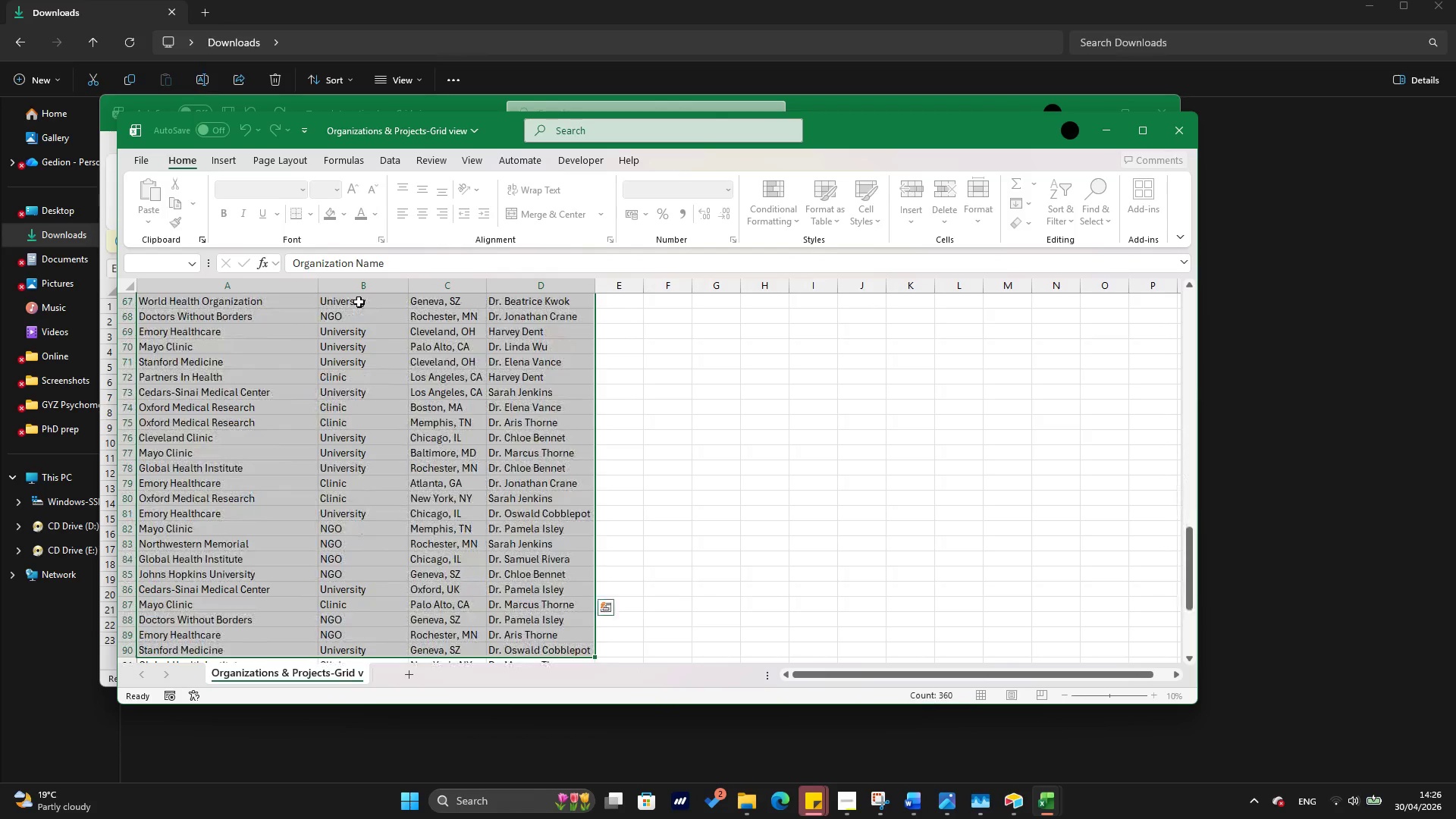 
key(Shift+ArrowDown)
 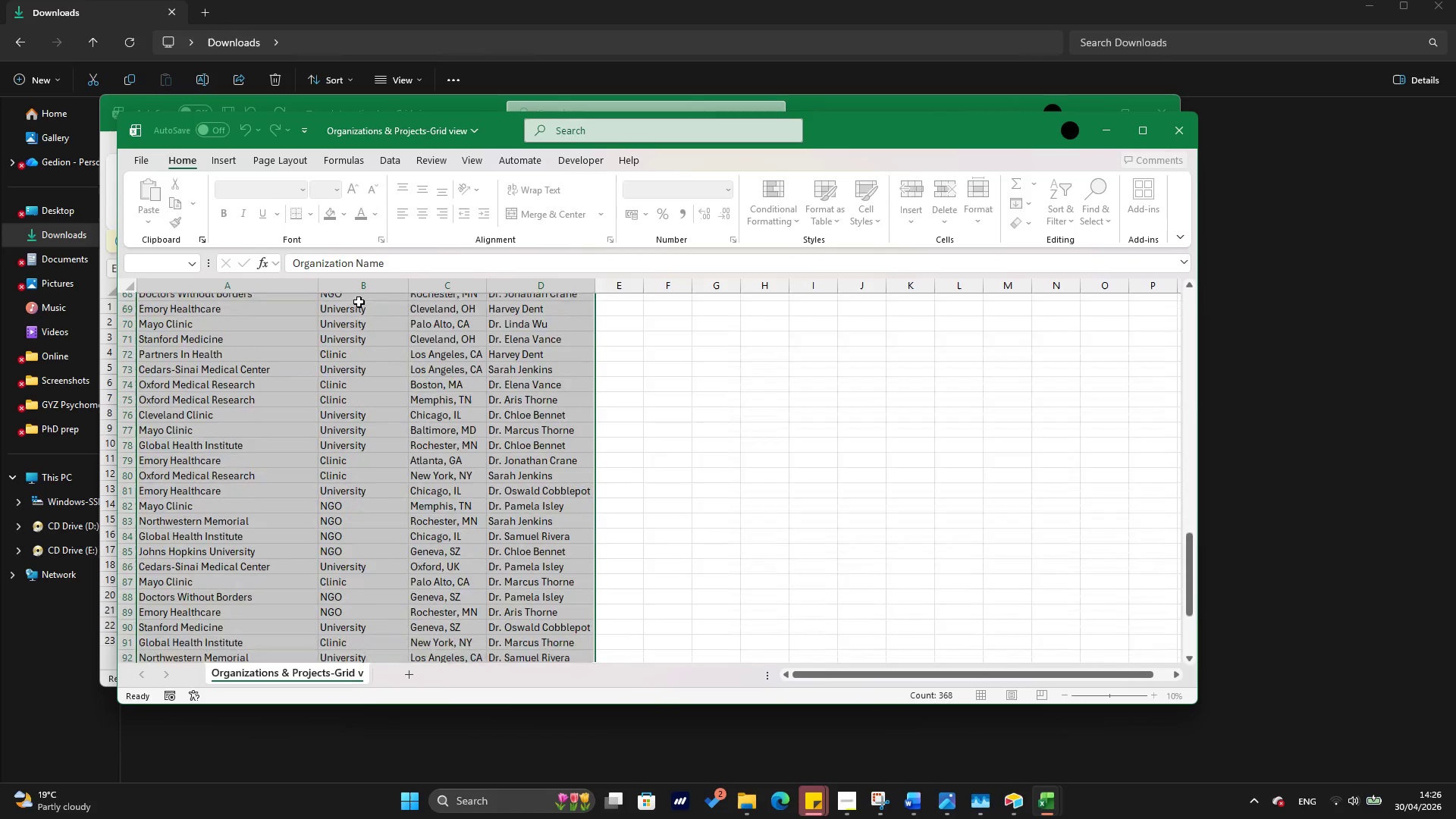 
key(Shift+ArrowDown)
 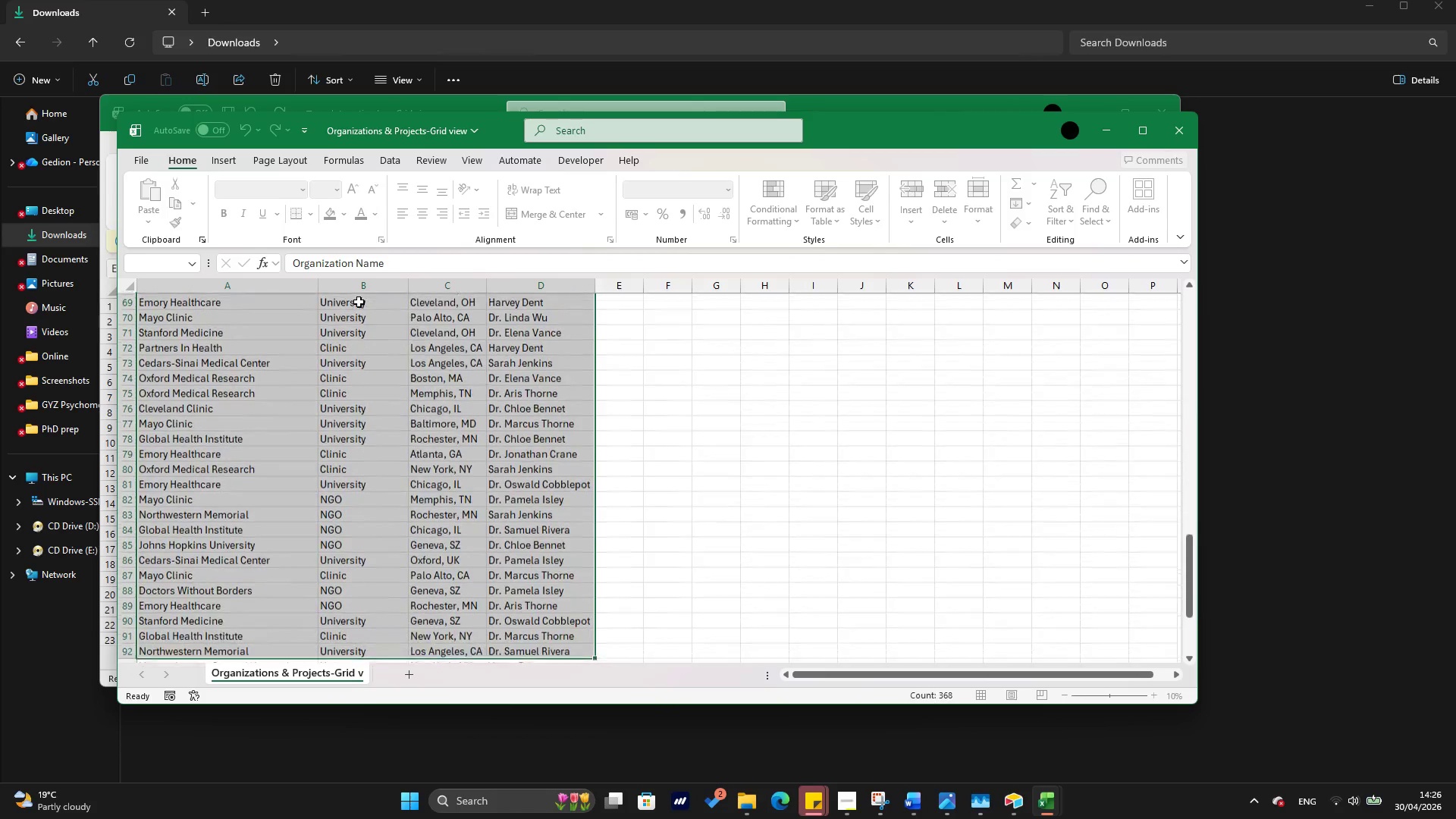 
key(Shift+ArrowDown)
 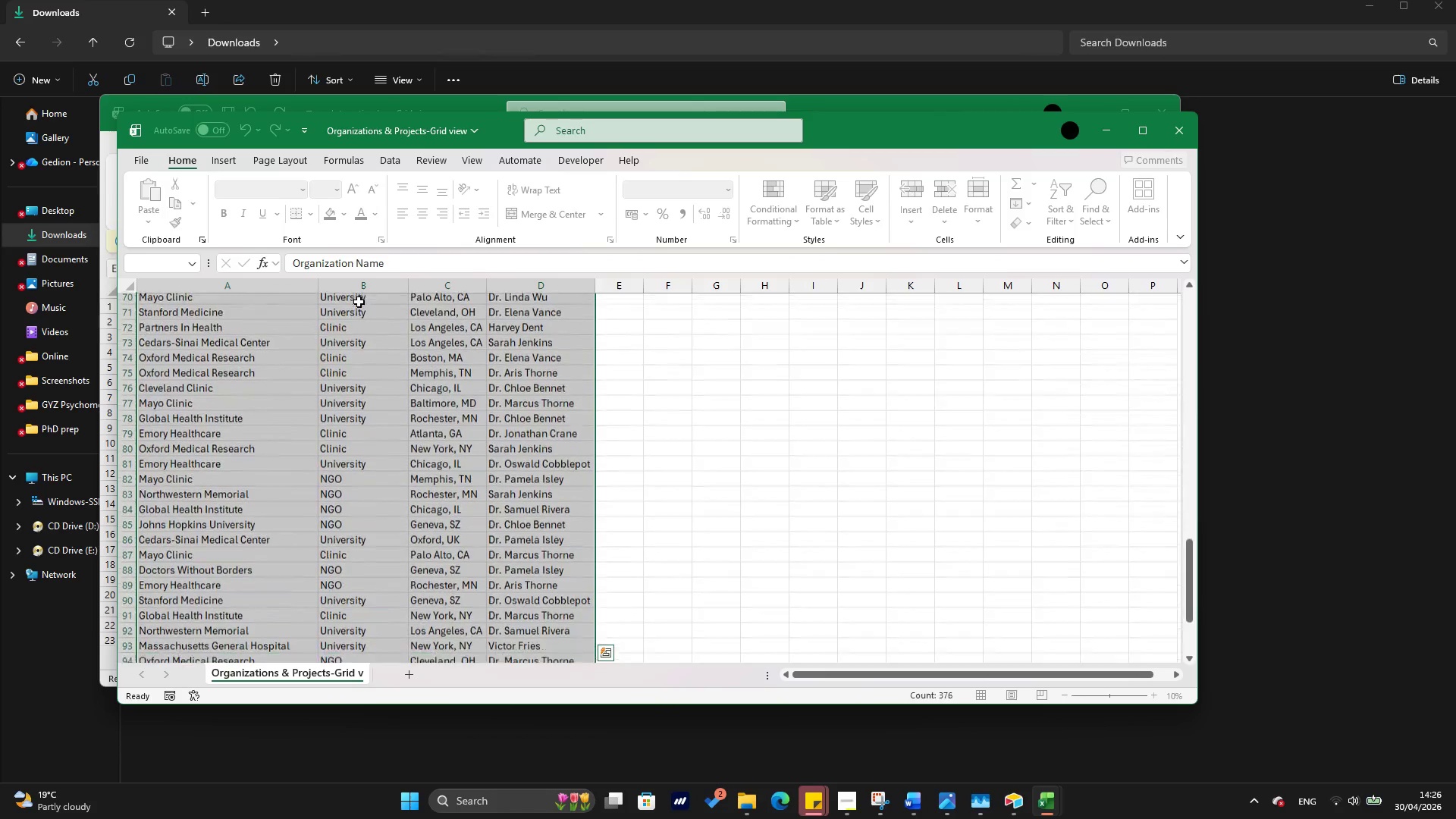 
key(Shift+ArrowDown)
 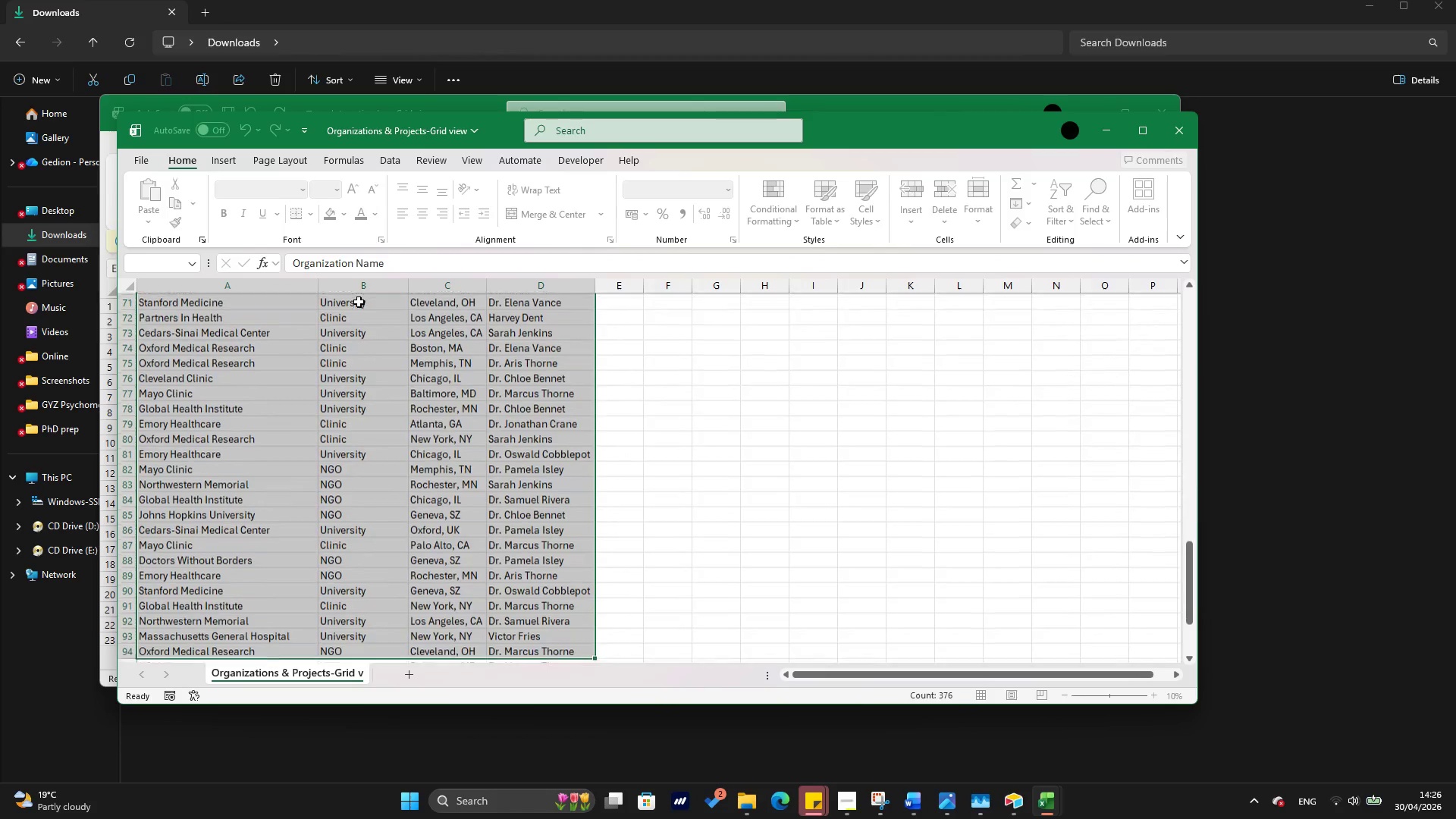 
key(Shift+ArrowDown)
 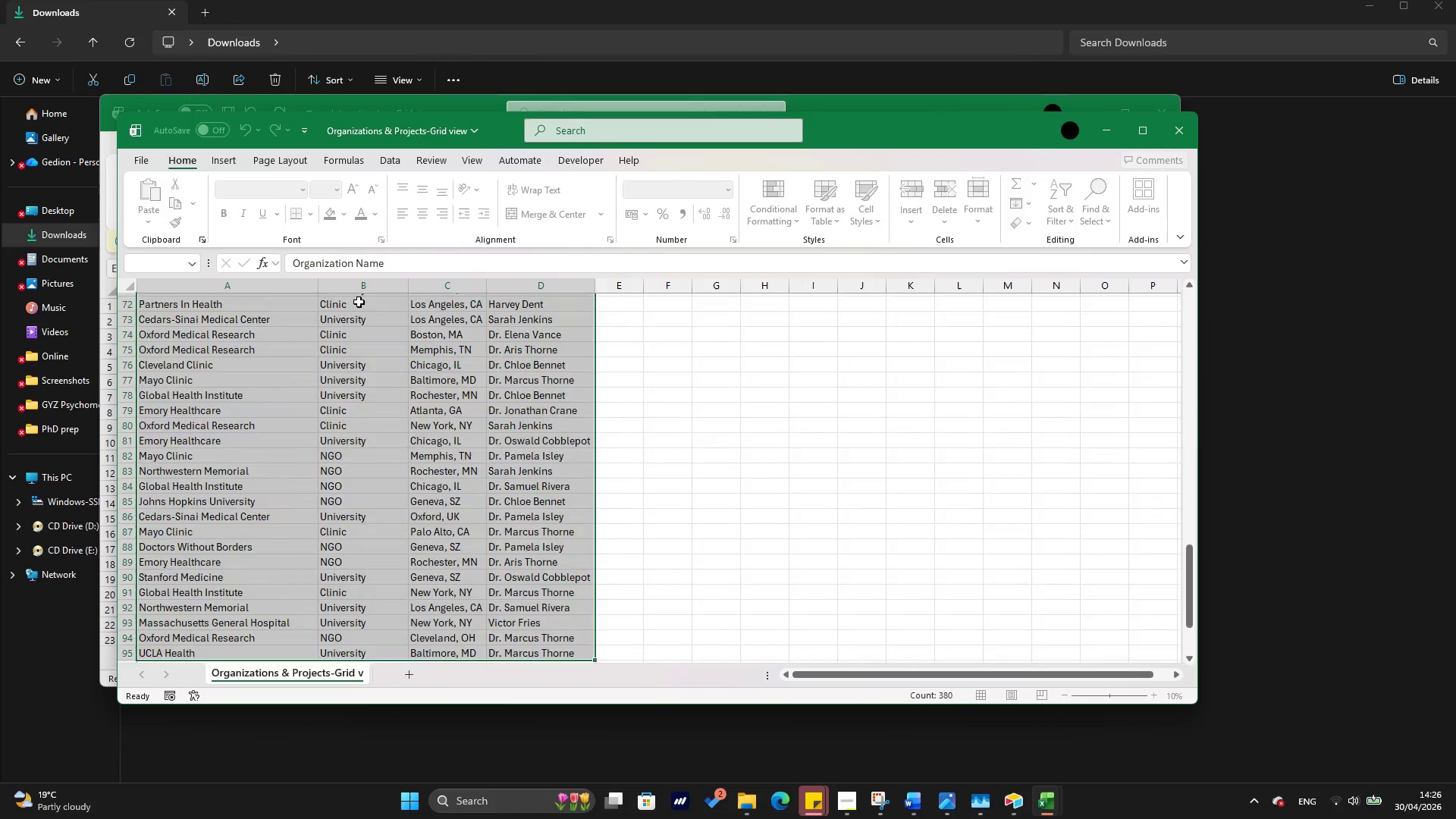 
key(Shift+ArrowDown)
 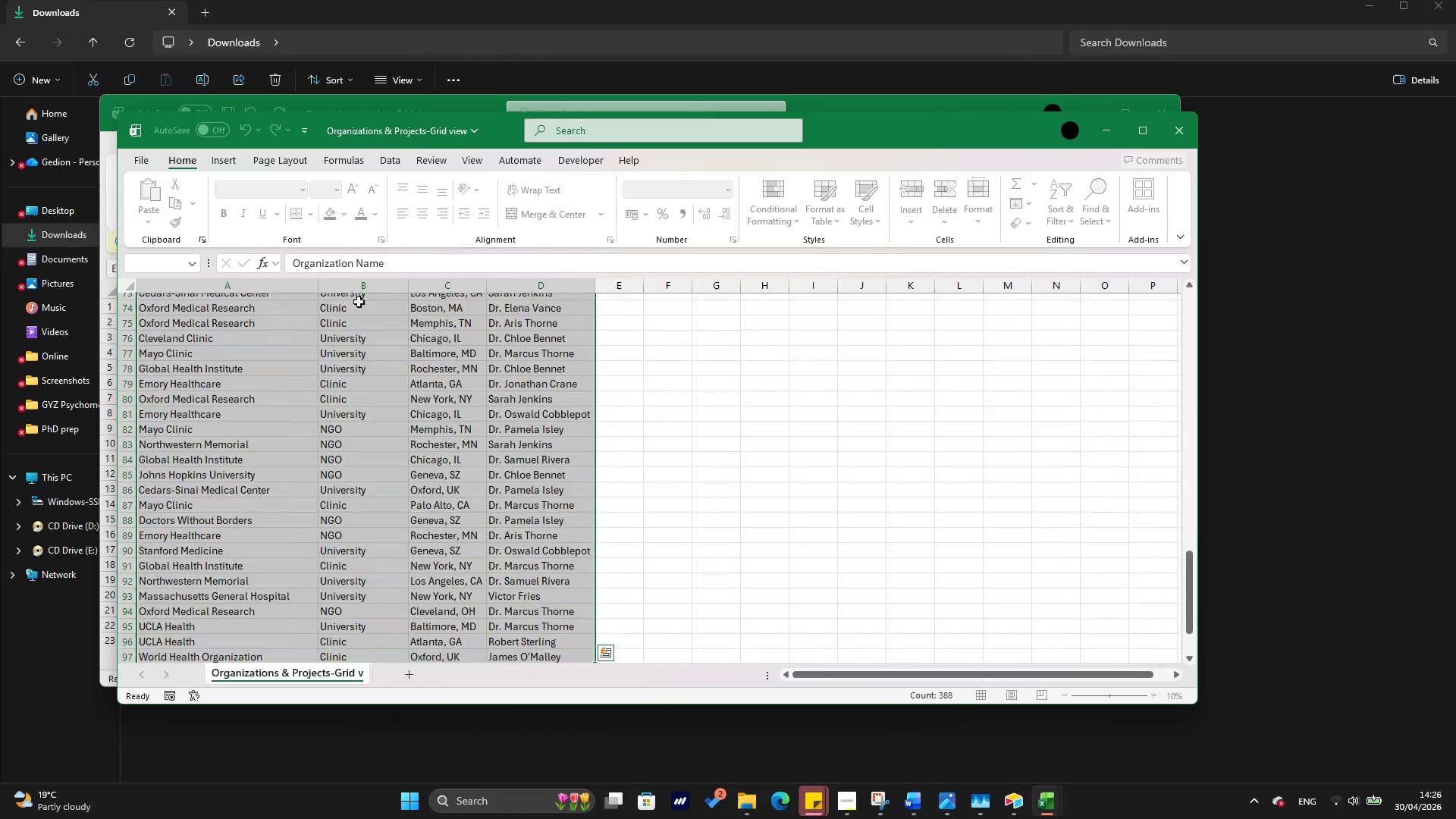 
key(Shift+ArrowDown)
 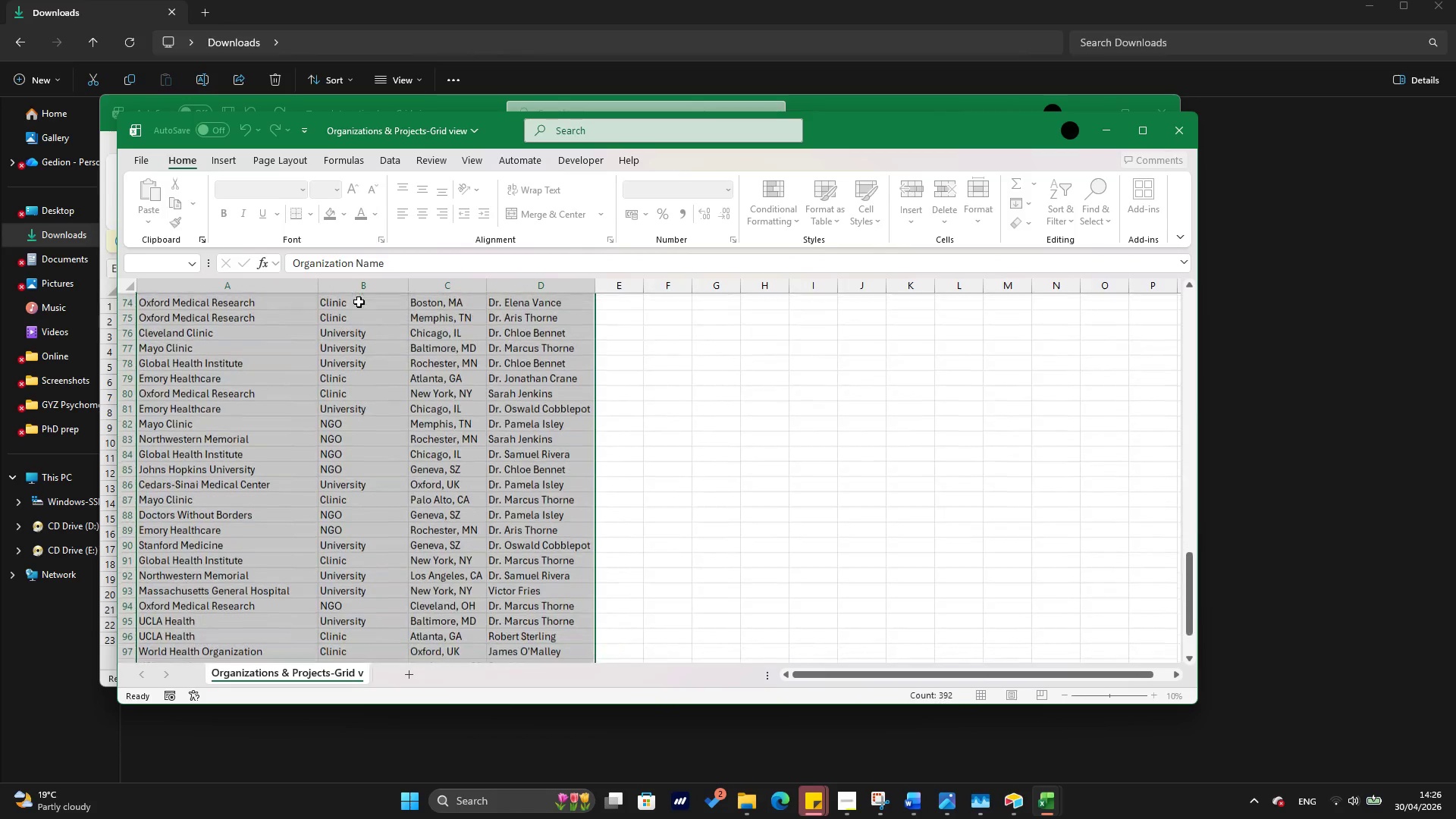 
key(Shift+ArrowDown)
 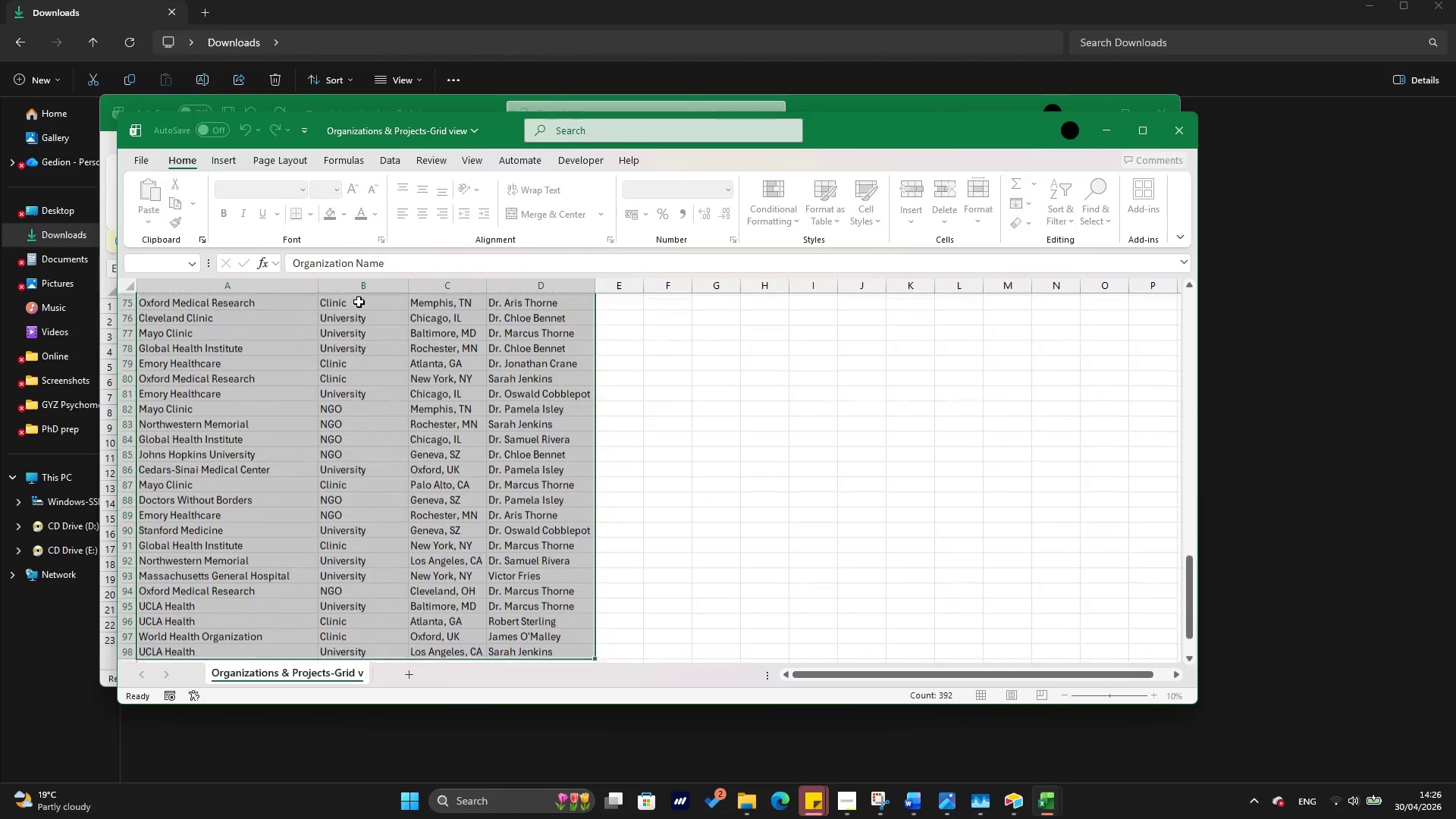 
key(Shift+ArrowDown)
 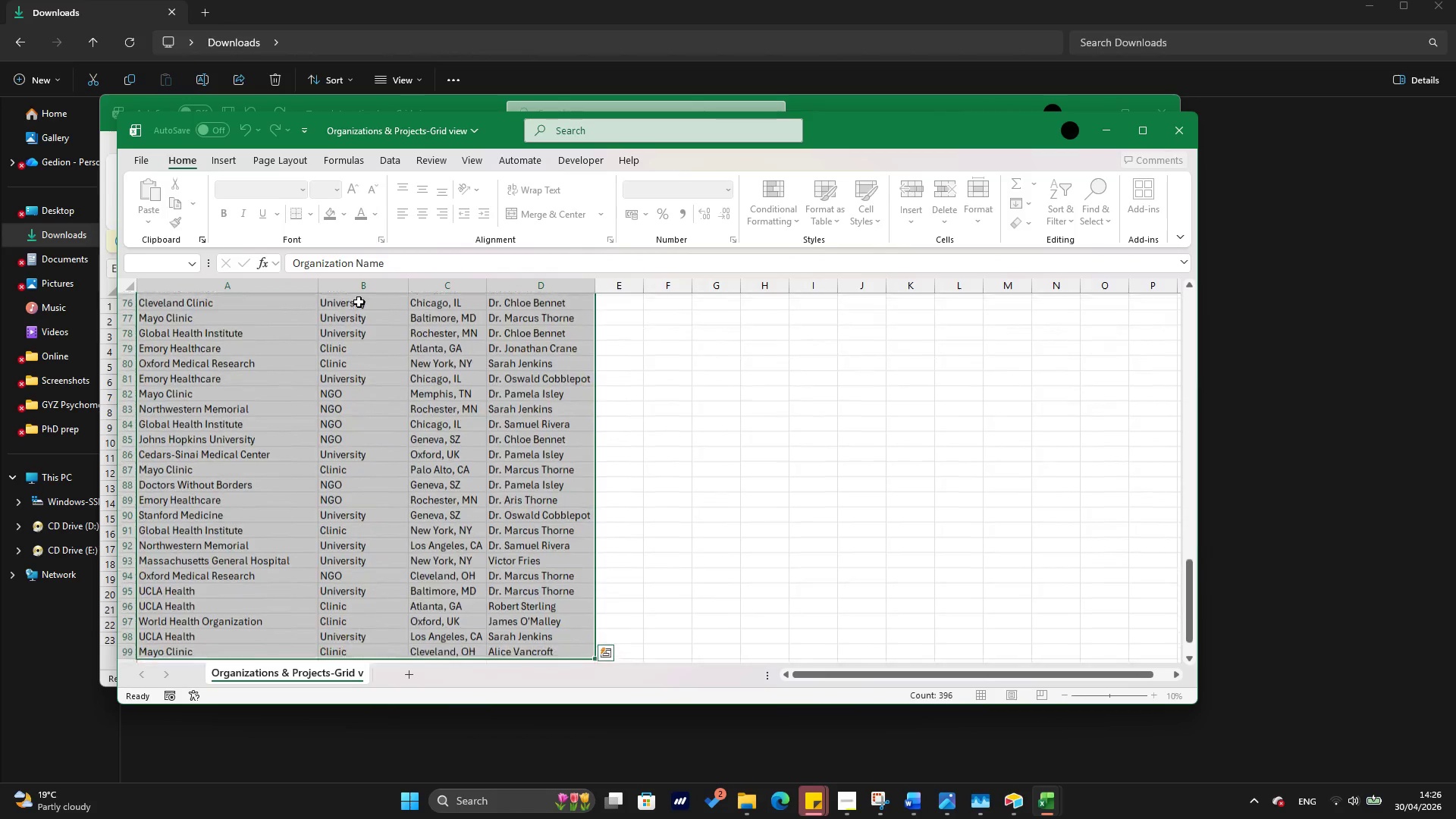 
key(Shift+ArrowDown)
 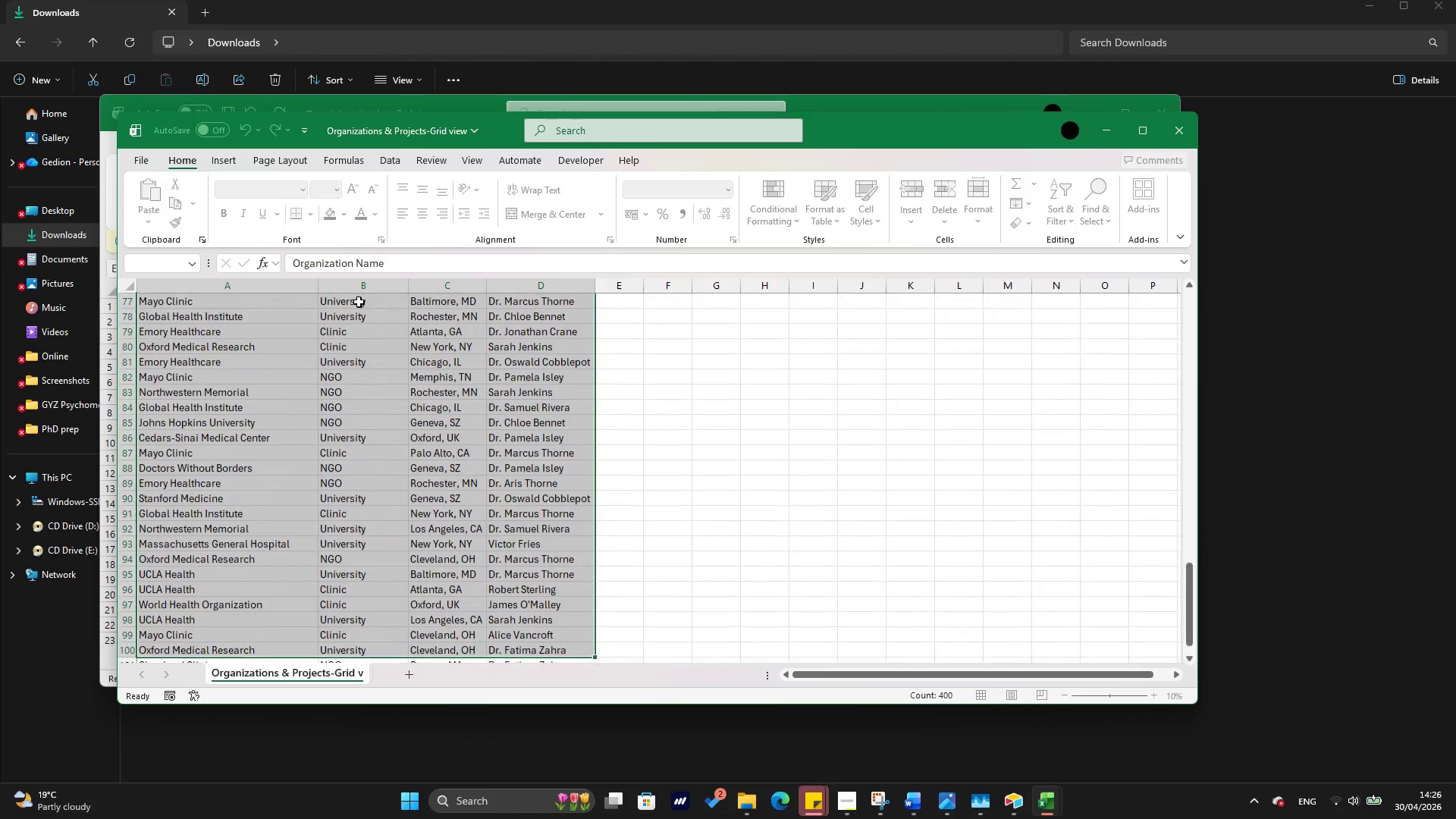 
key(Shift+ArrowDown)
 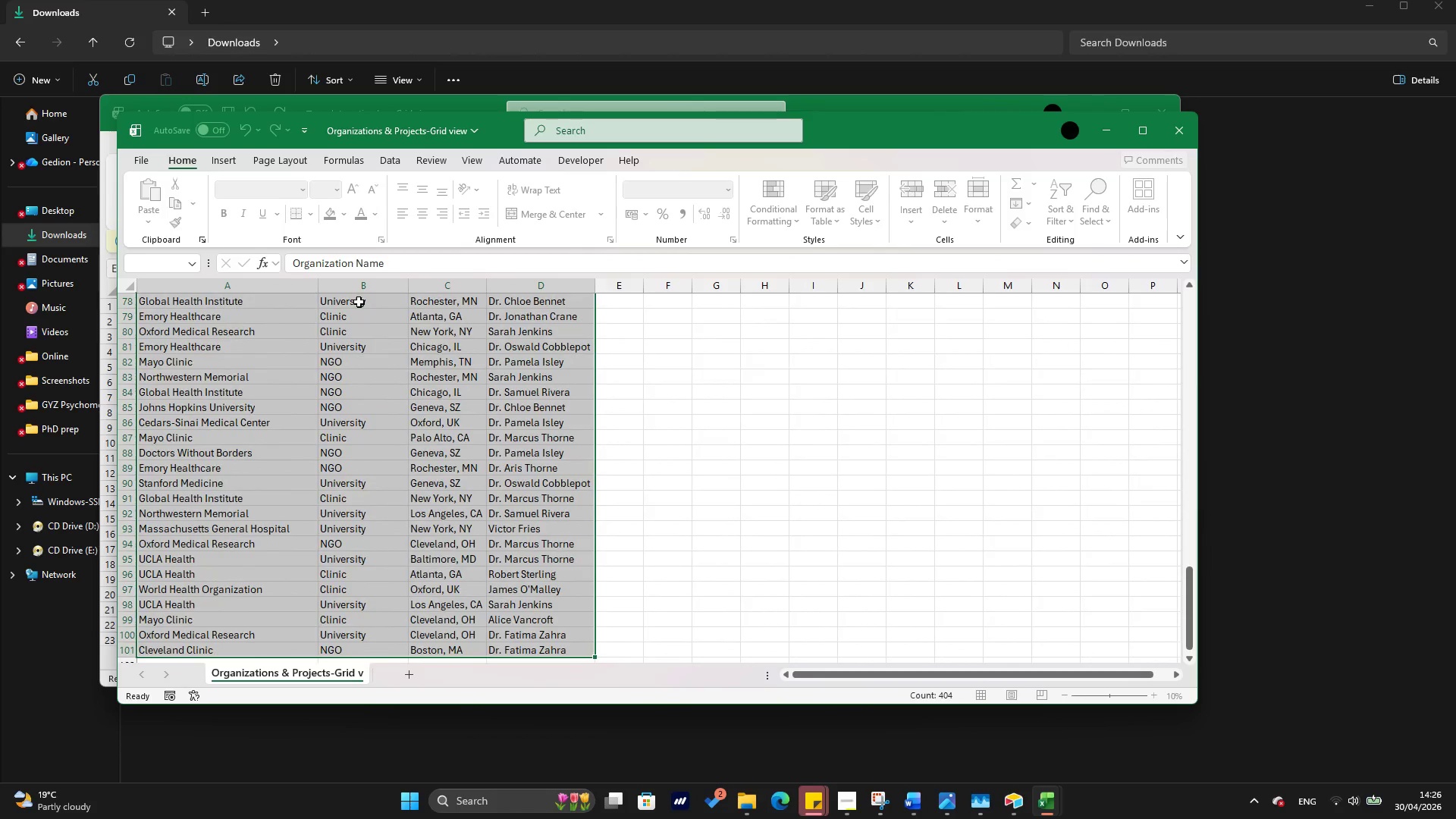 
key(Shift+ArrowDown)
 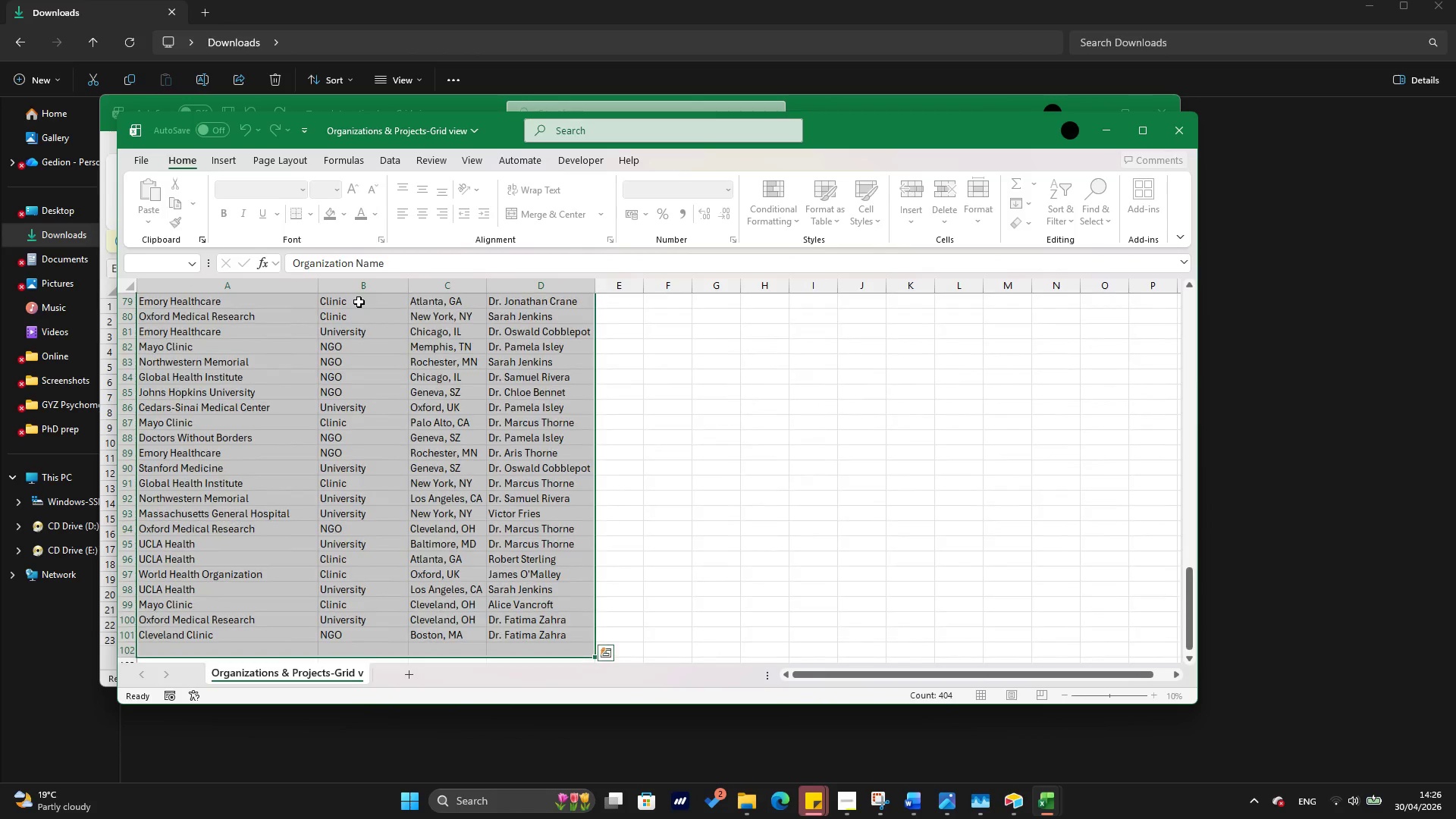 
key(Shift+ArrowUp)
 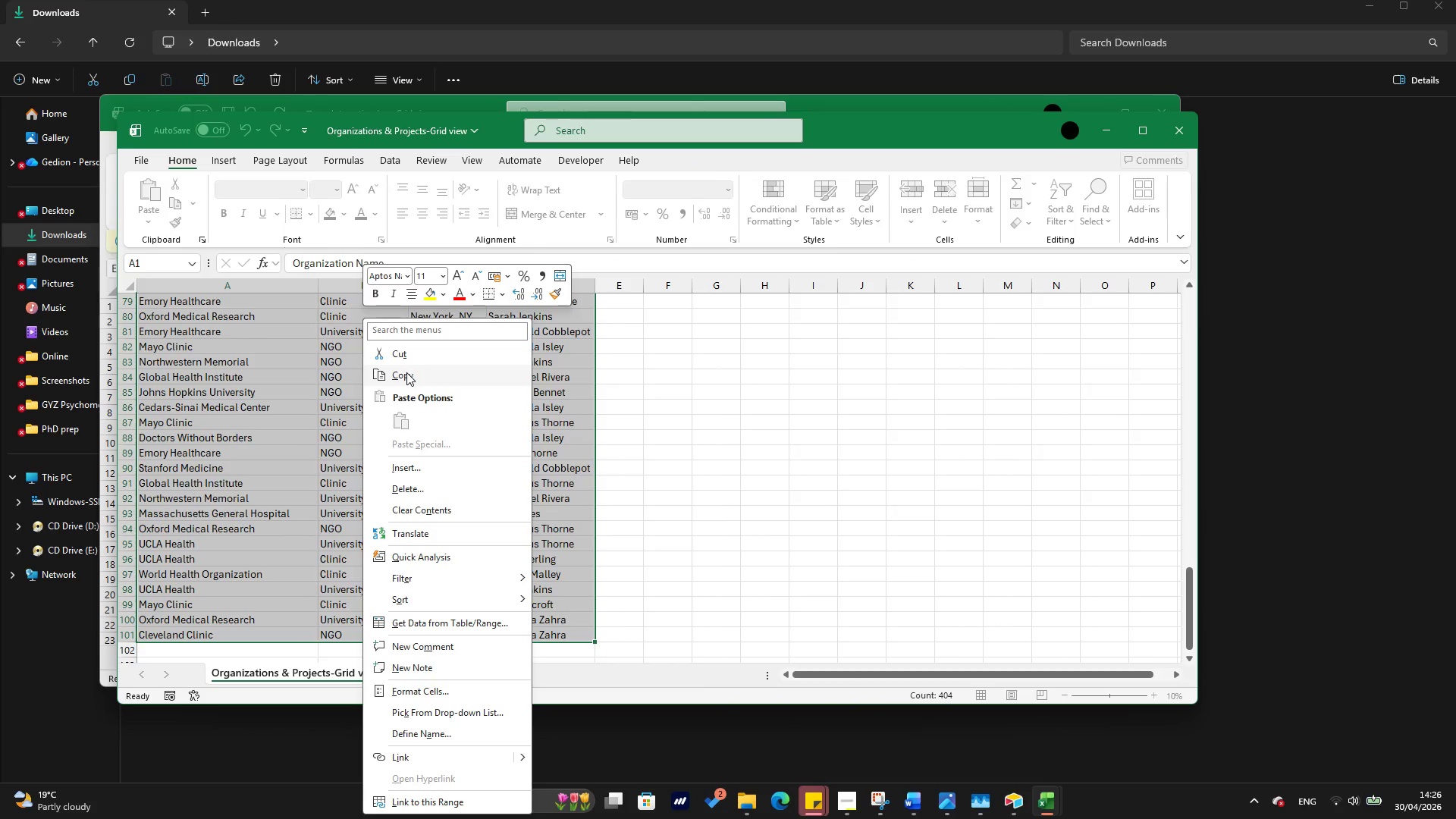 
left_click([406, 372])
 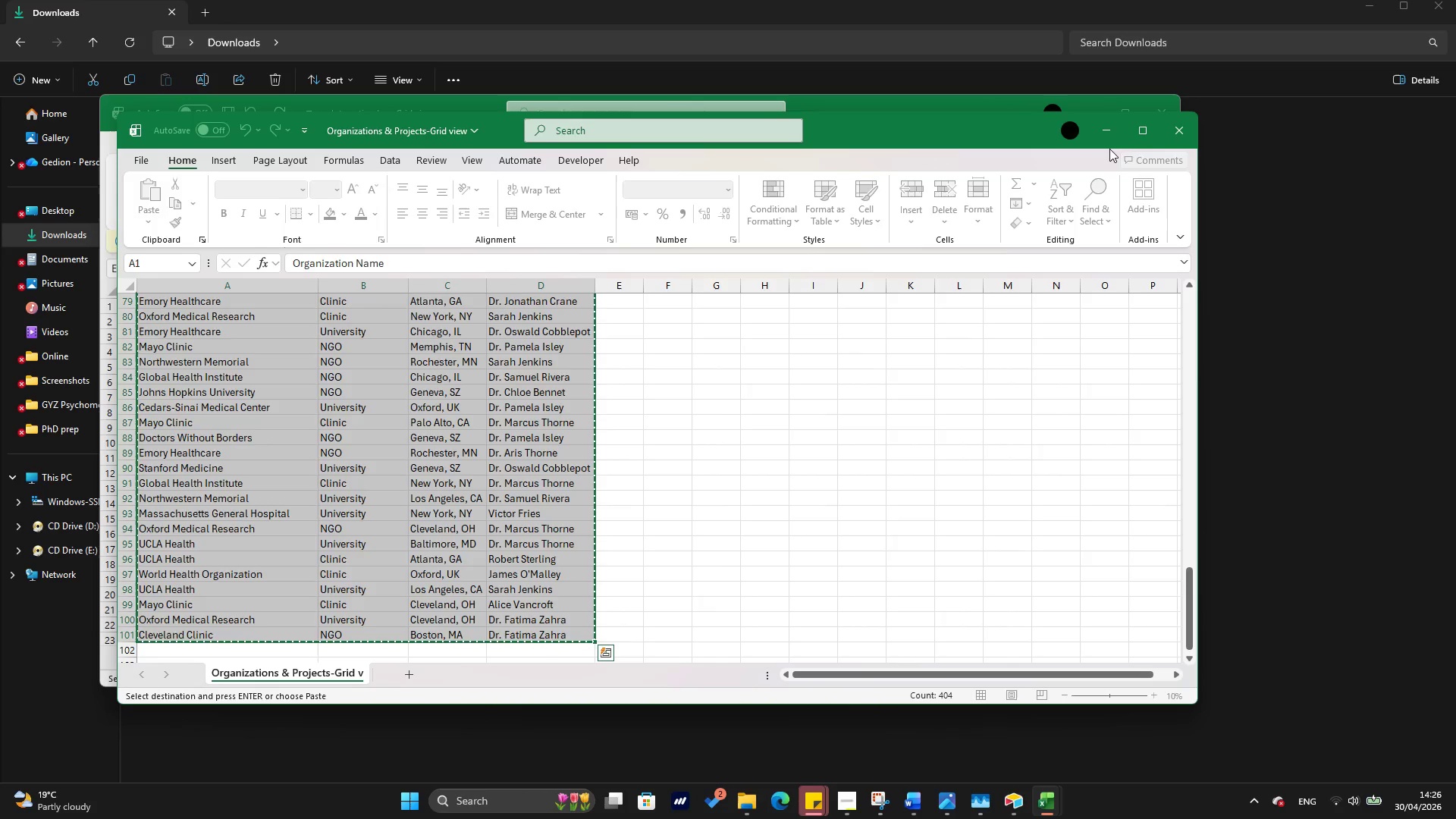 
left_click([1109, 143])
 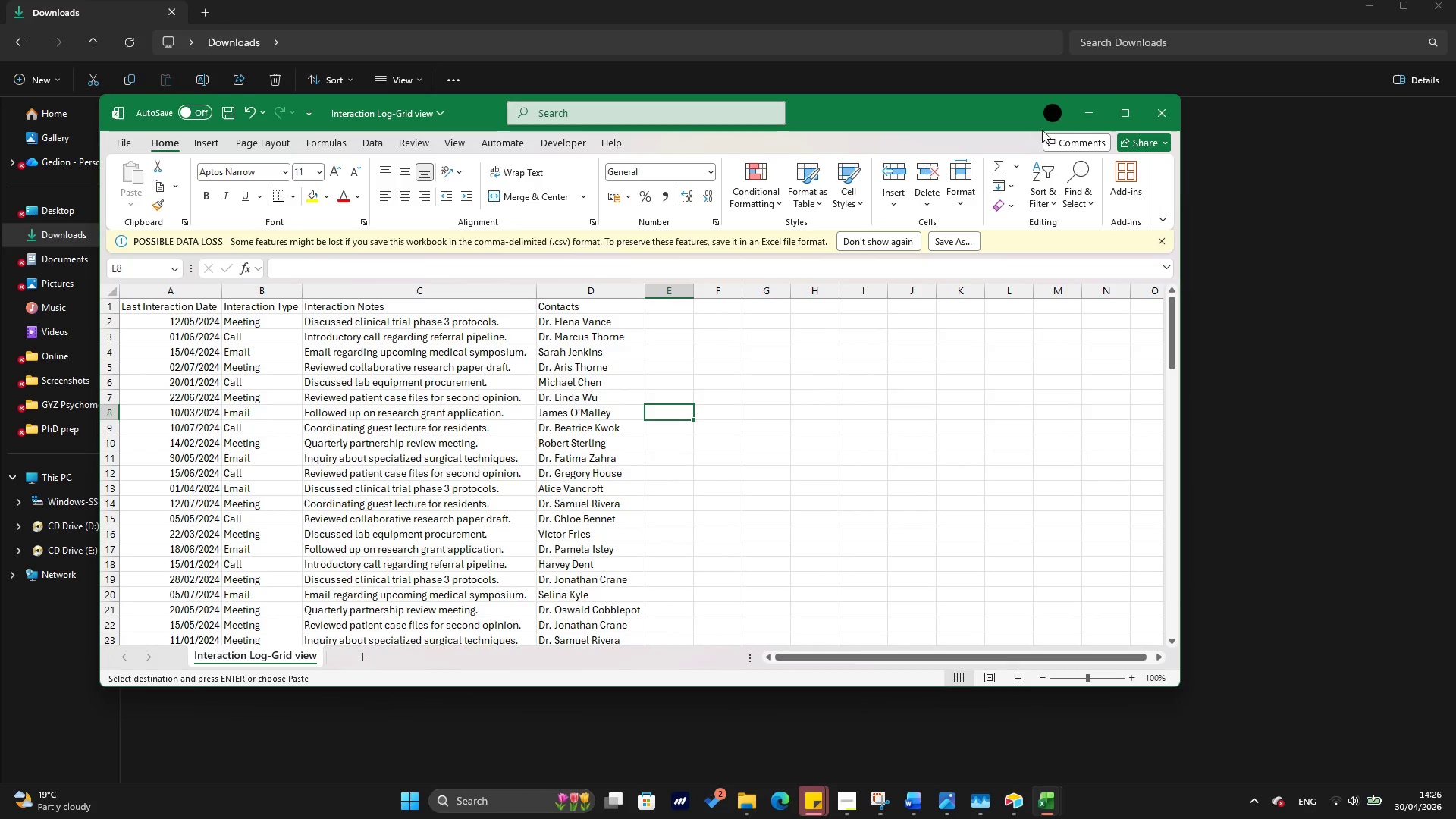 
left_click([1079, 113])
 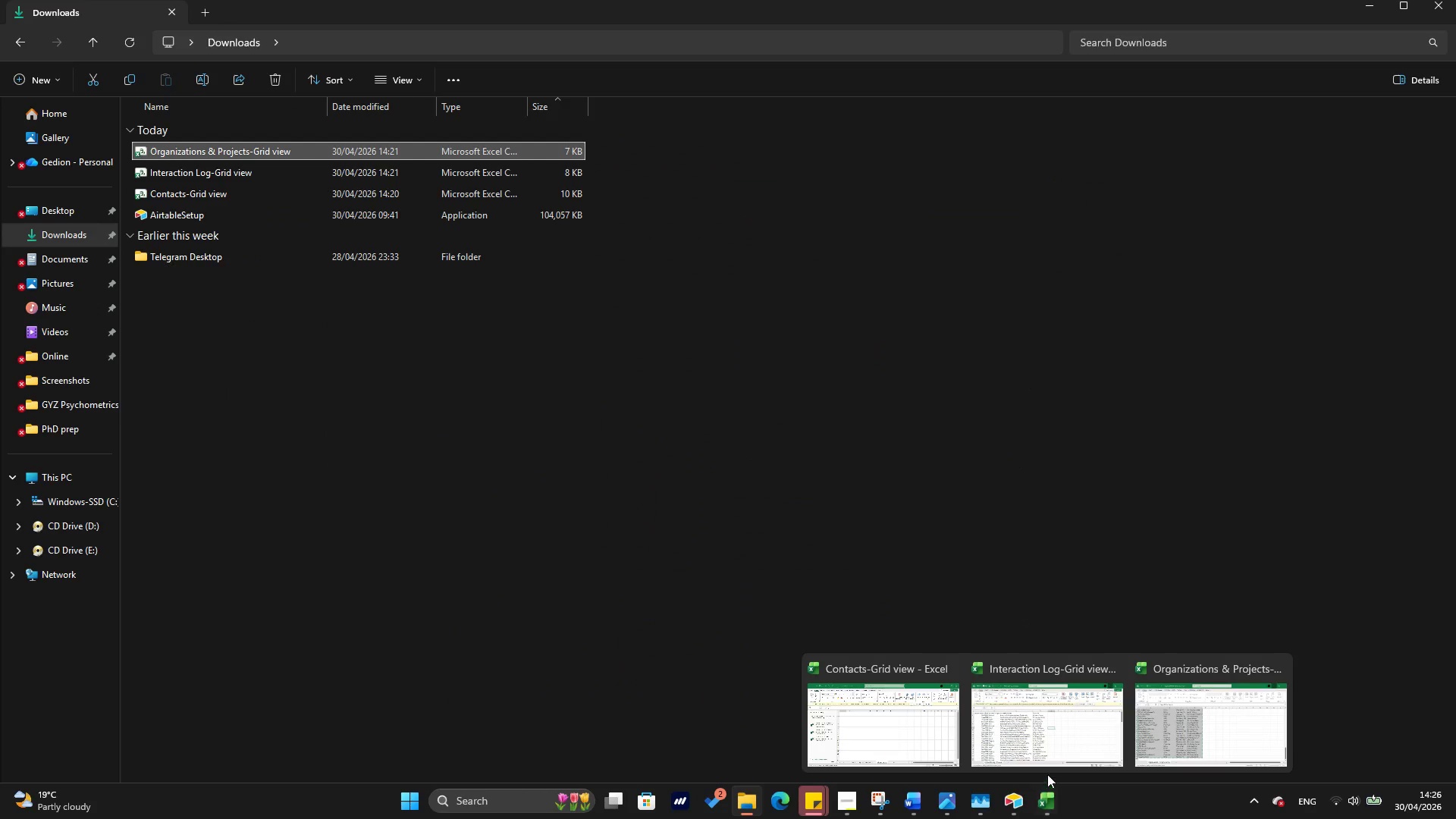 
left_click([912, 747])
 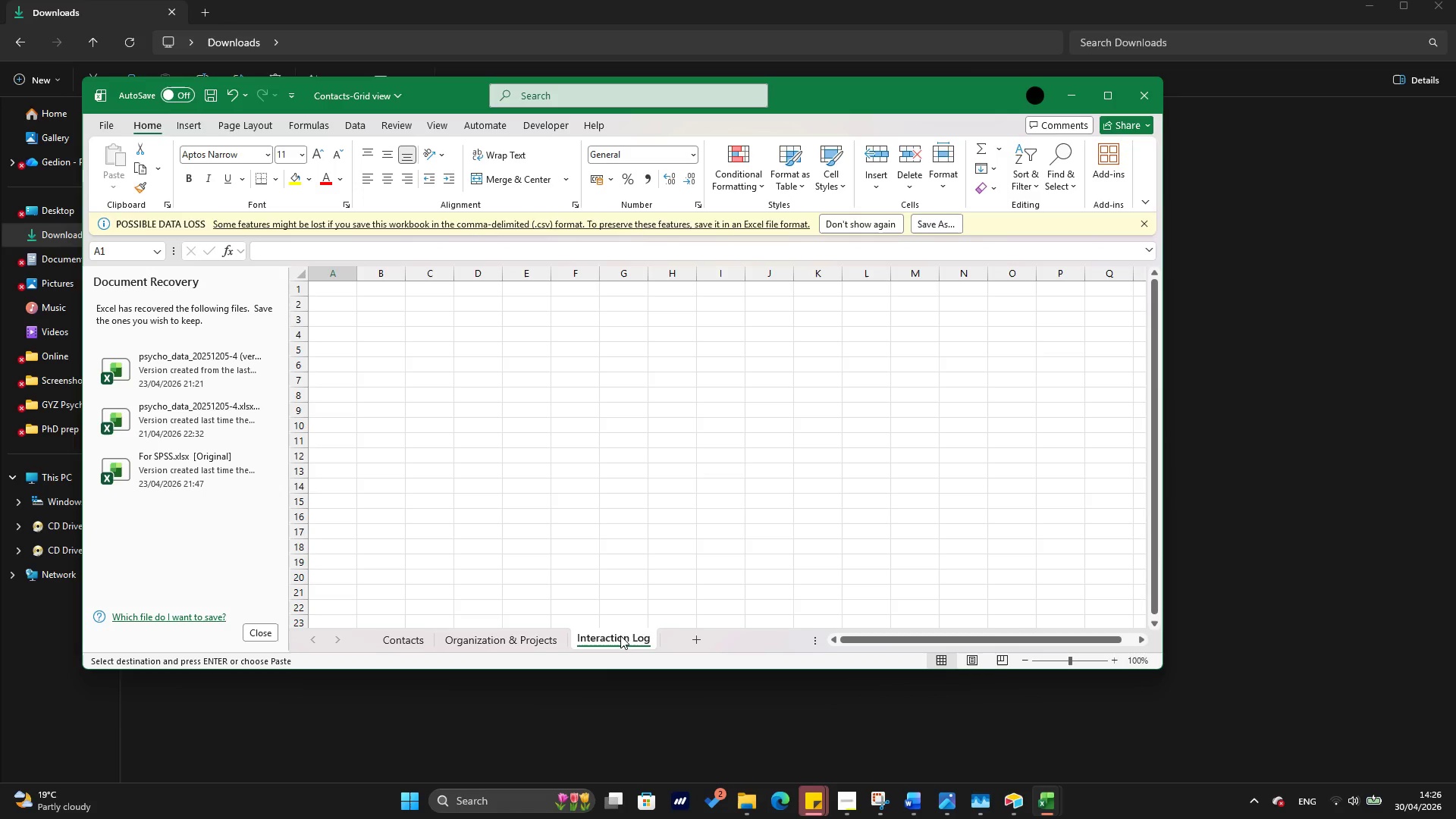 
left_click([545, 642])
 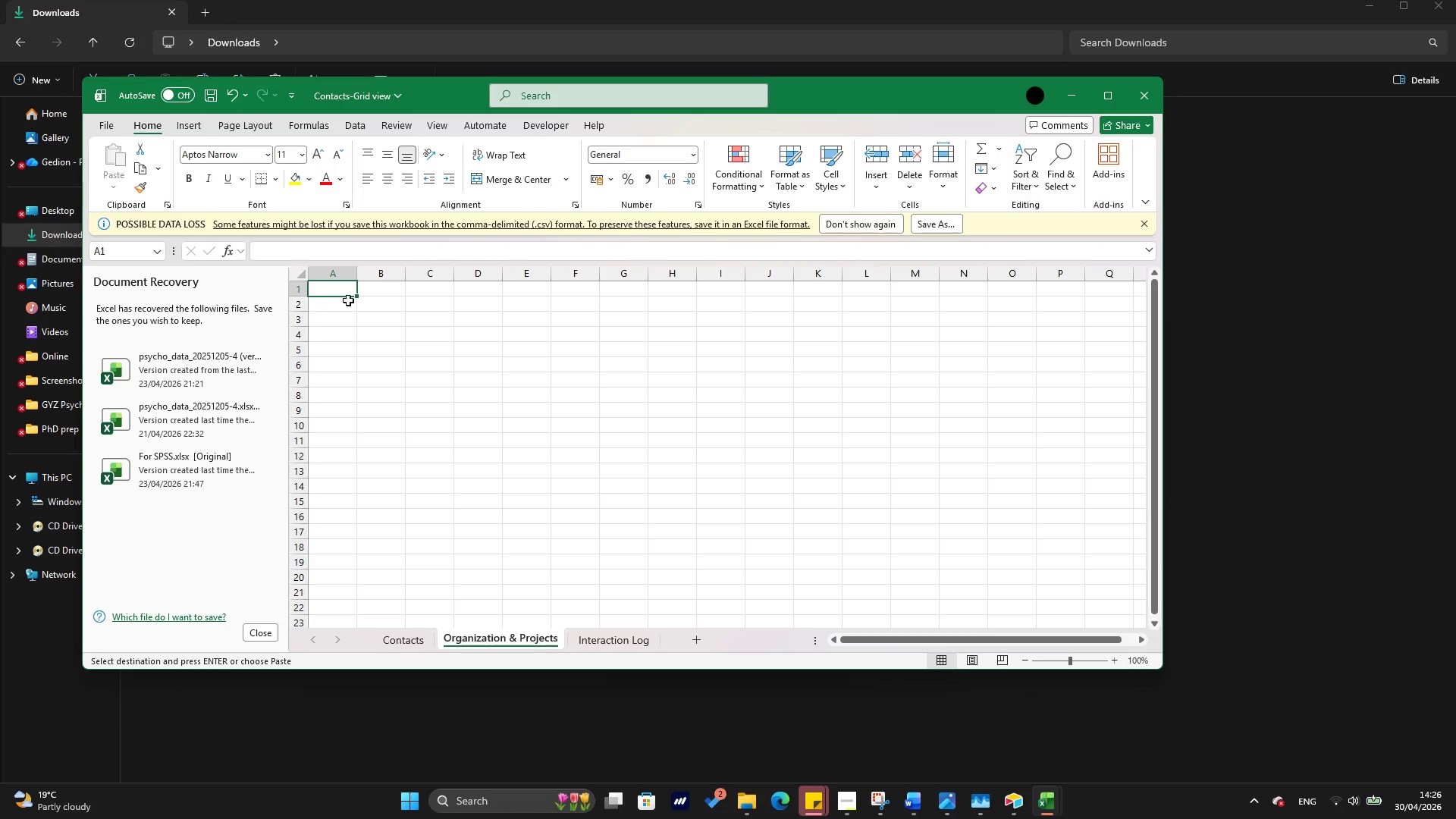 
left_click([348, 293])
 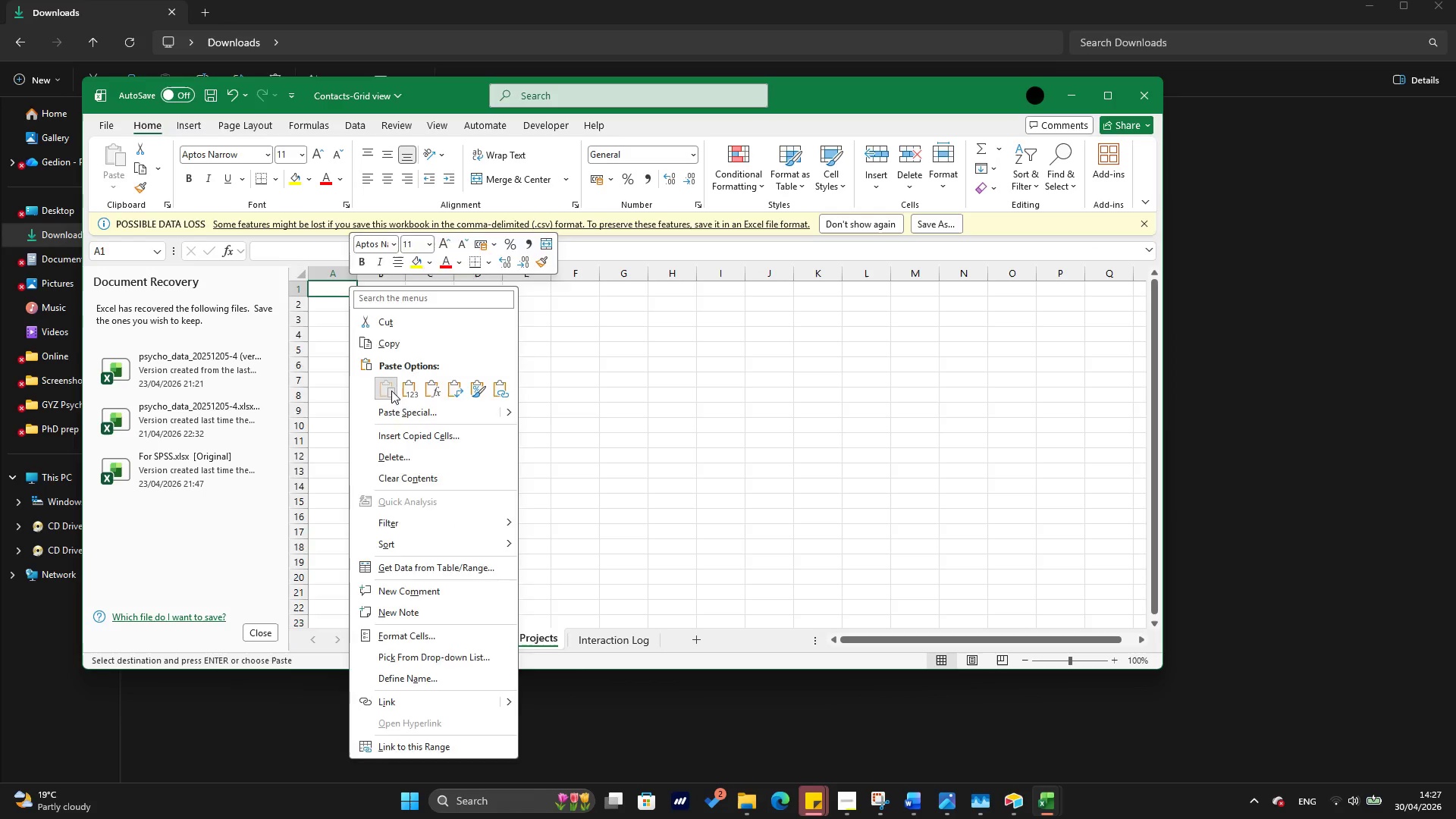 
left_click([565, 365])
 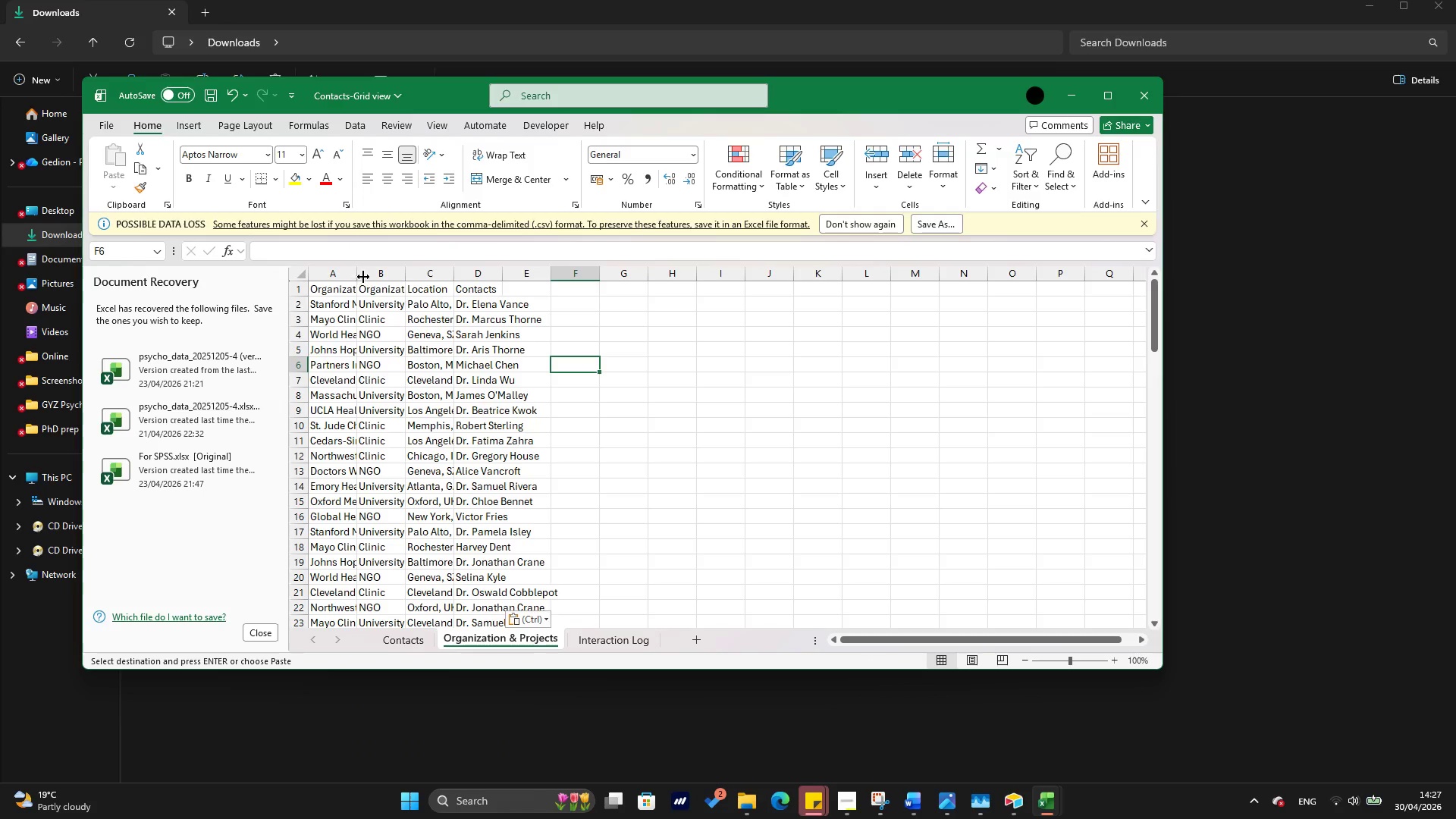 
double_click([356, 271])
 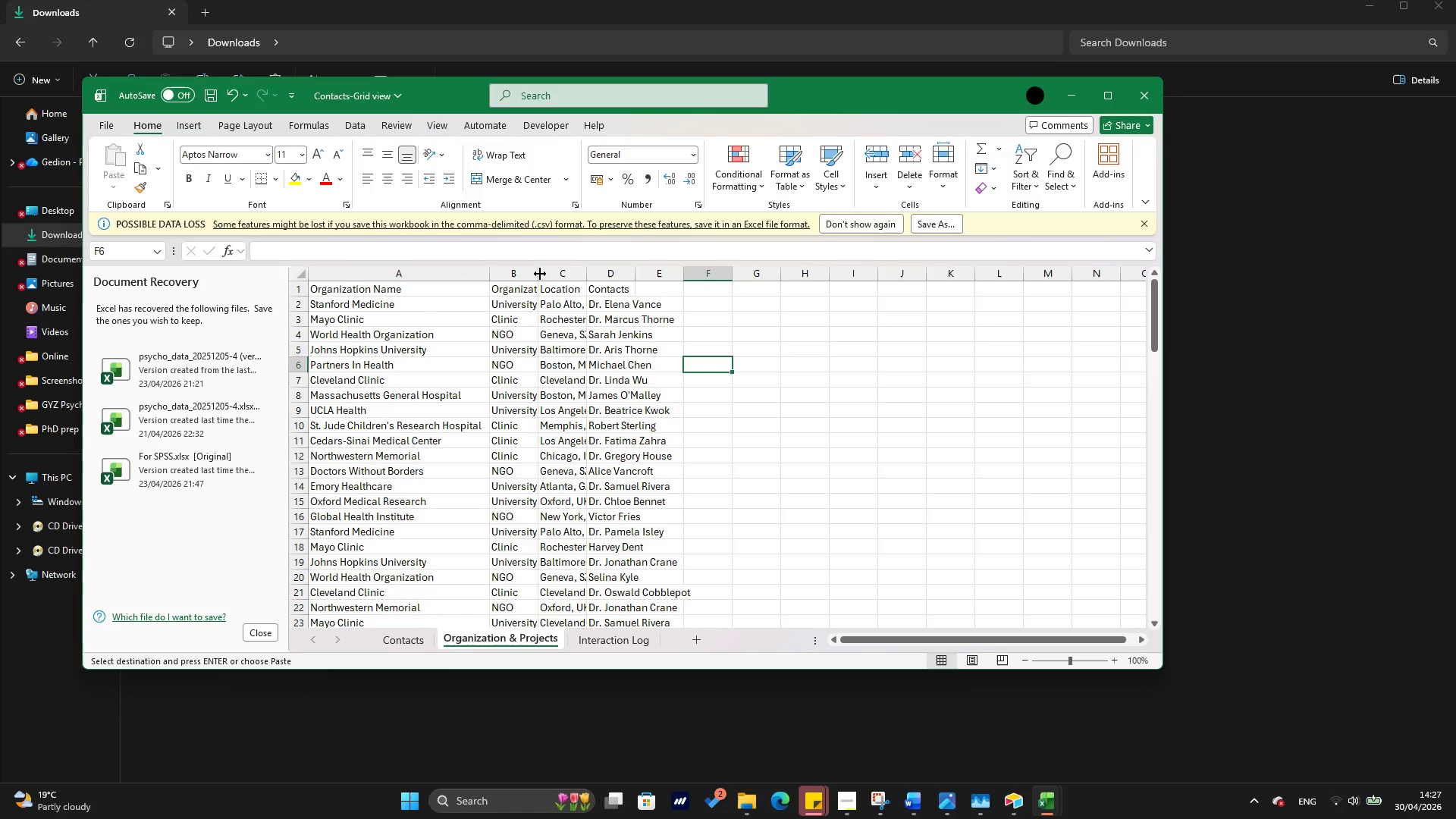 
double_click([540, 274])
 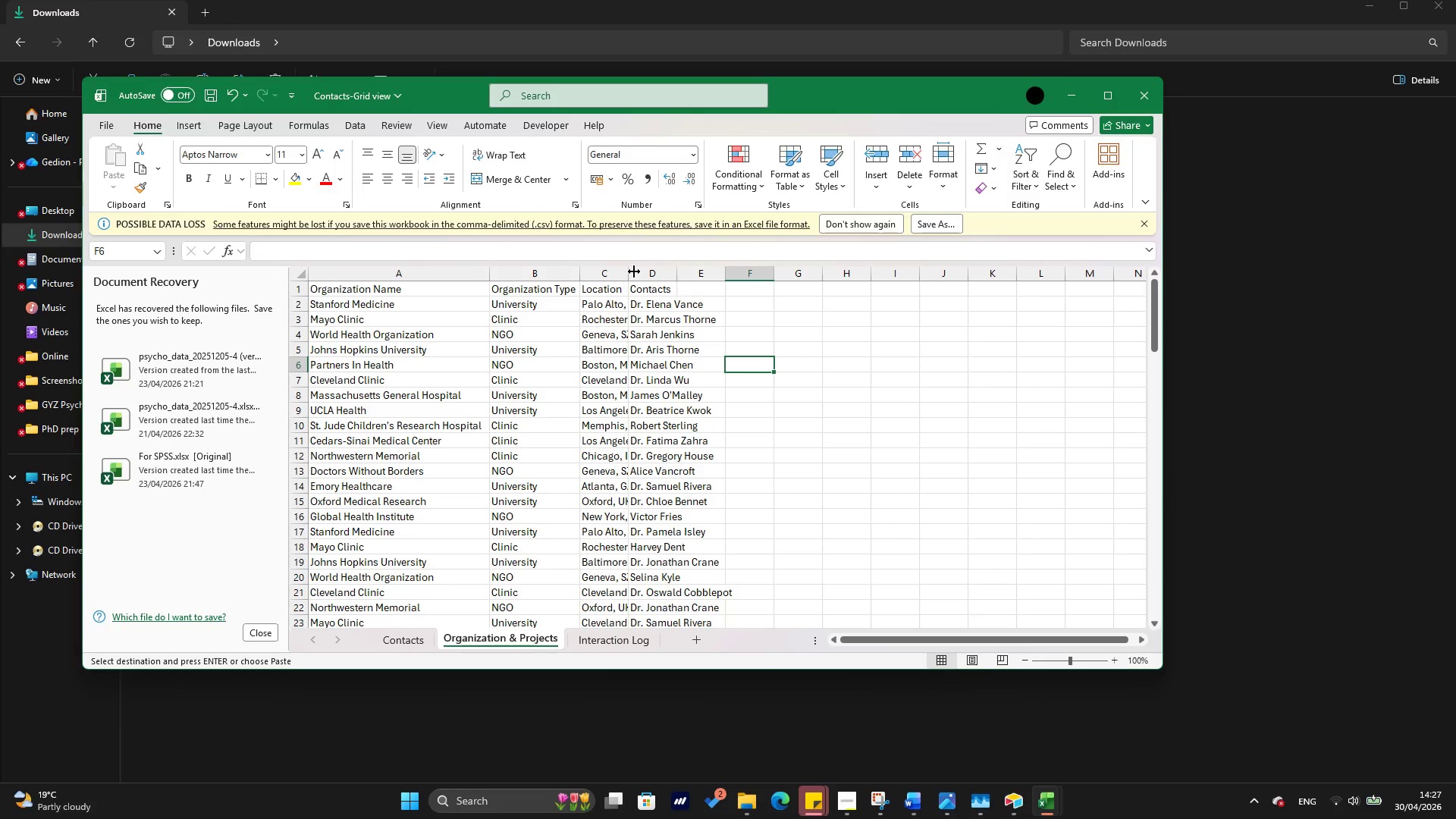 
left_click([634, 271])
 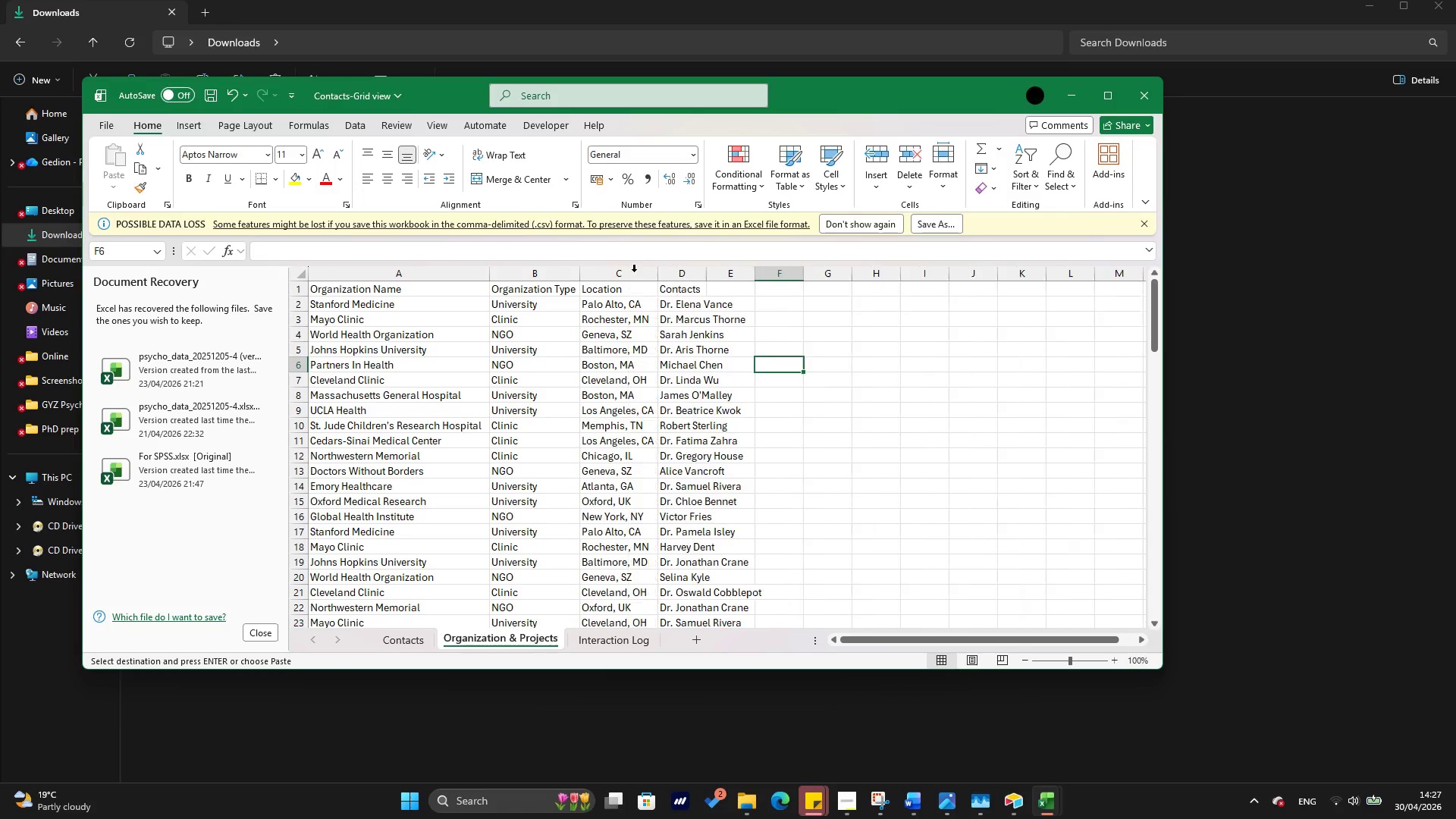 
double_click([634, 271])
 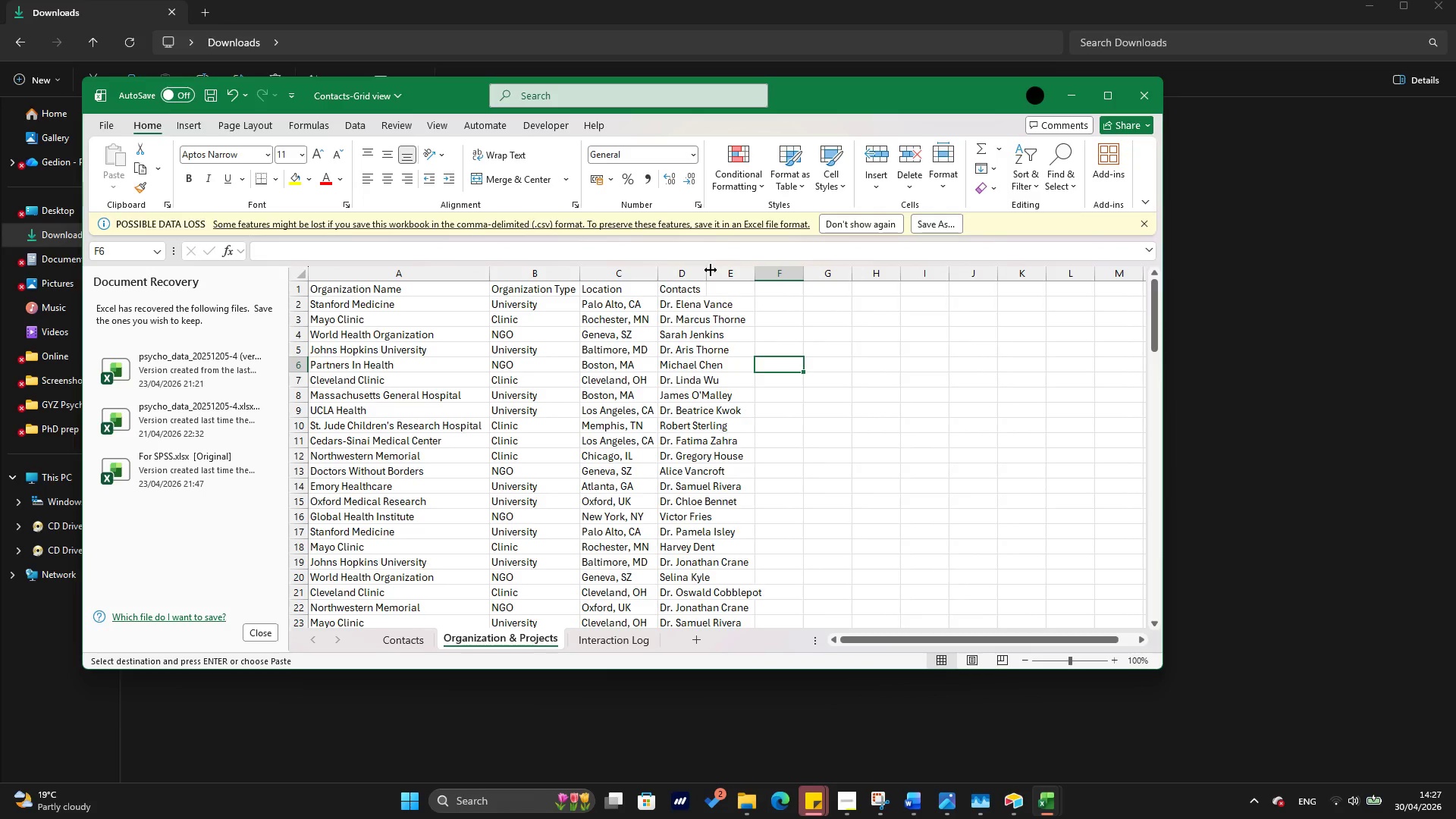 
double_click([711, 270])
 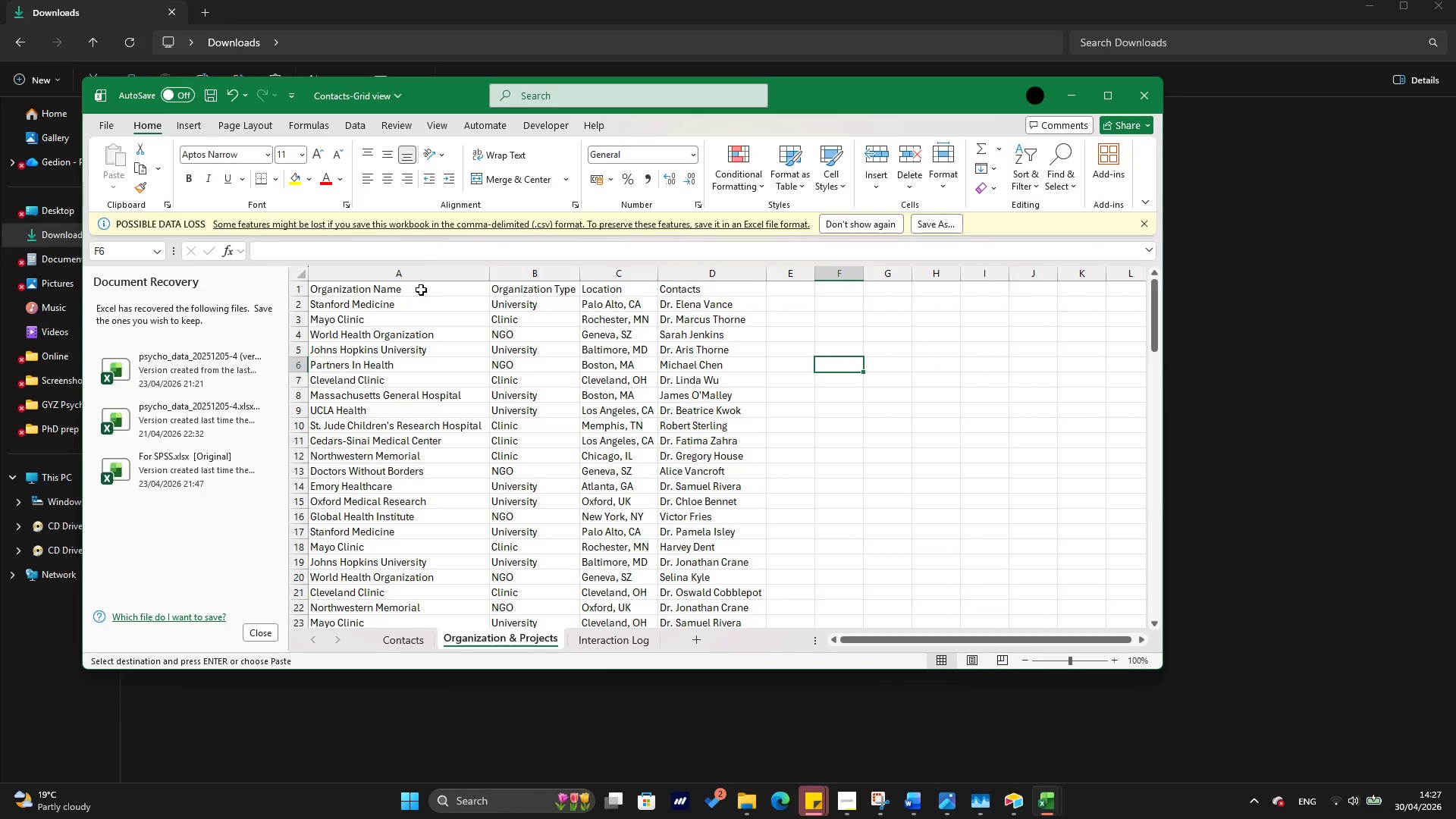 
left_click([421, 289])
 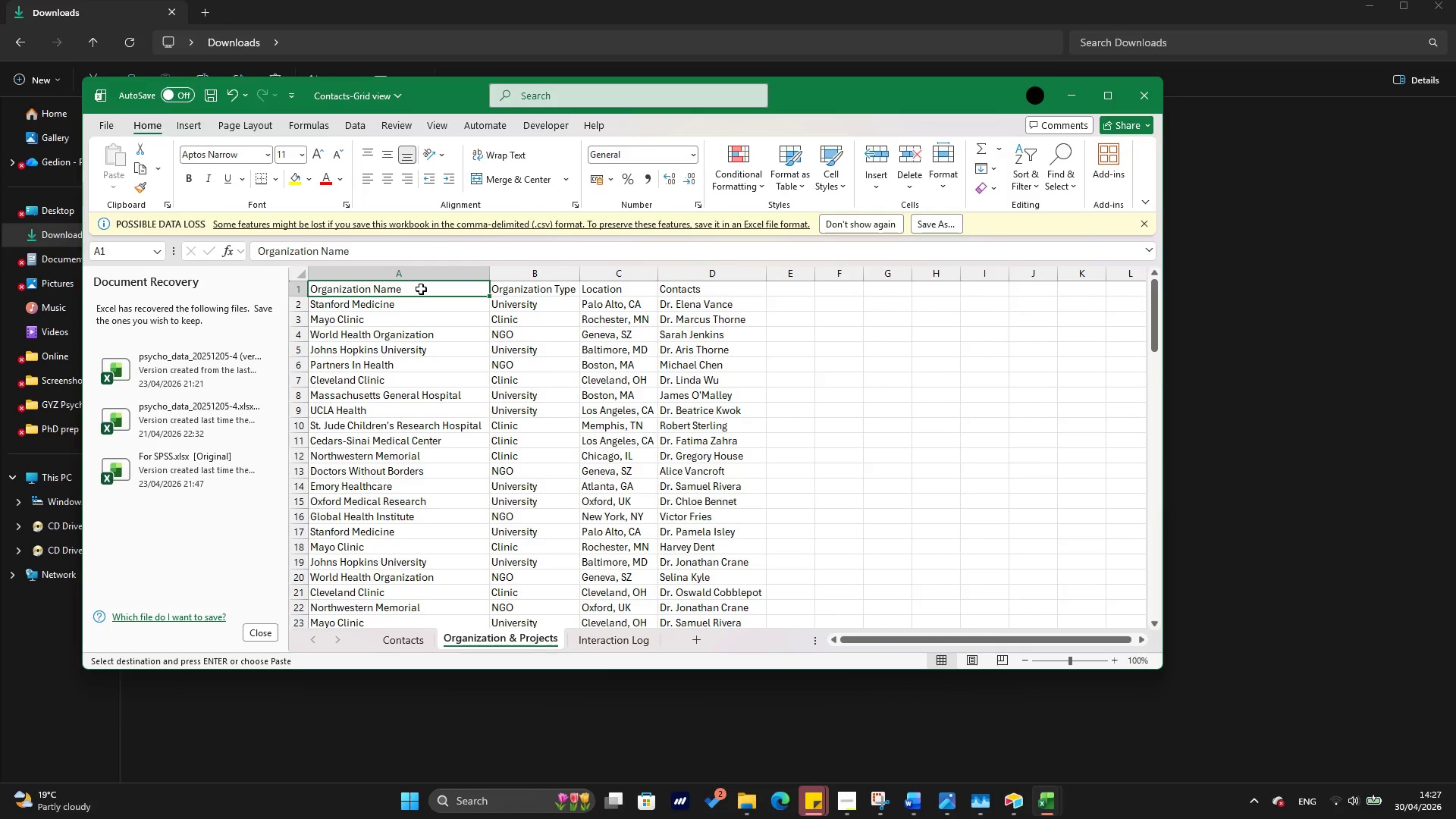 
key(Shift+ArrowRight)
 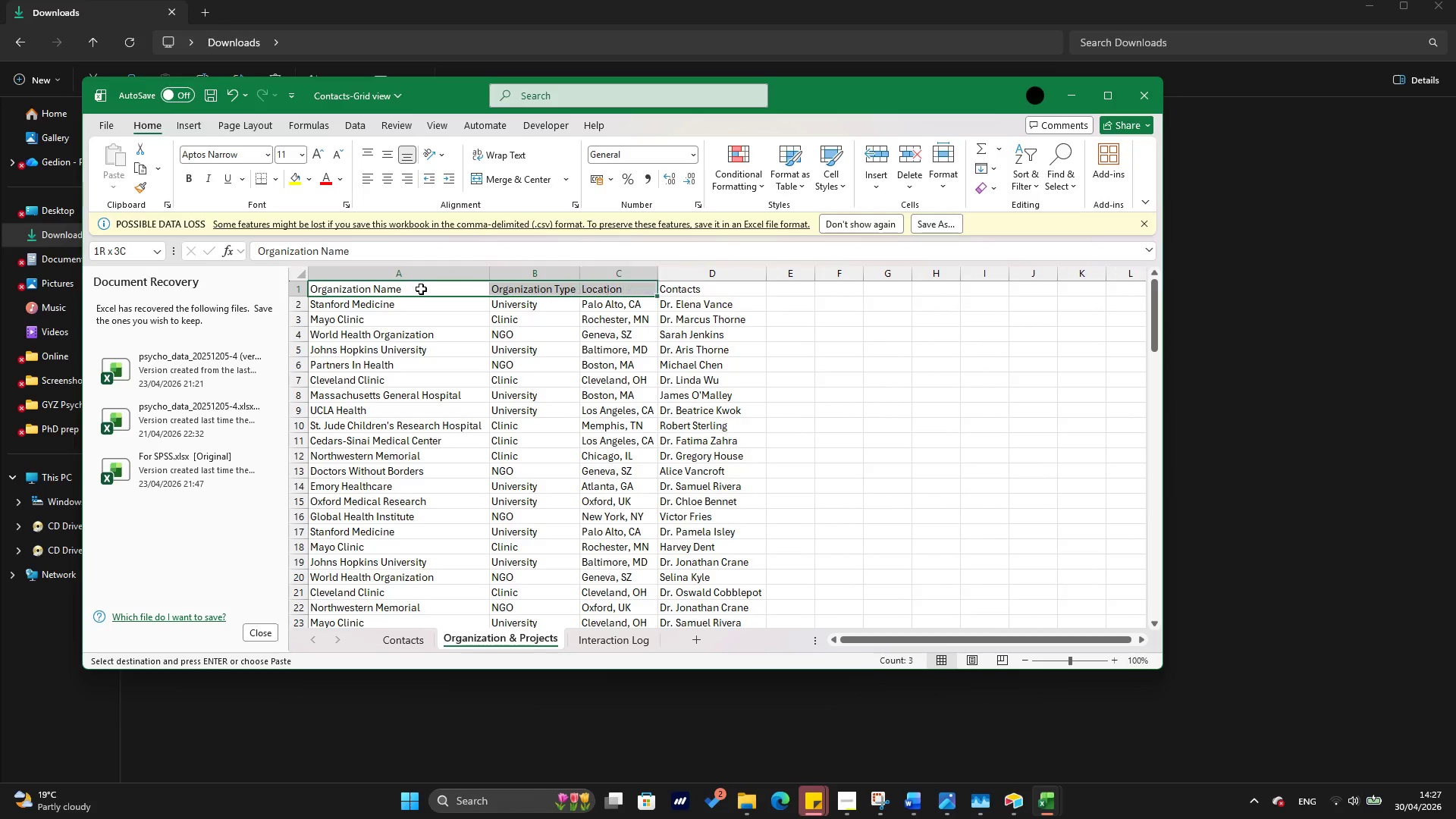 
key(Shift+ArrowRight)
 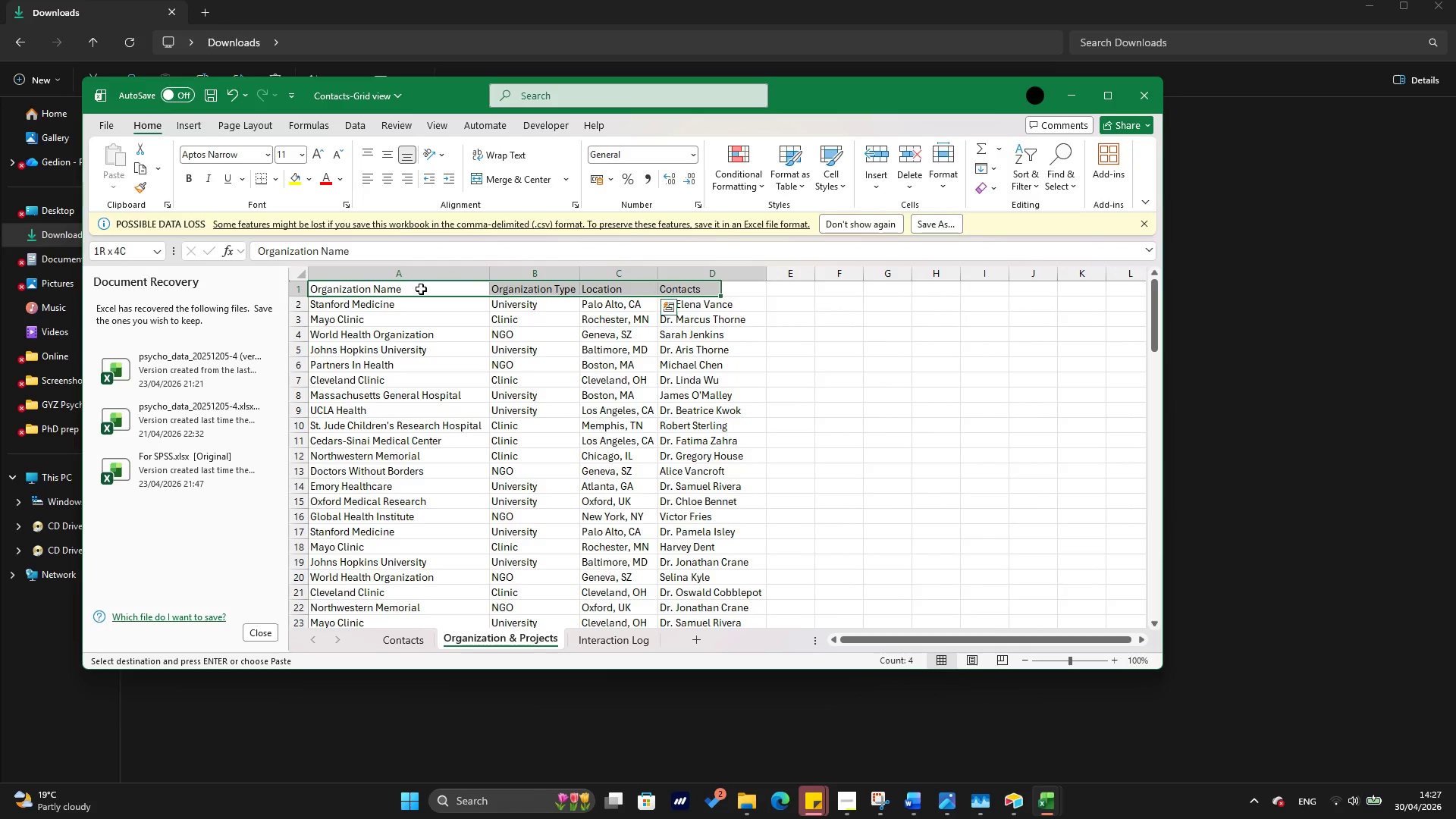 
key(Shift+ArrowRight)
 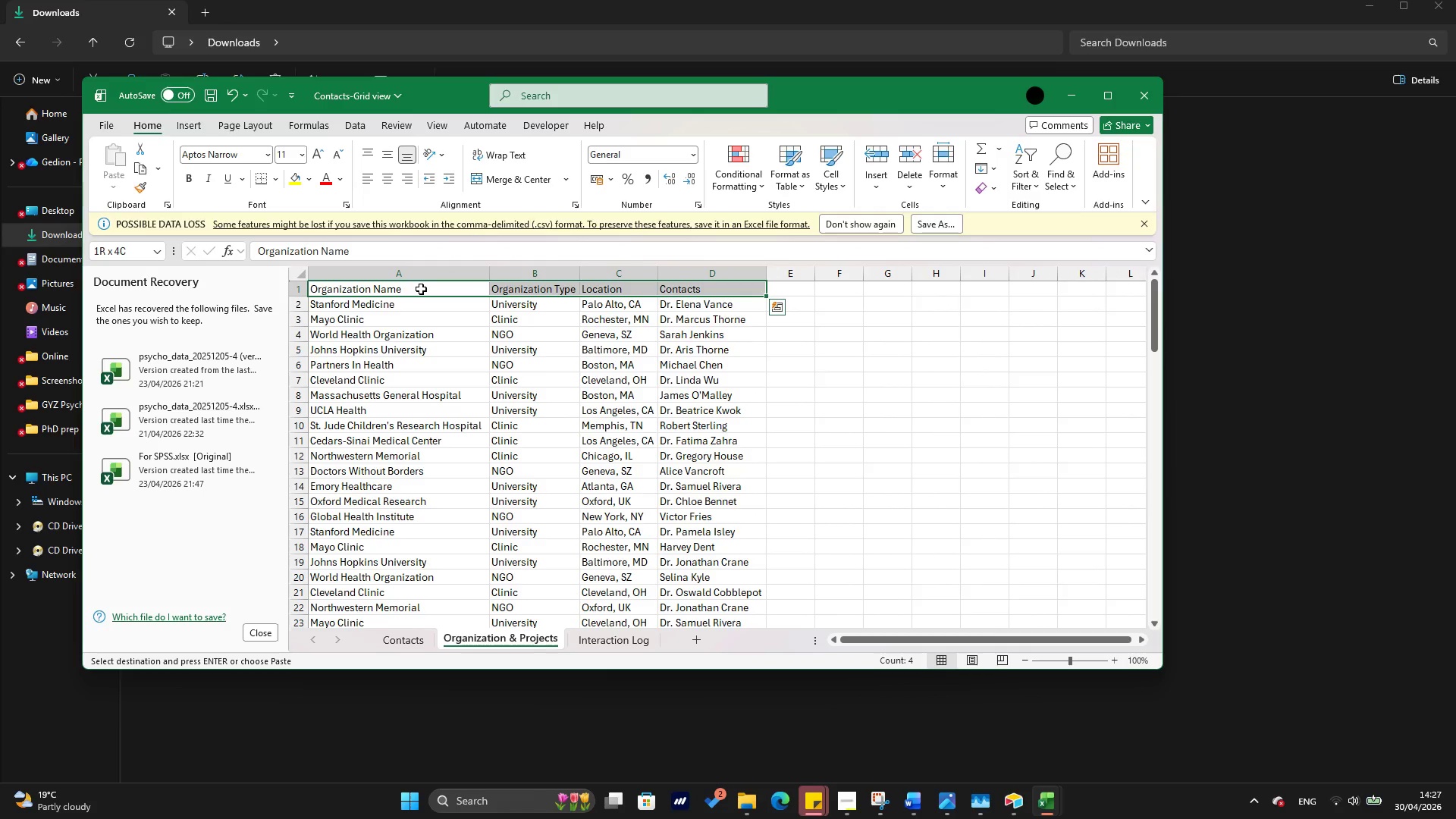 
key(Control+B)
 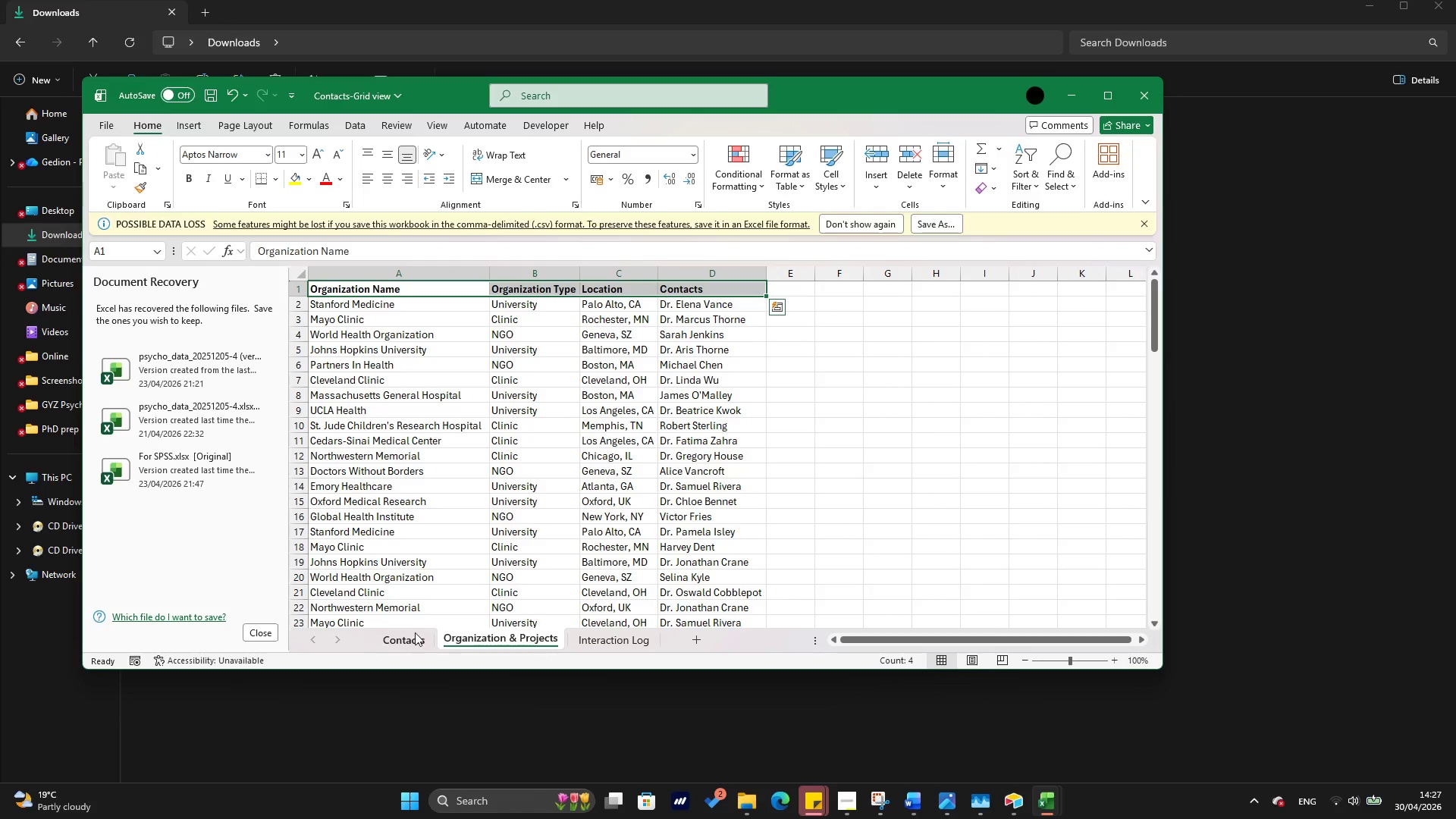 
left_click_drag(start_coordinate=[410, 639], to_coordinate=[379, 290])
 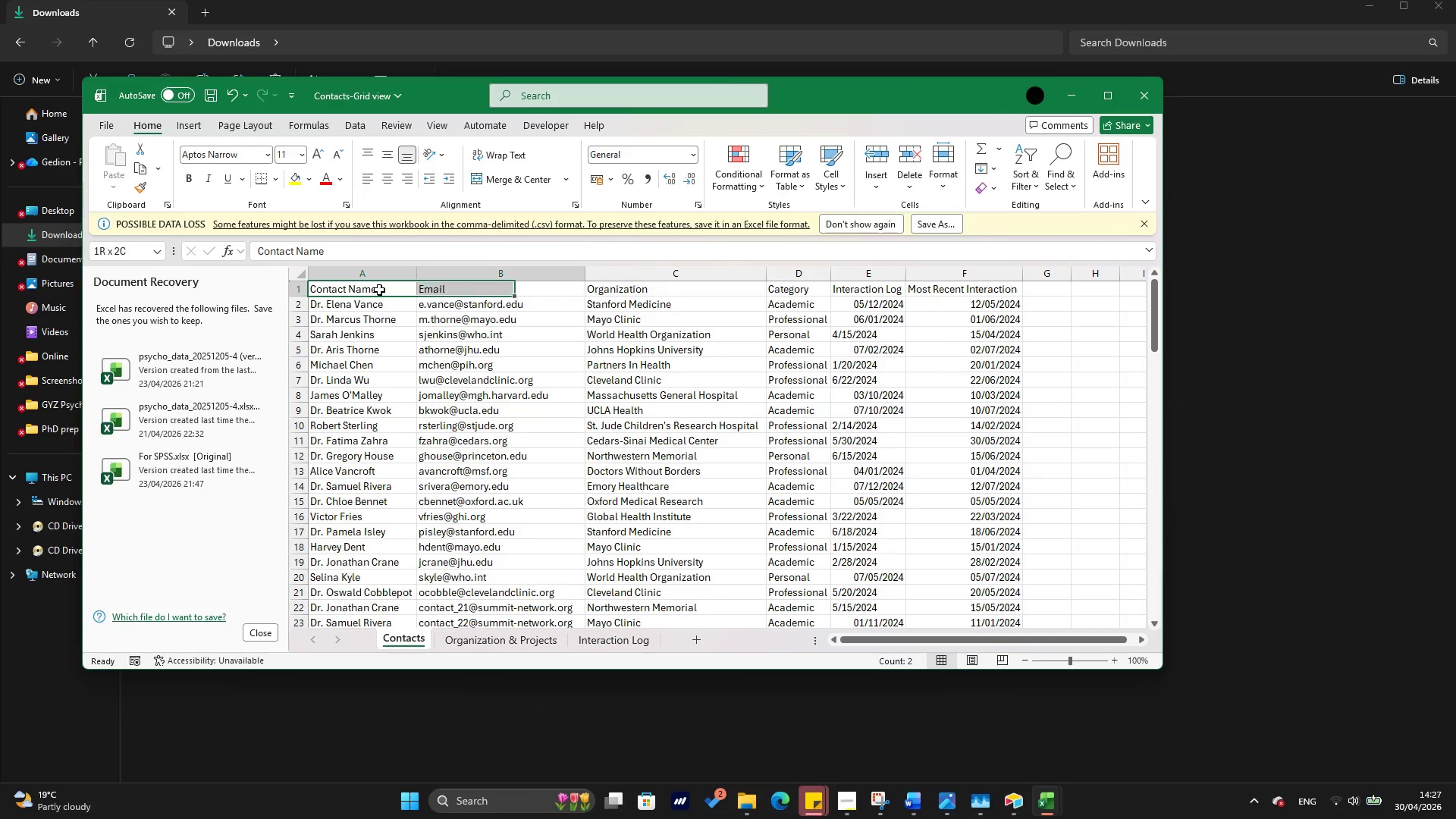 
left_click([379, 290])
 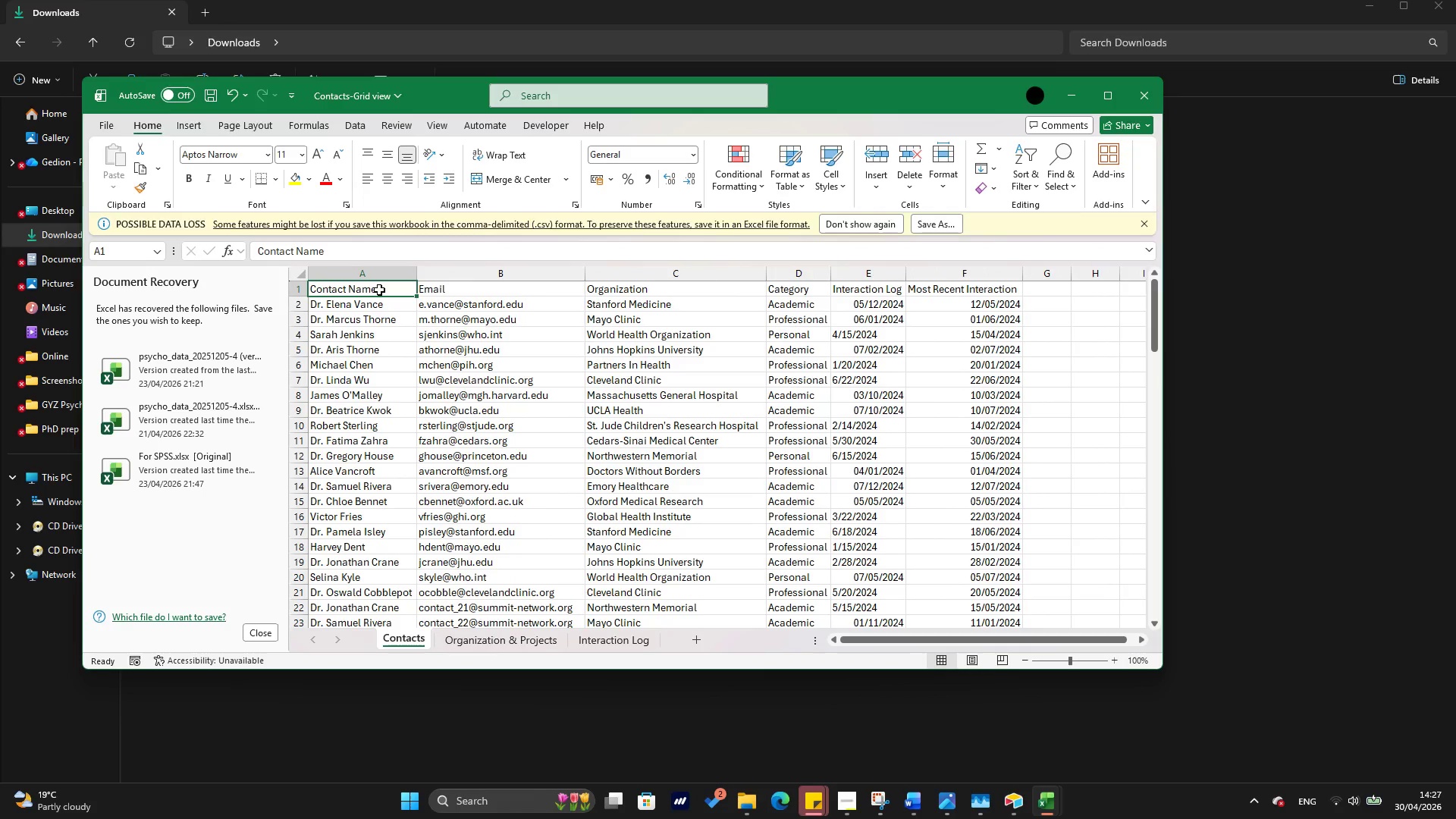 
key(Shift+ArrowRight)
 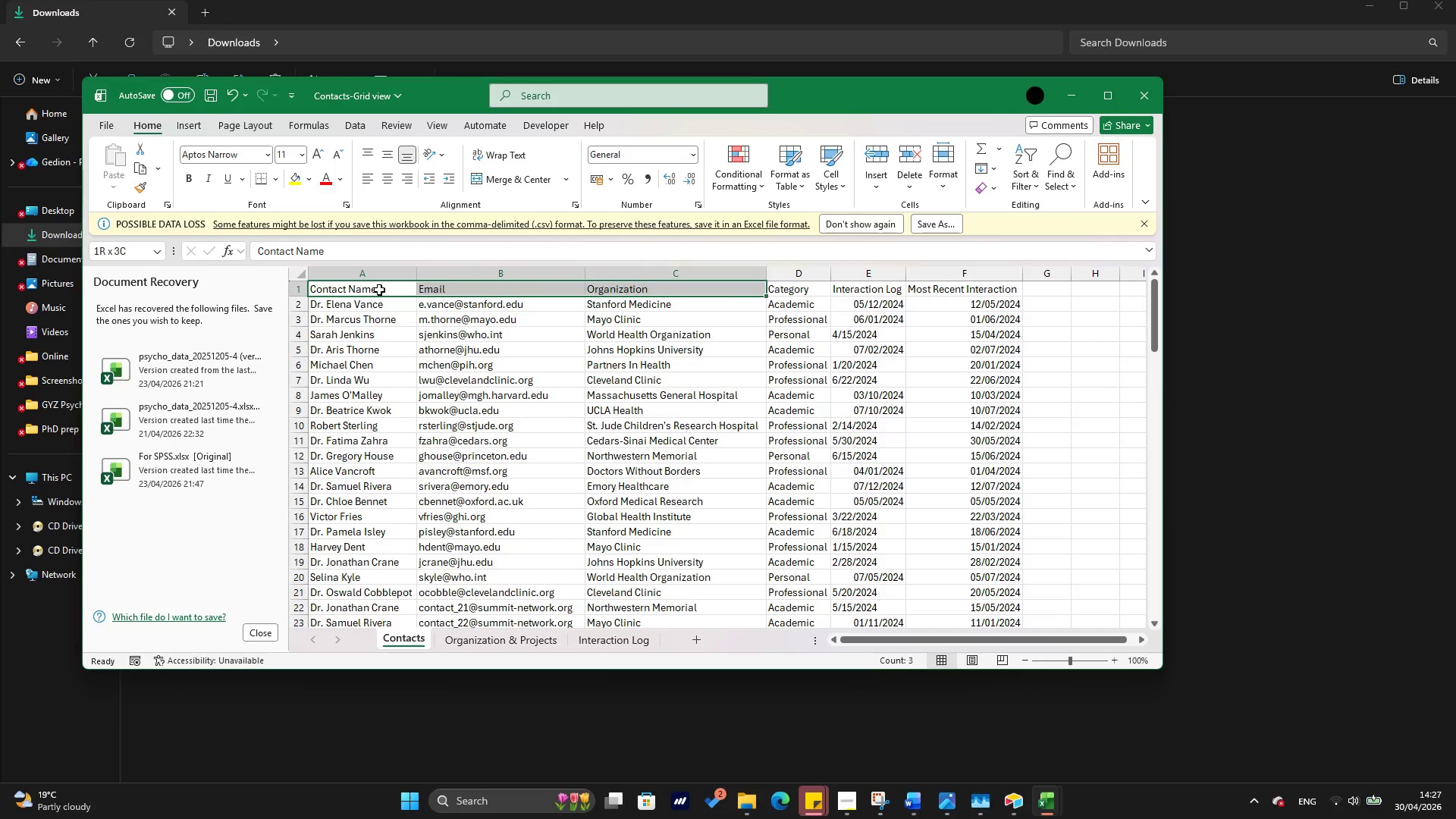 
key(Shift+ArrowRight)
 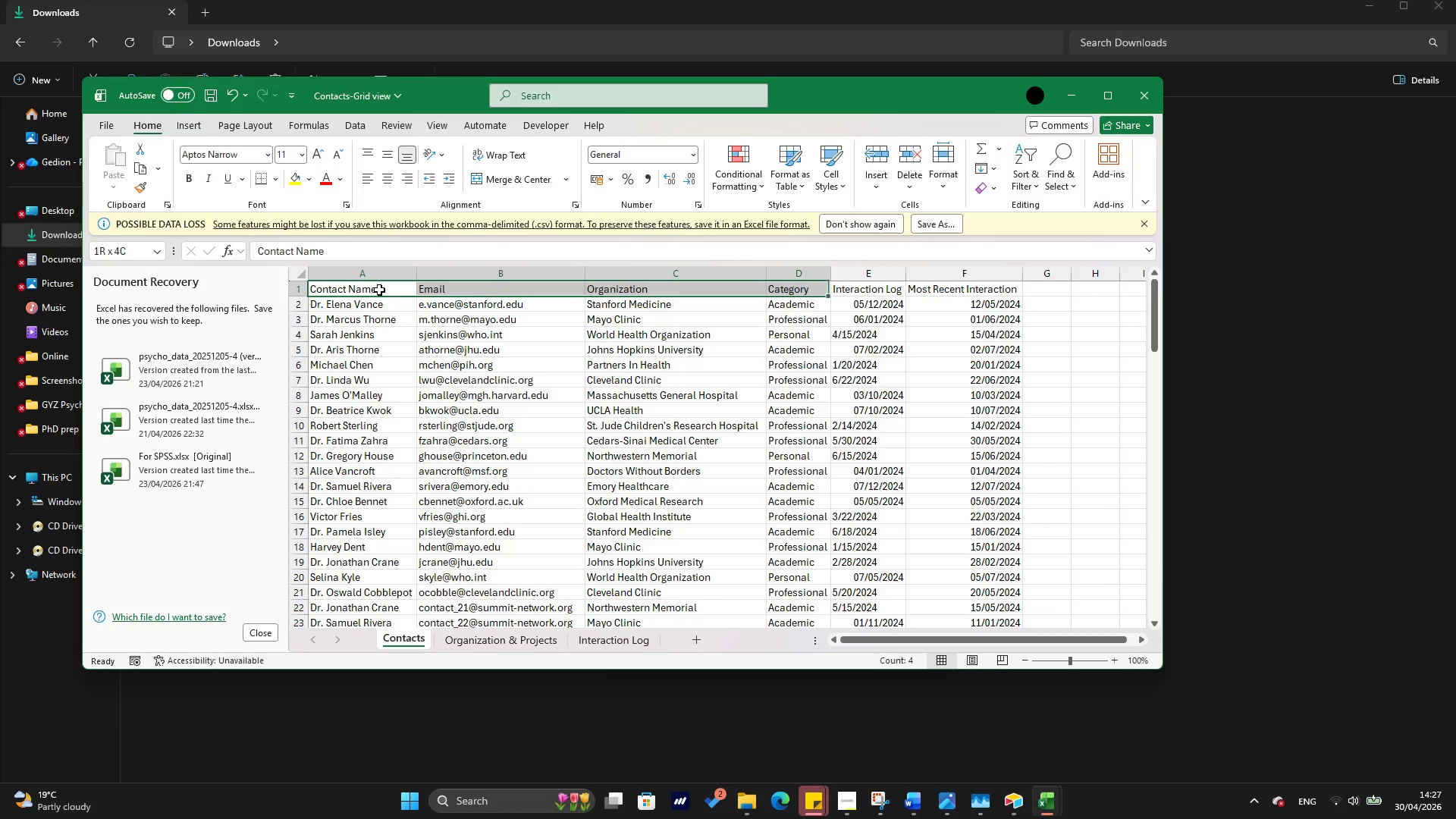 
key(Shift+ArrowRight)
 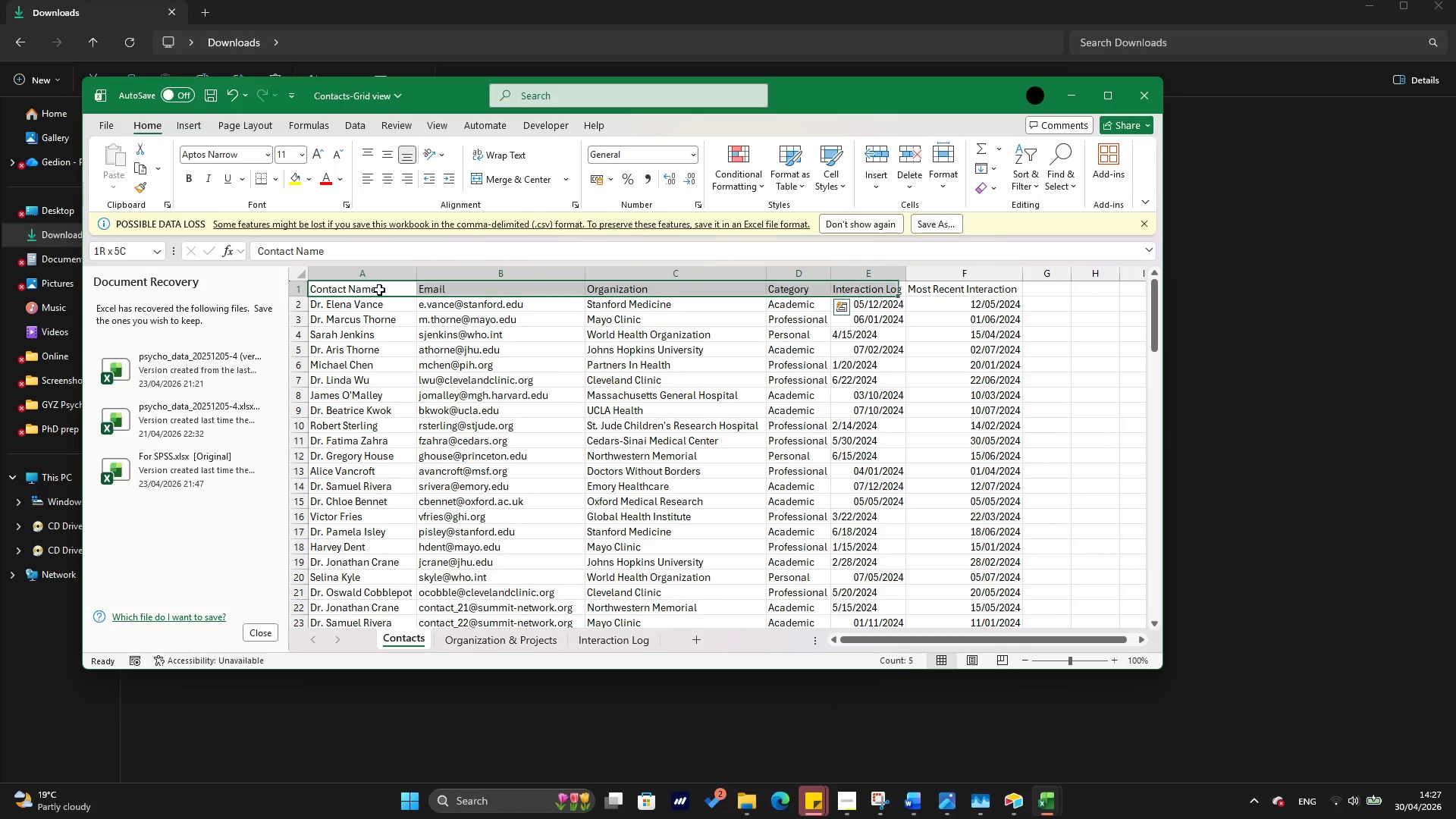 
key(Shift+ArrowRight)
 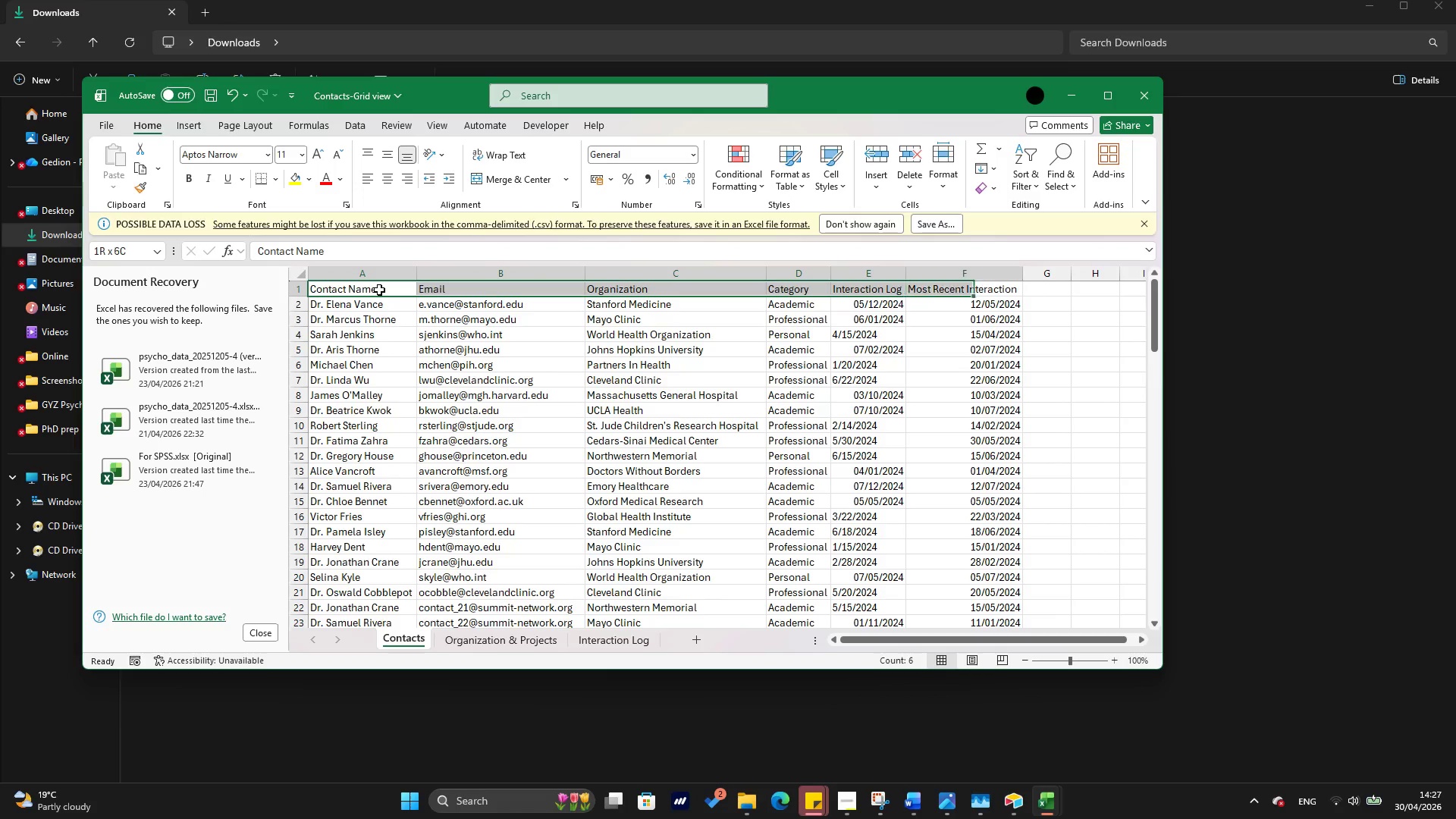 
key(Shift+ArrowRight)
 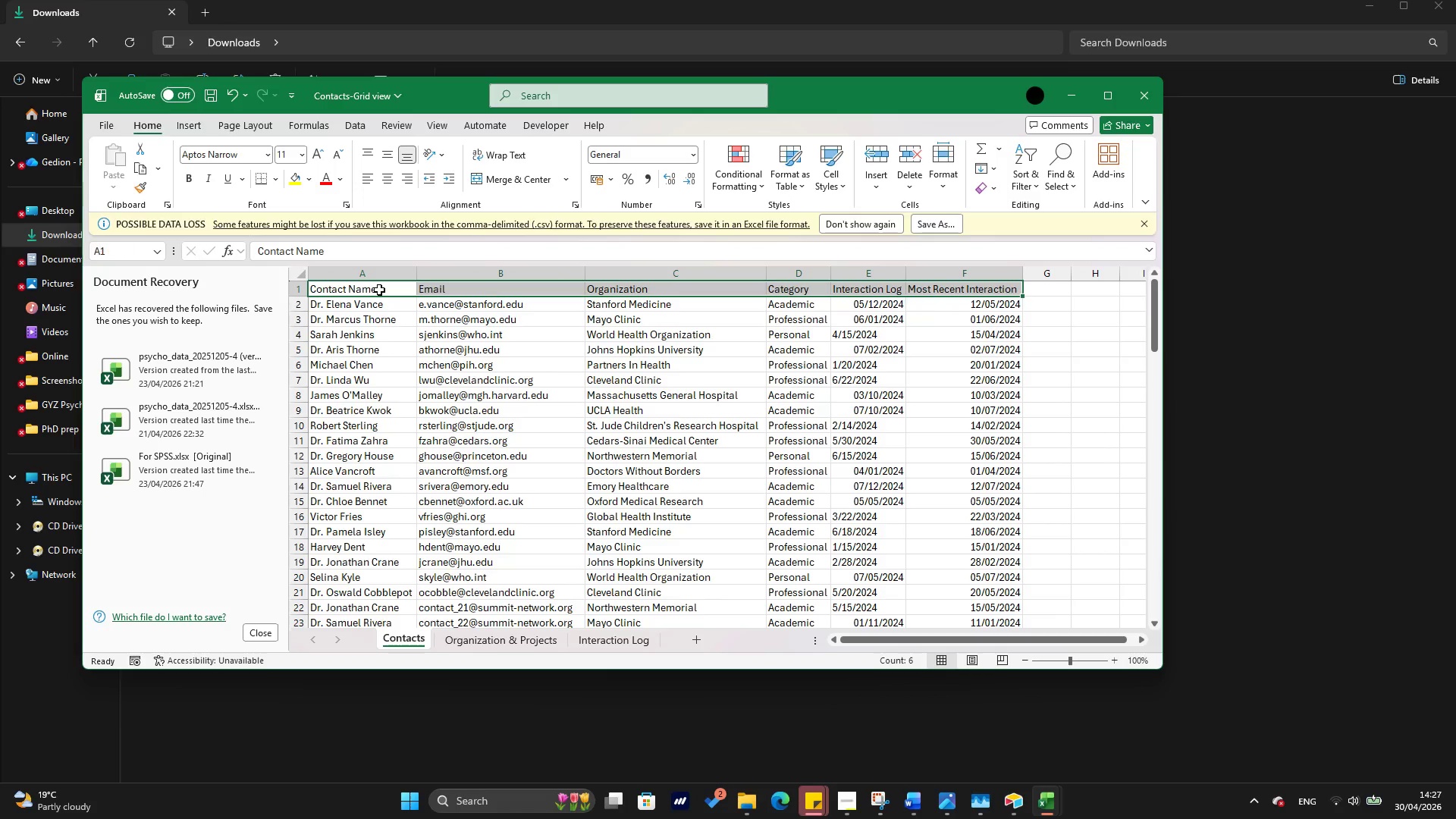 
key(Control+B)
 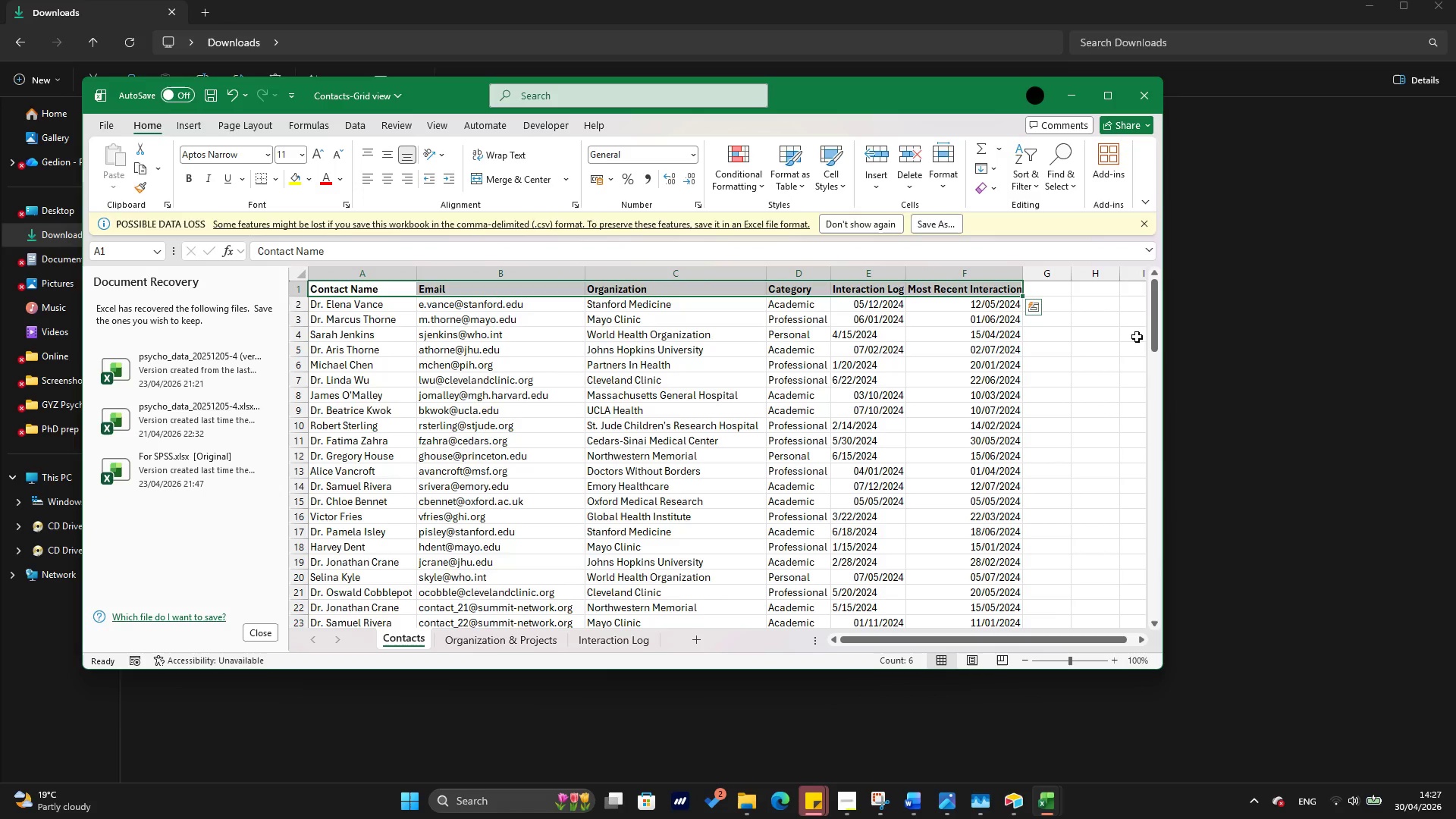 
left_click([1084, 365])
 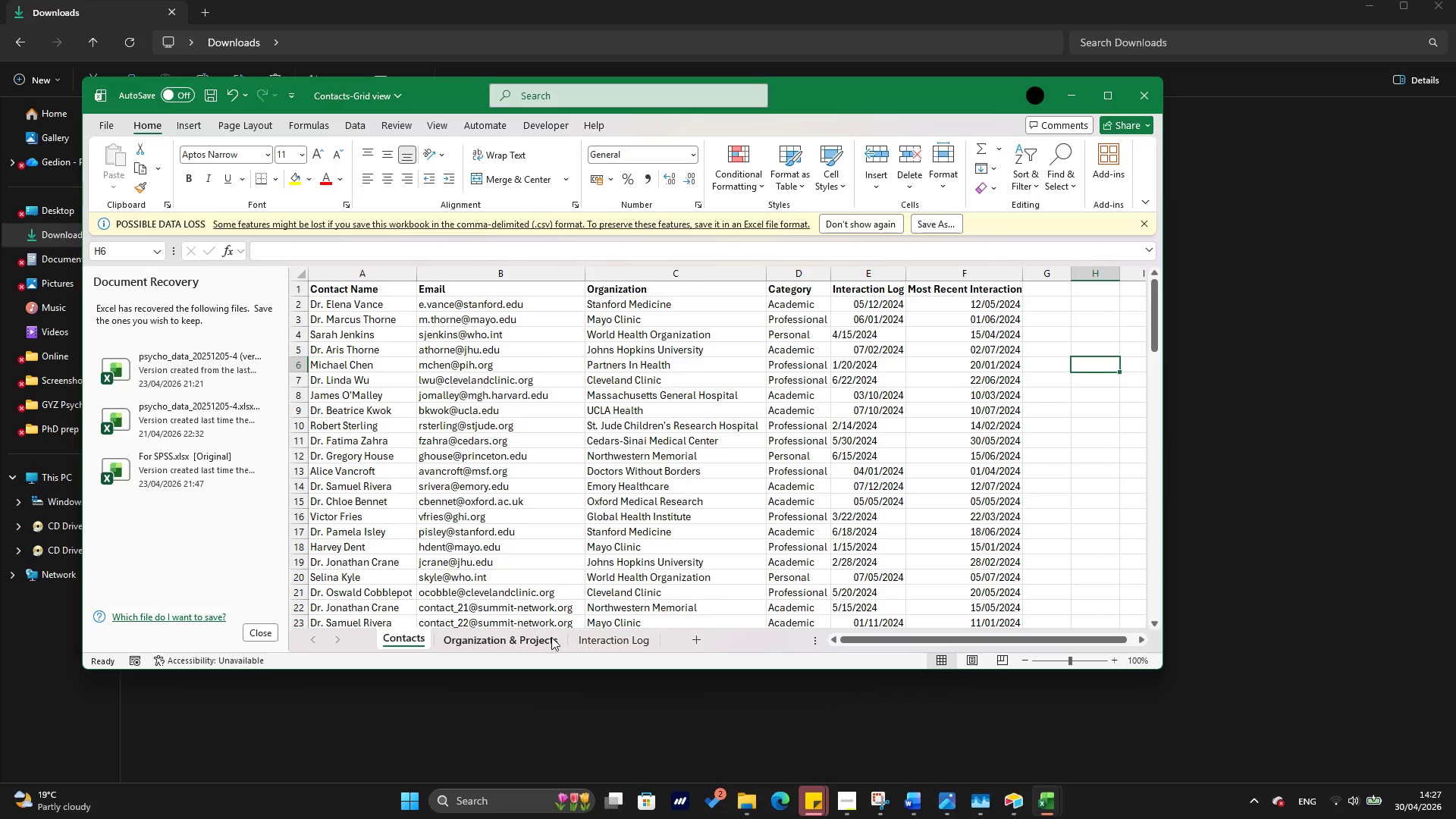 
left_click([535, 642])
 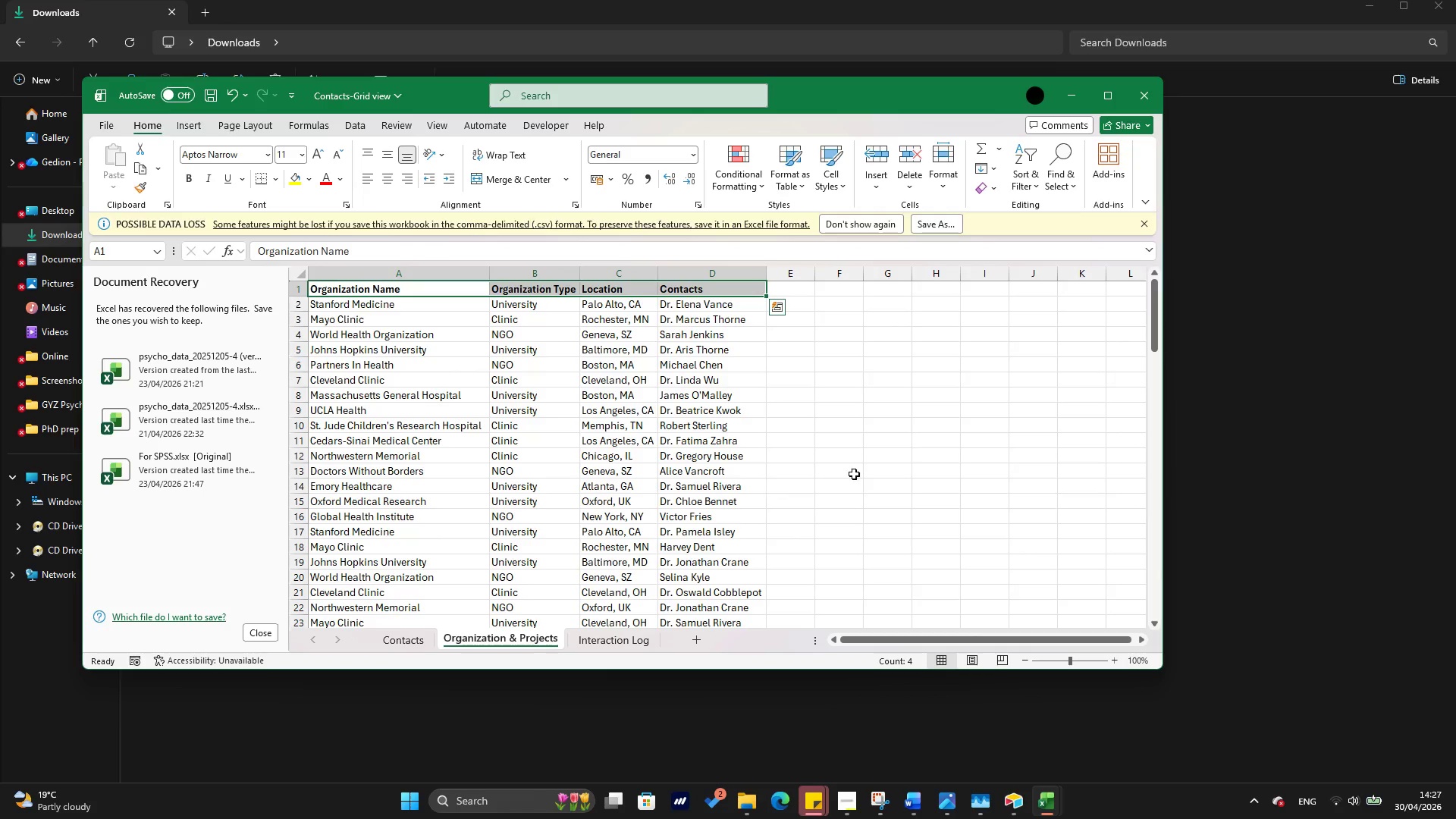 
left_click([873, 466])
 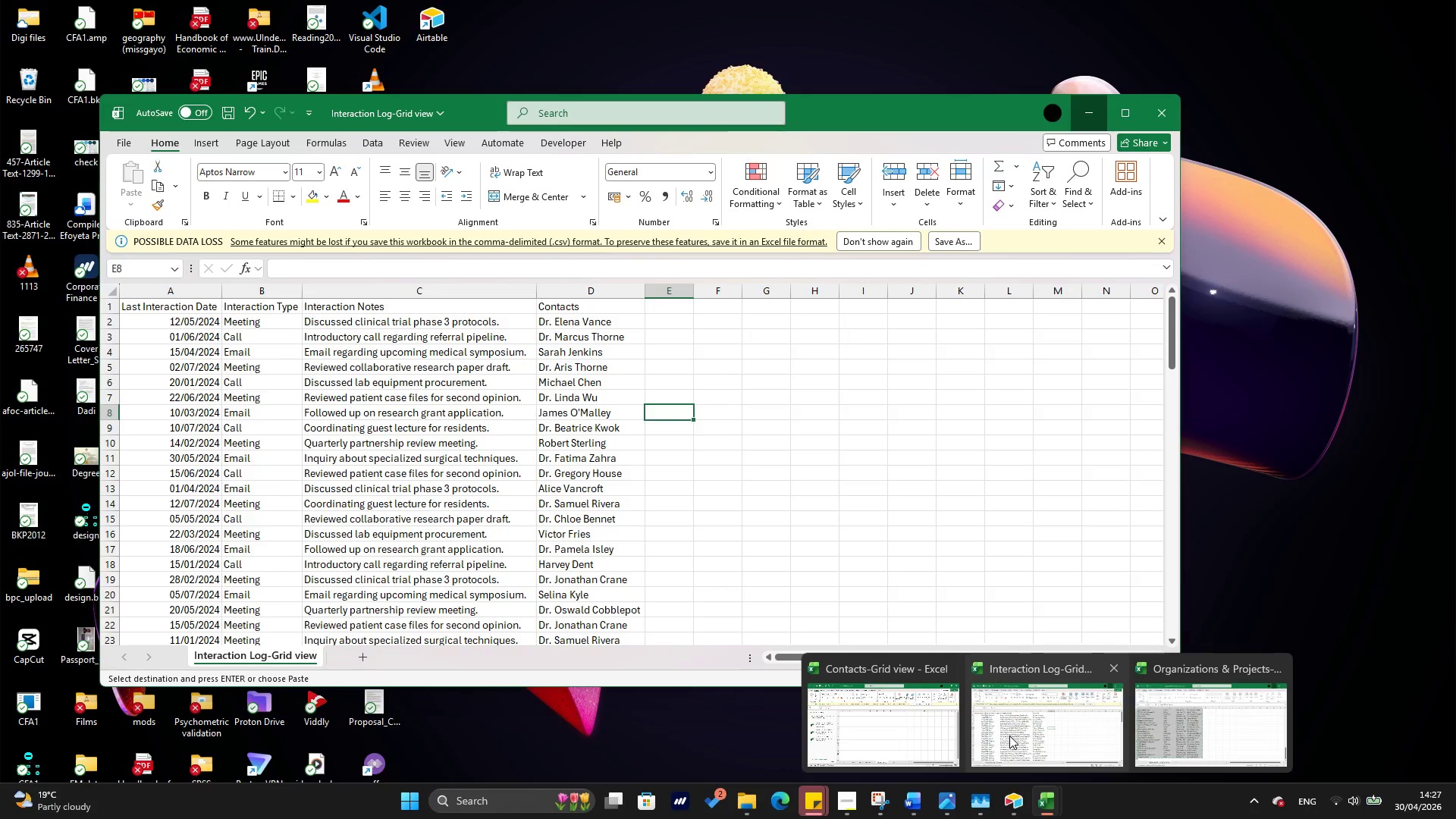 
wait(7.14)
 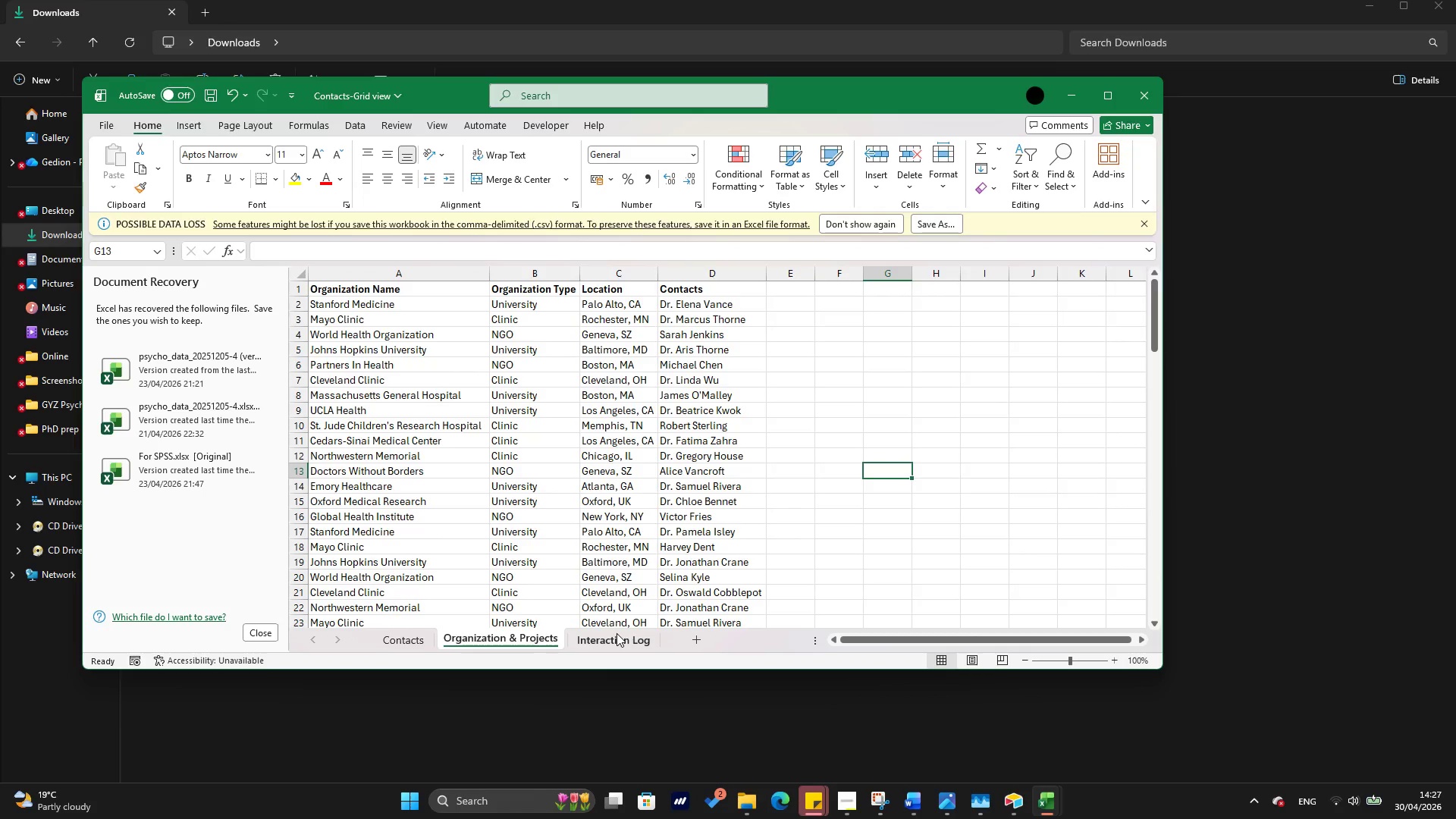 
left_click([1015, 733])
 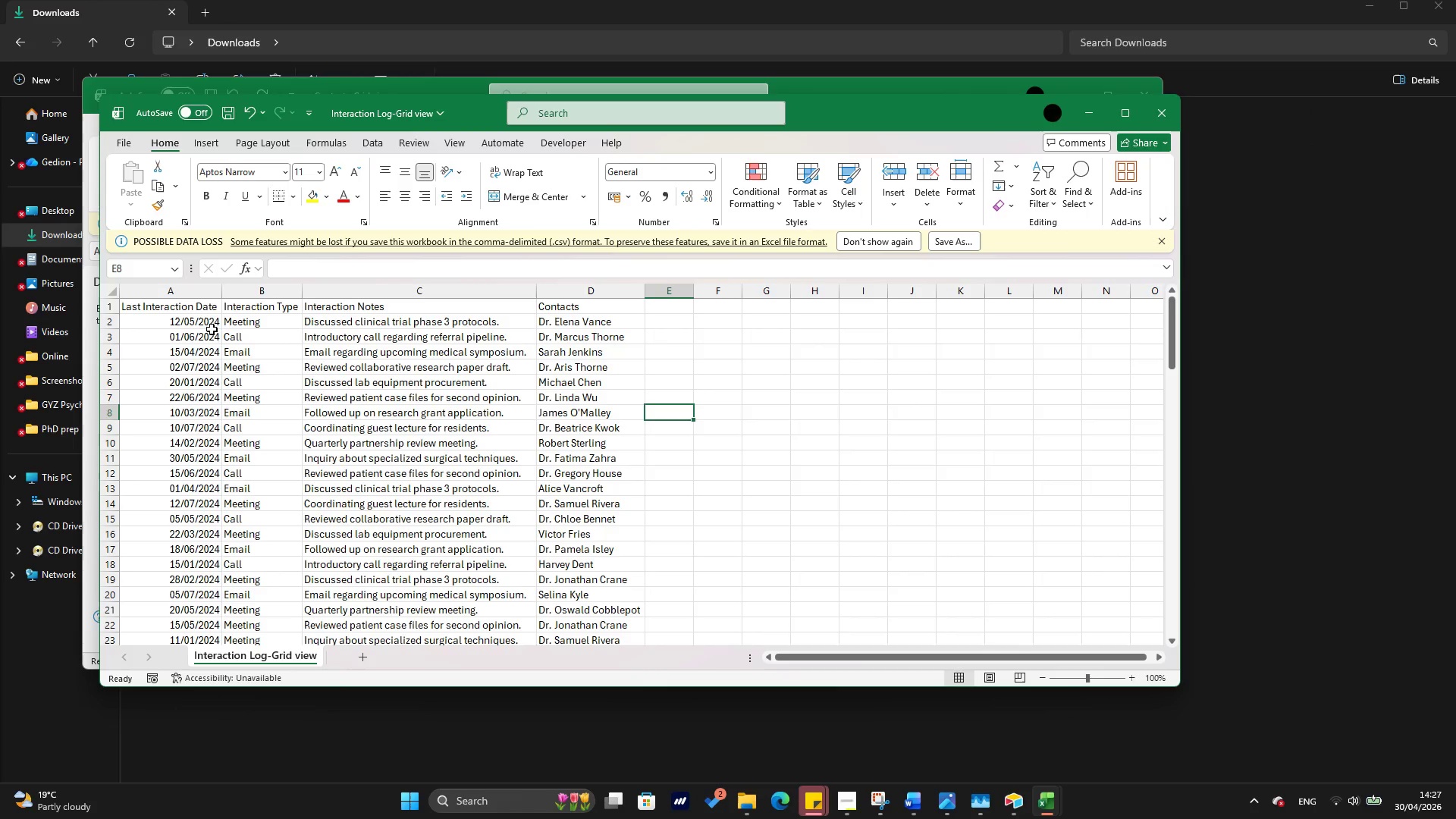 
left_click([203, 312])
 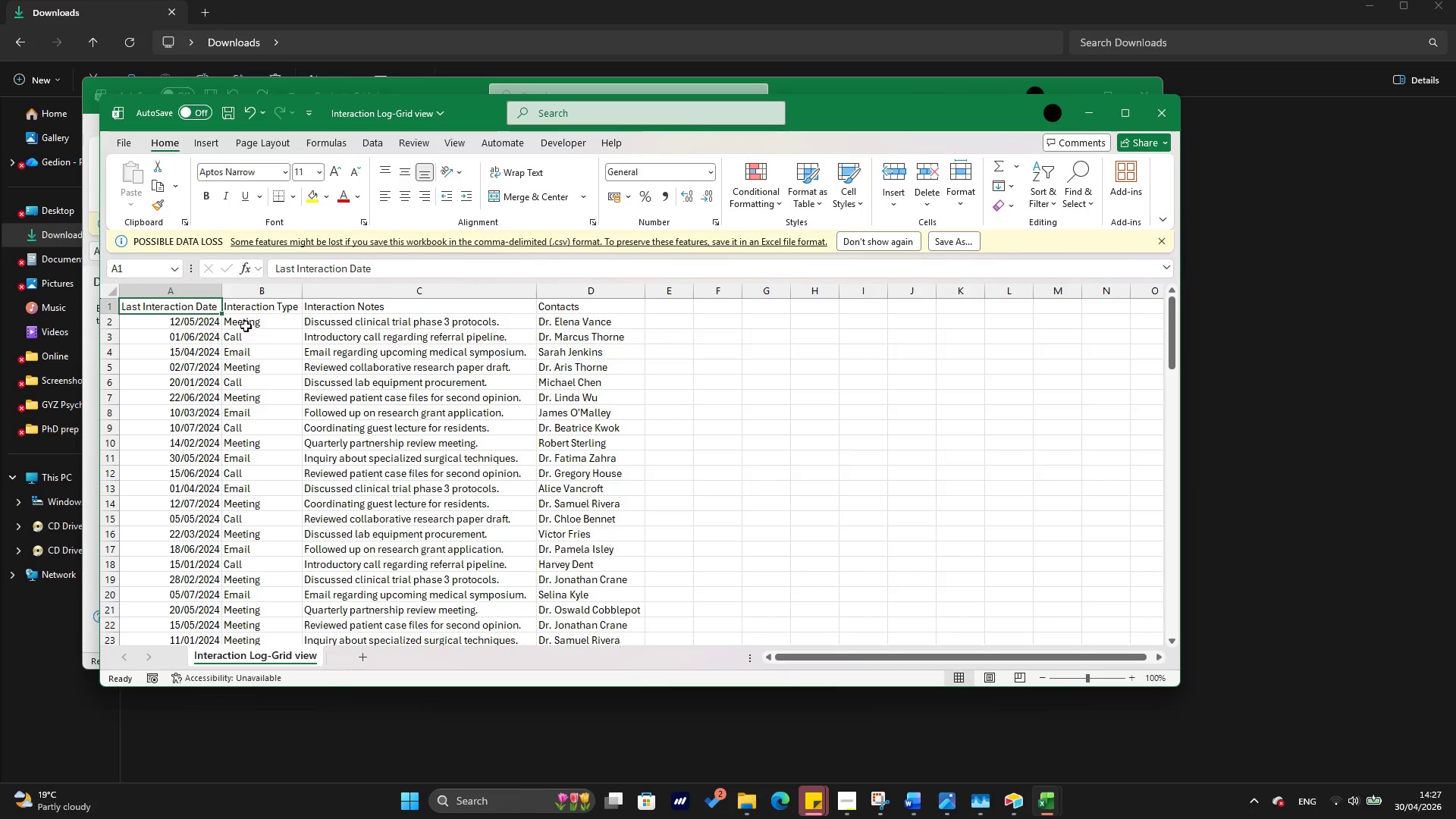 
key(Shift+ArrowRight)
 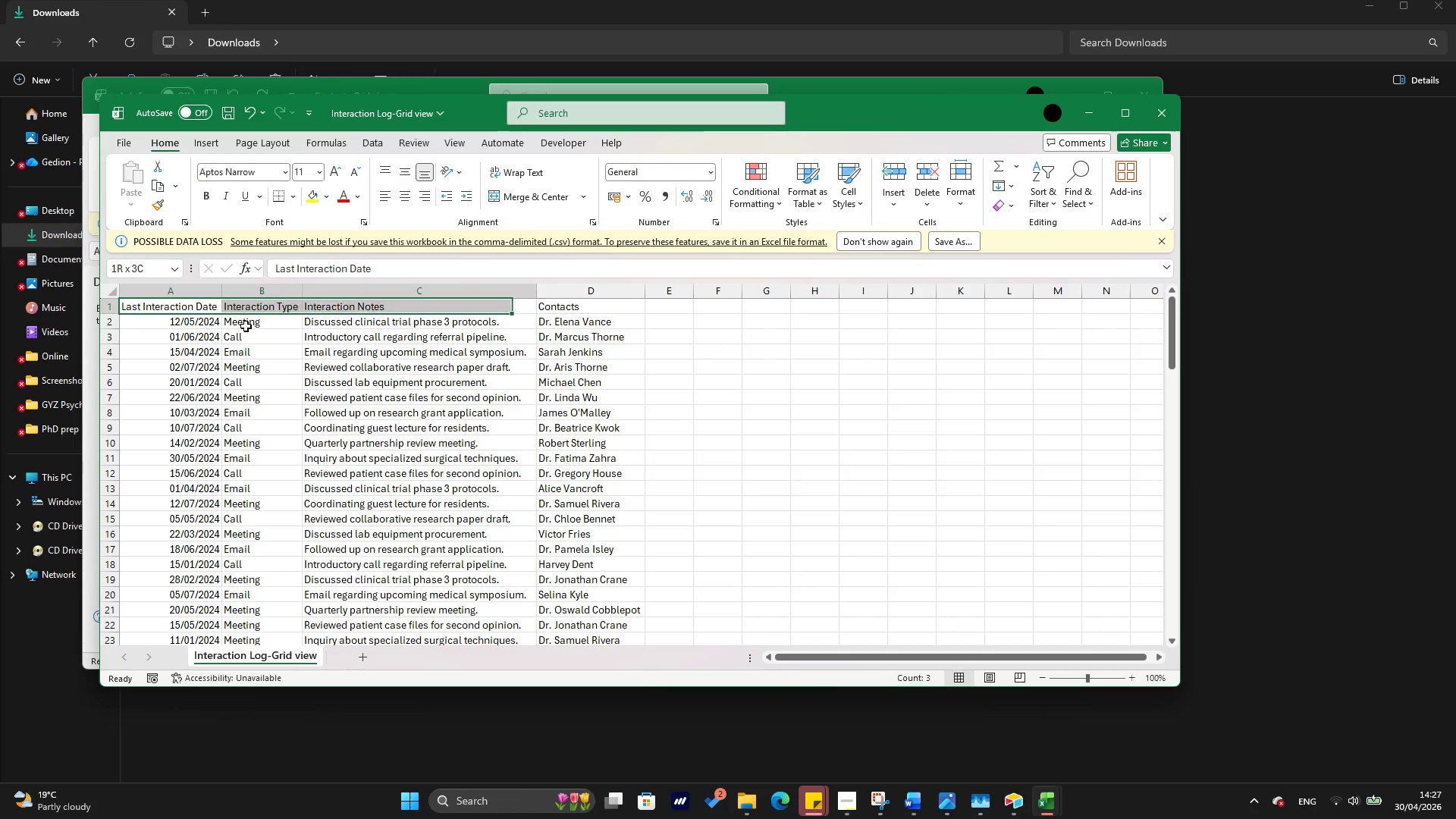 
key(Shift+ArrowRight)
 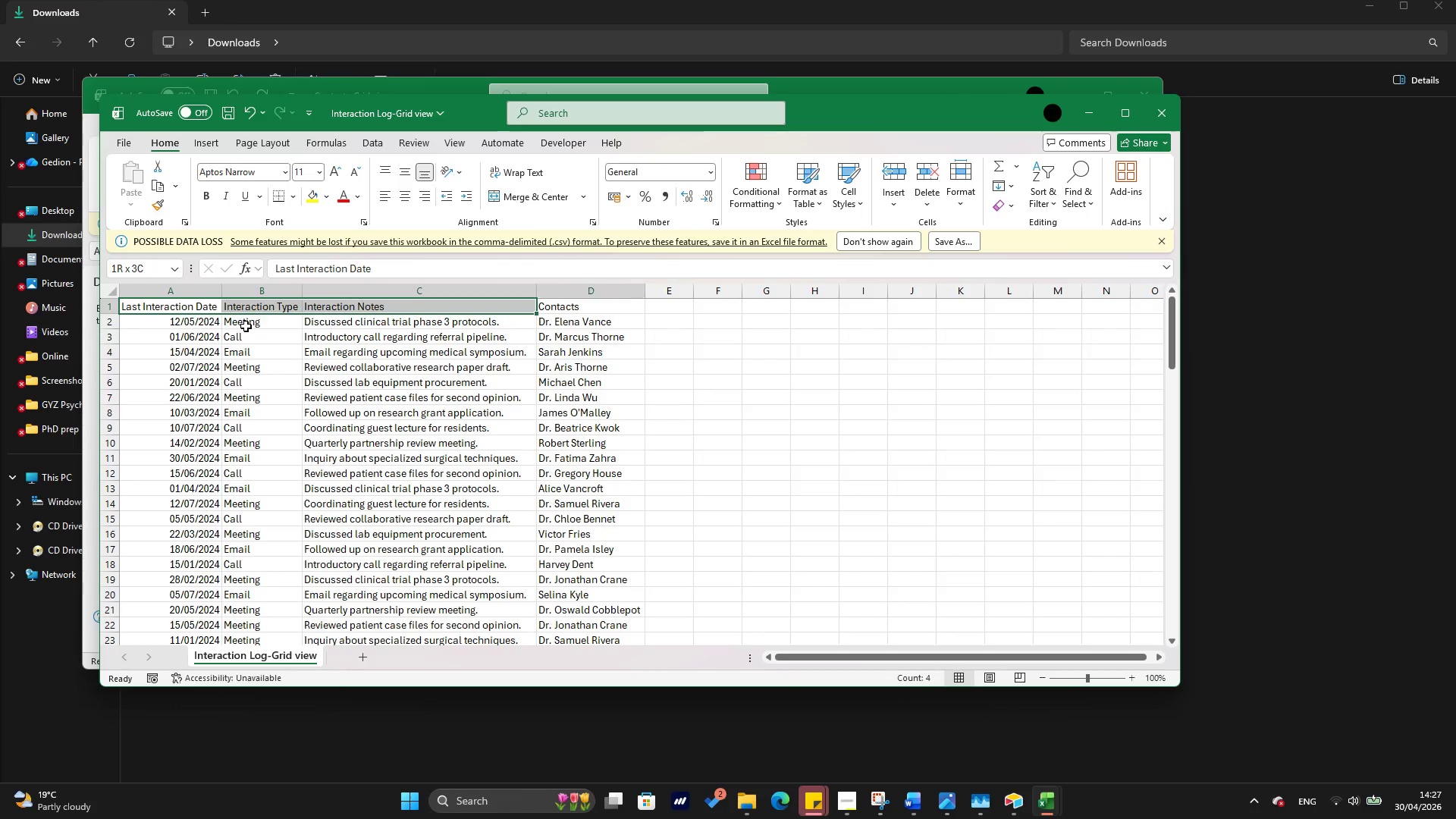 
key(Shift+ArrowRight)
 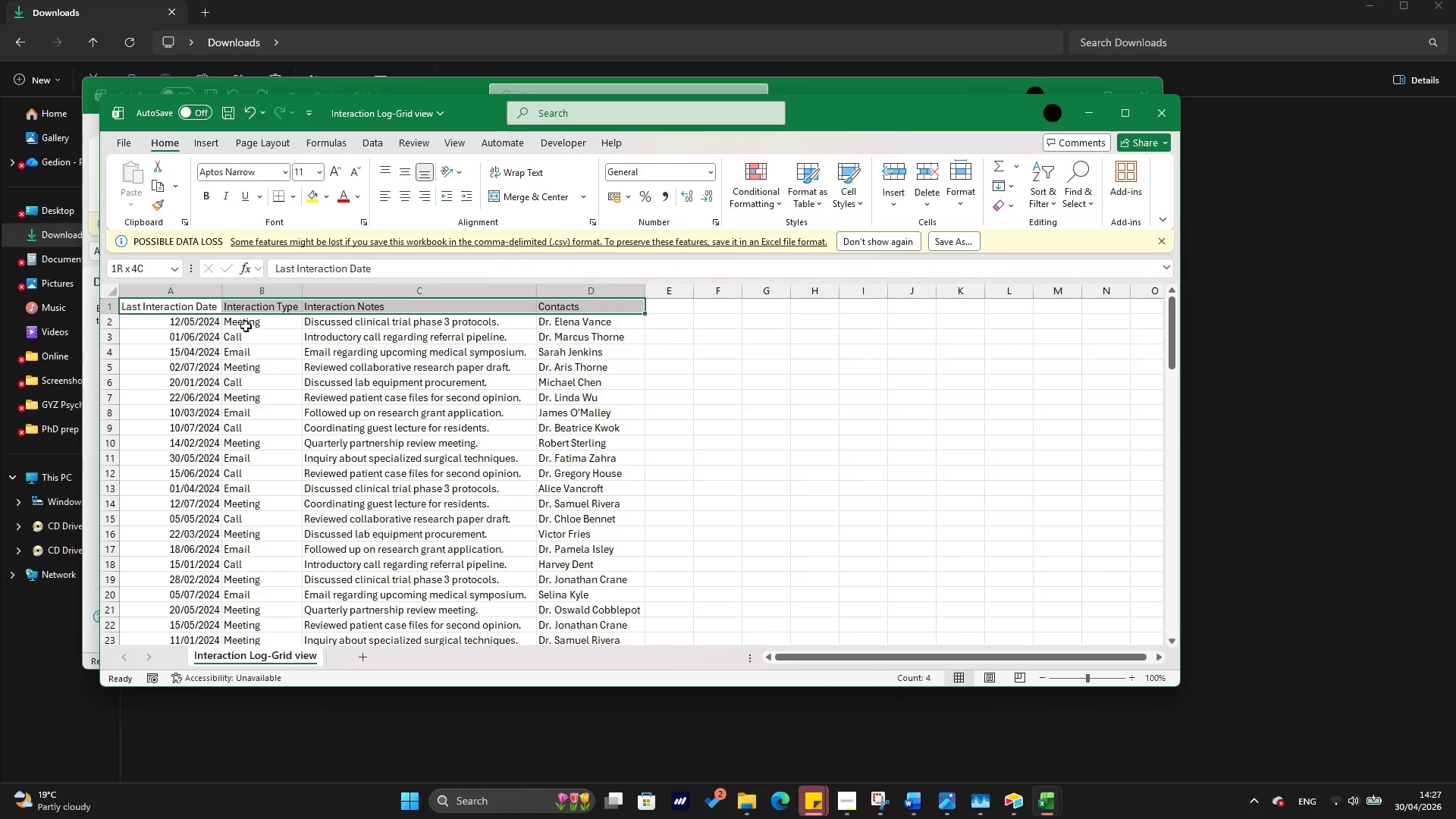 
hold_key(key=ArrowDown, duration=1.52)
 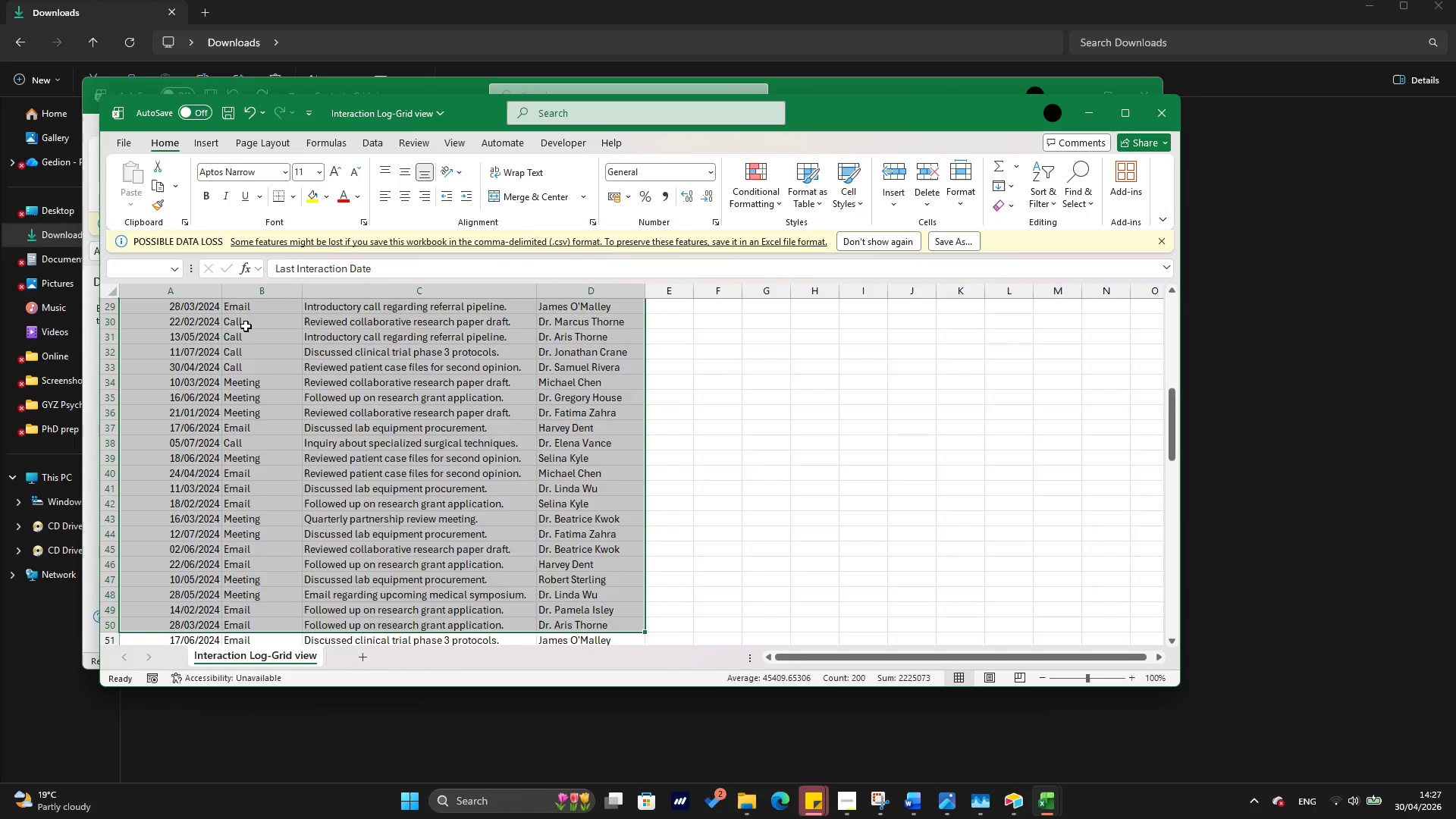 
hold_key(key=ArrowDown, duration=0.73)
 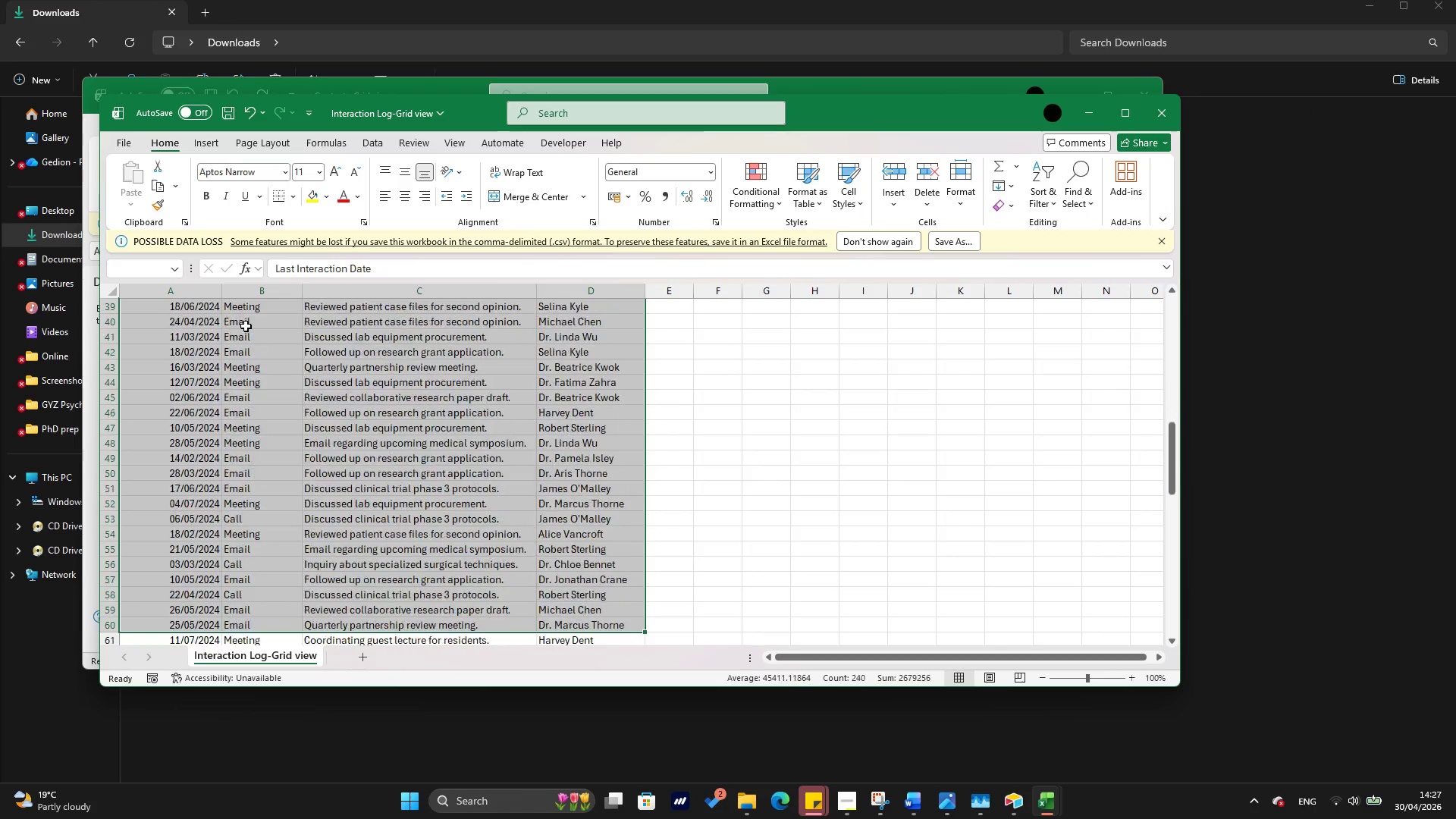 
key(Shift+ArrowDown)
 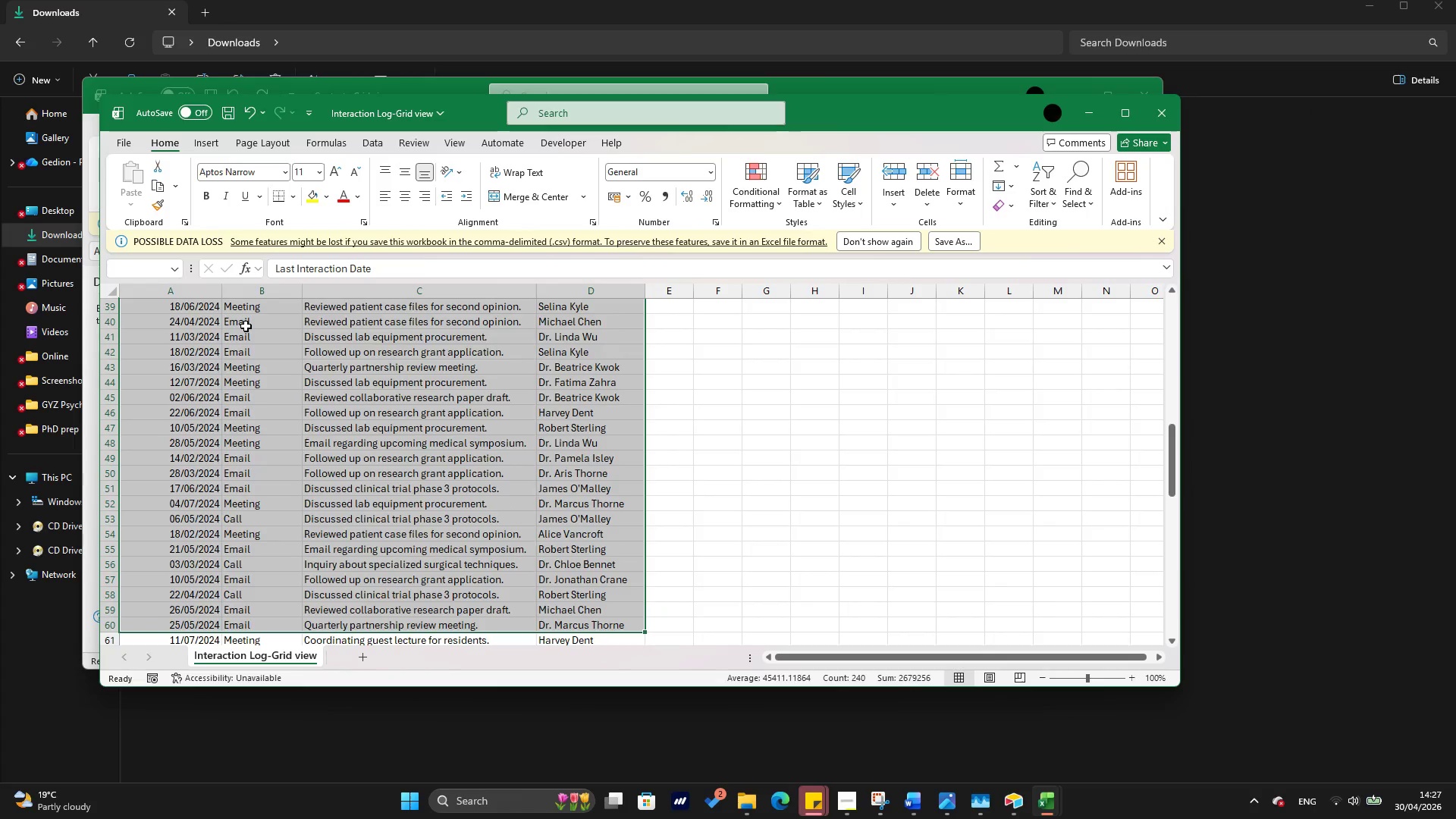 
key(Shift+ArrowDown)
 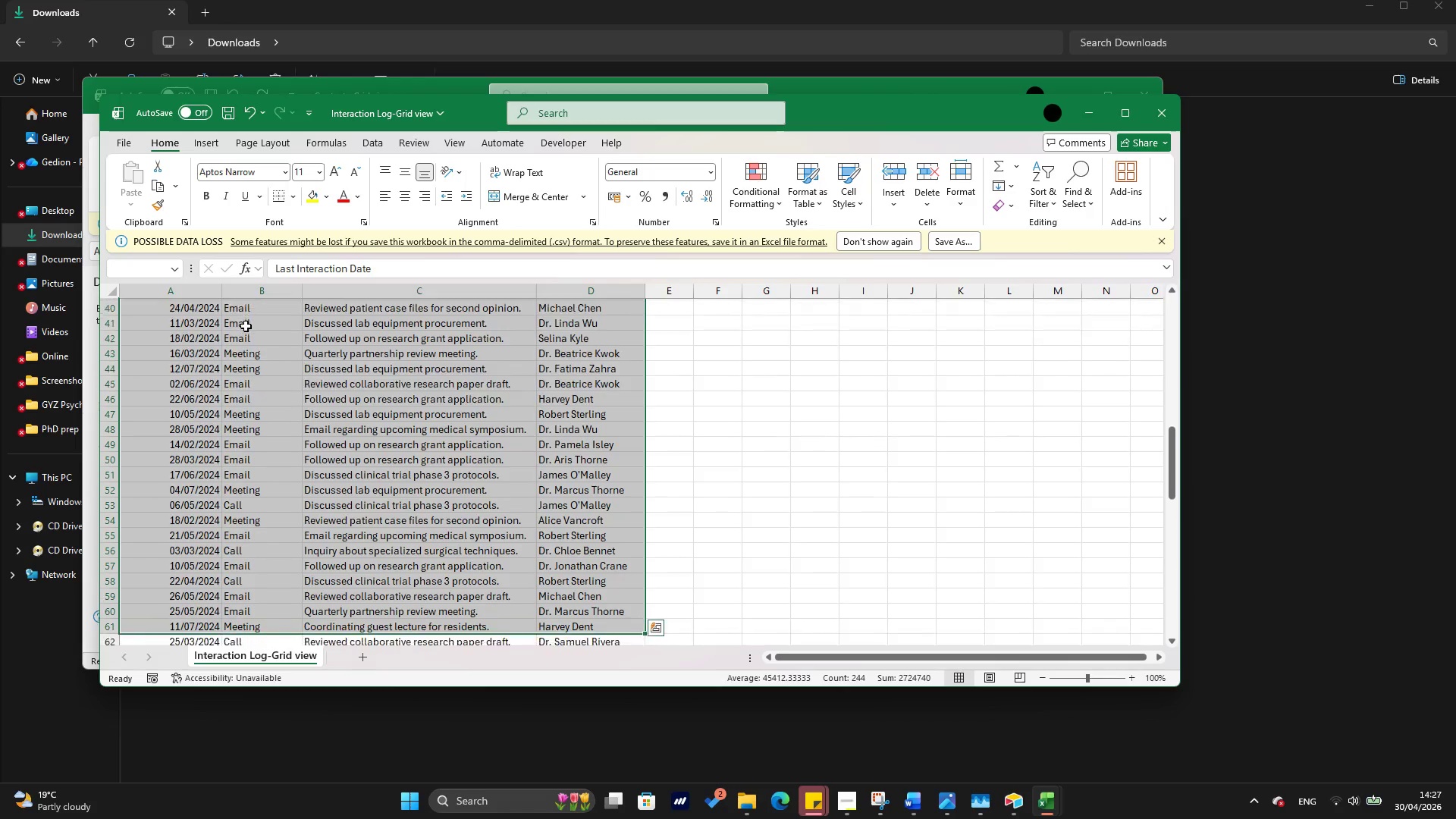 
key(Shift+ArrowDown)
 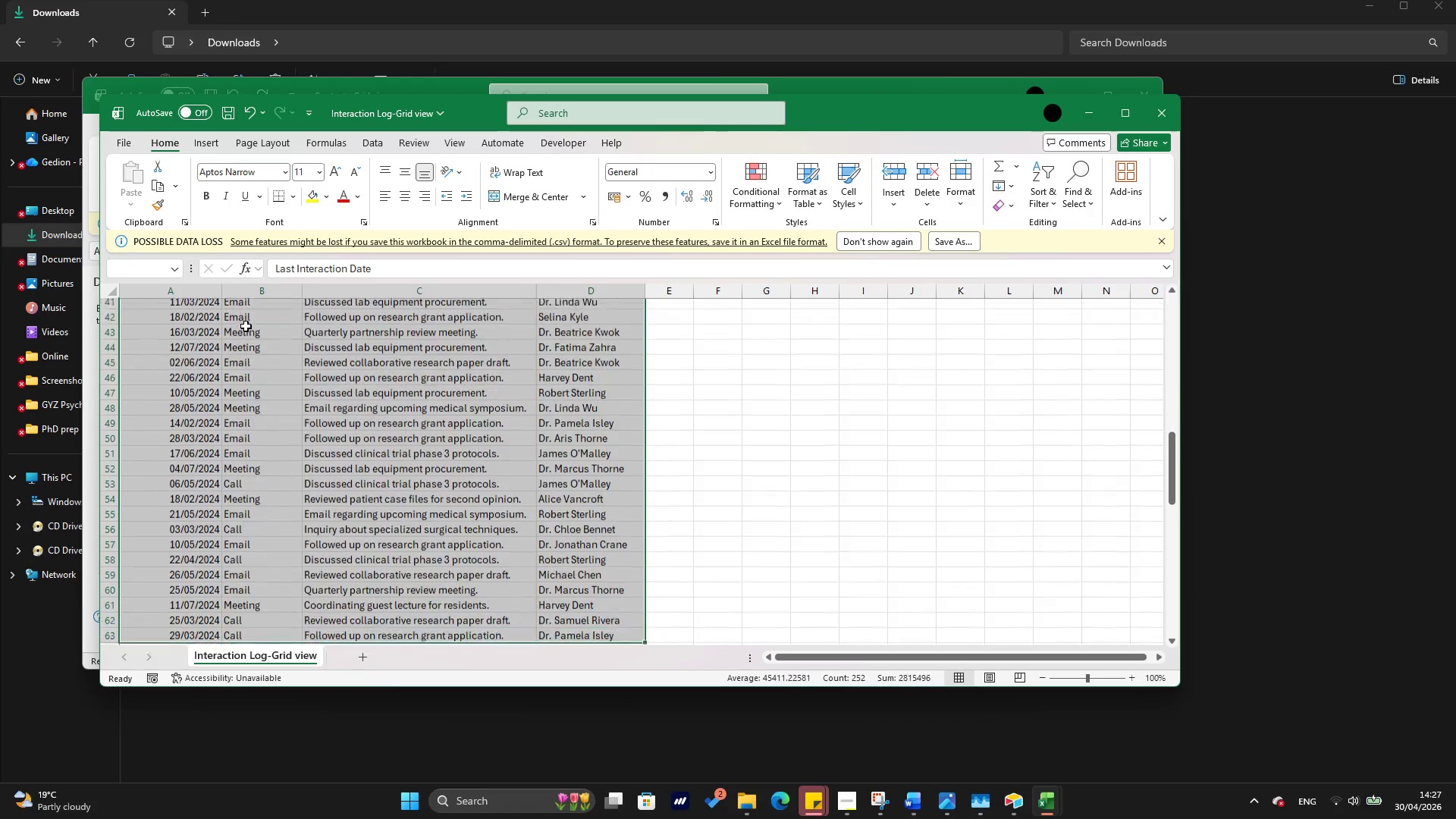 
key(Shift+ArrowDown)
 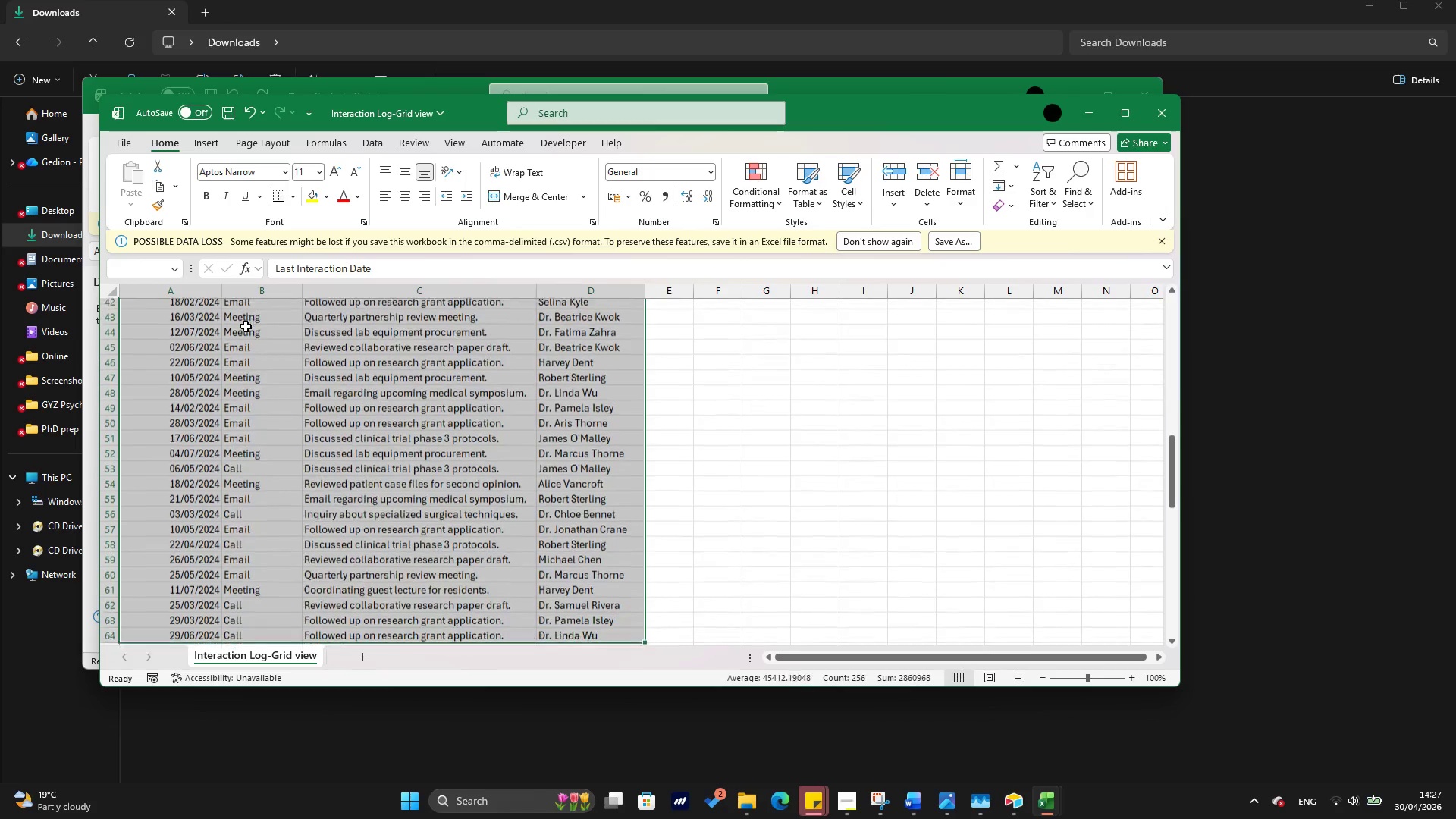 
key(Shift+ArrowDown)
 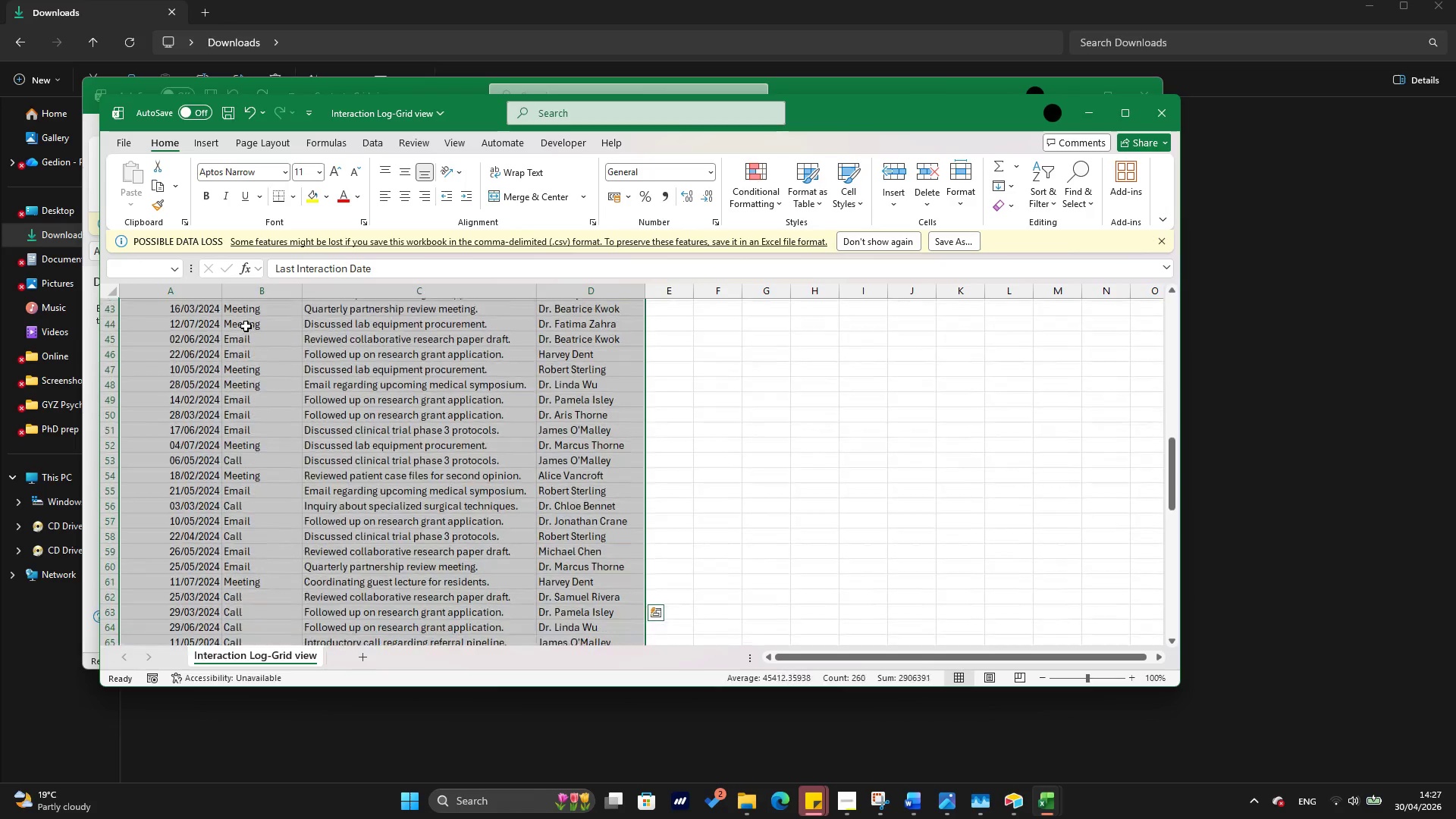 
key(Shift+ArrowDown)
 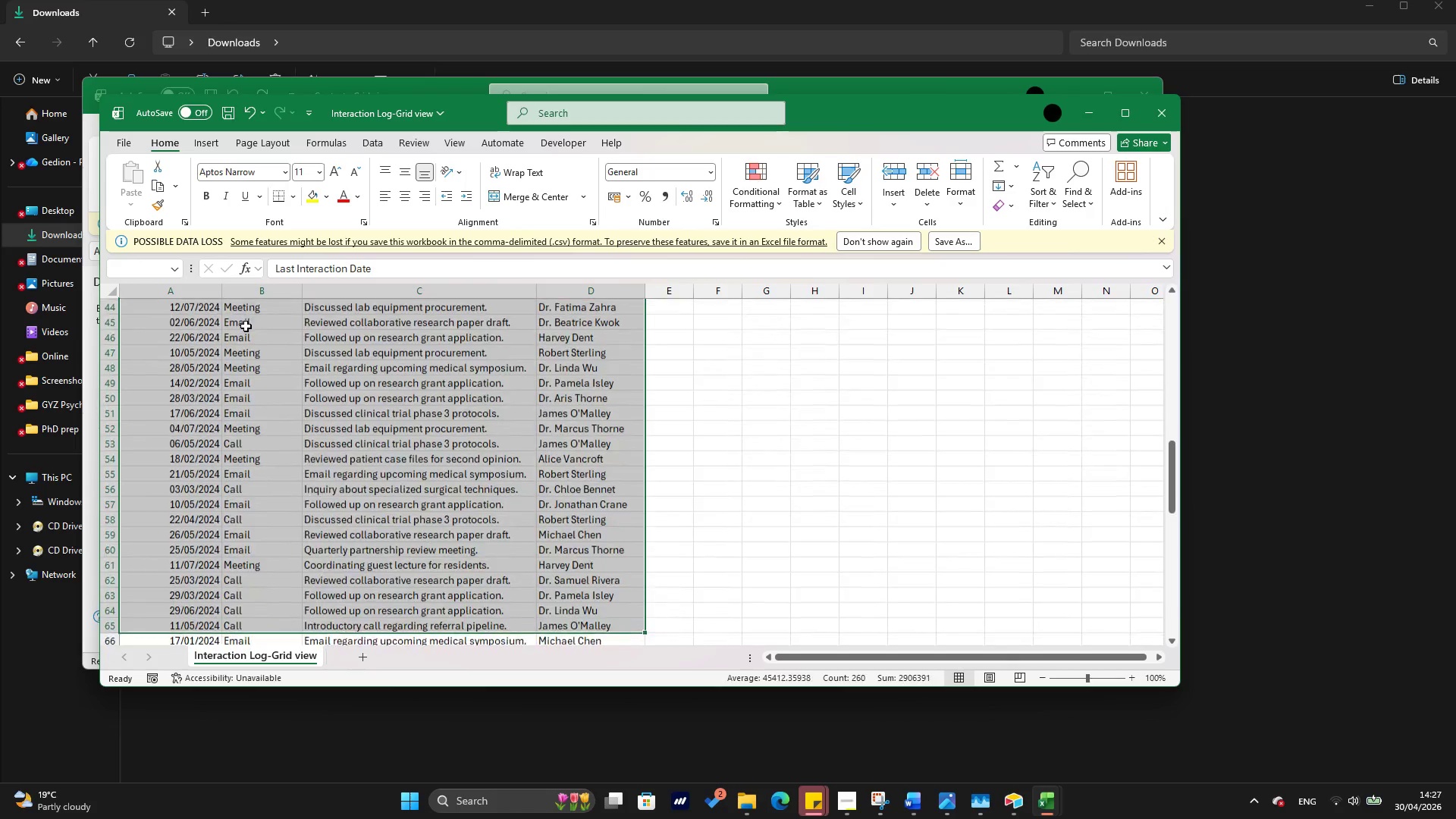 
key(Shift+ArrowDown)
 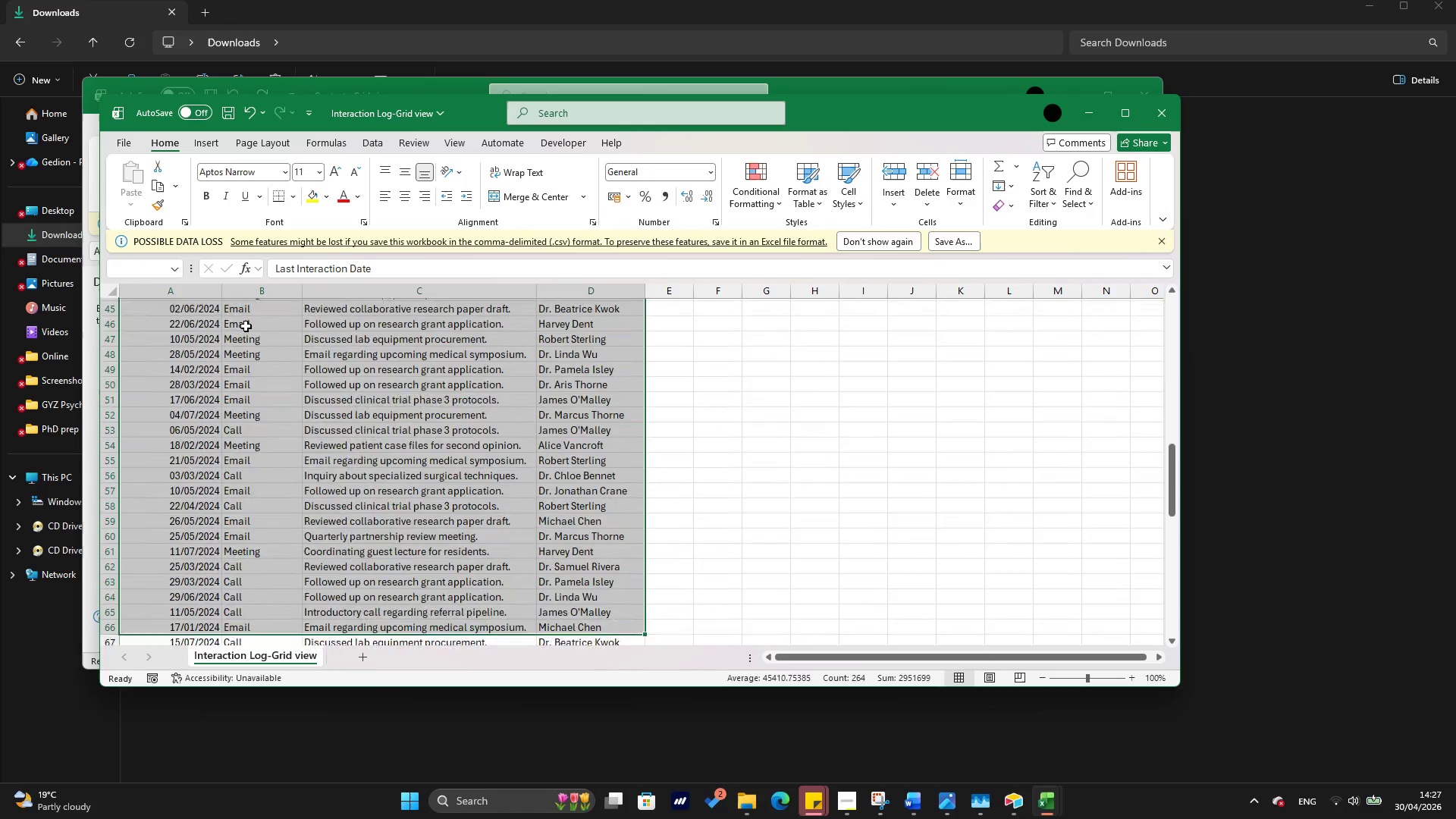 
key(Shift+ArrowDown)
 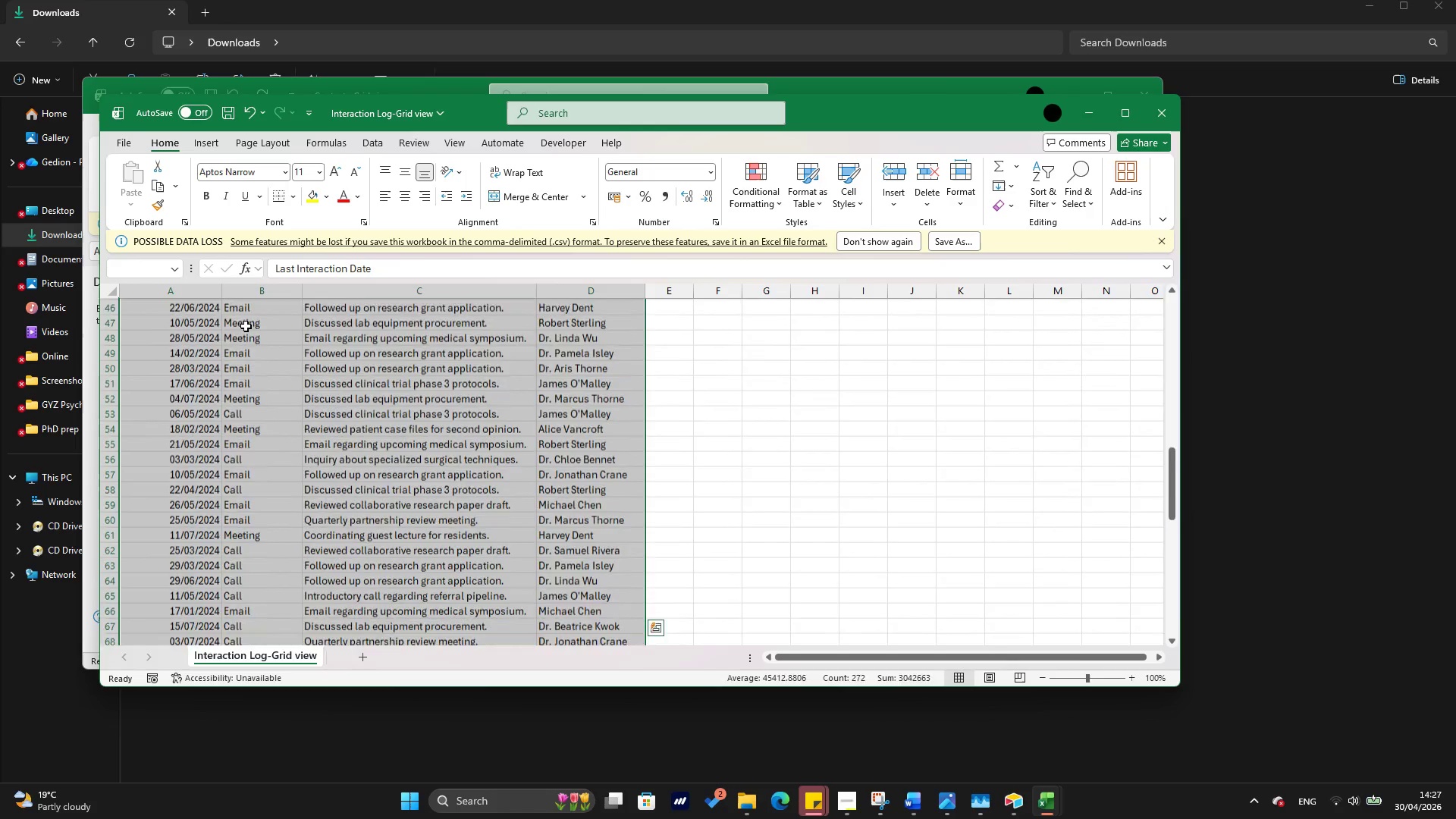 
key(Shift+ArrowDown)
 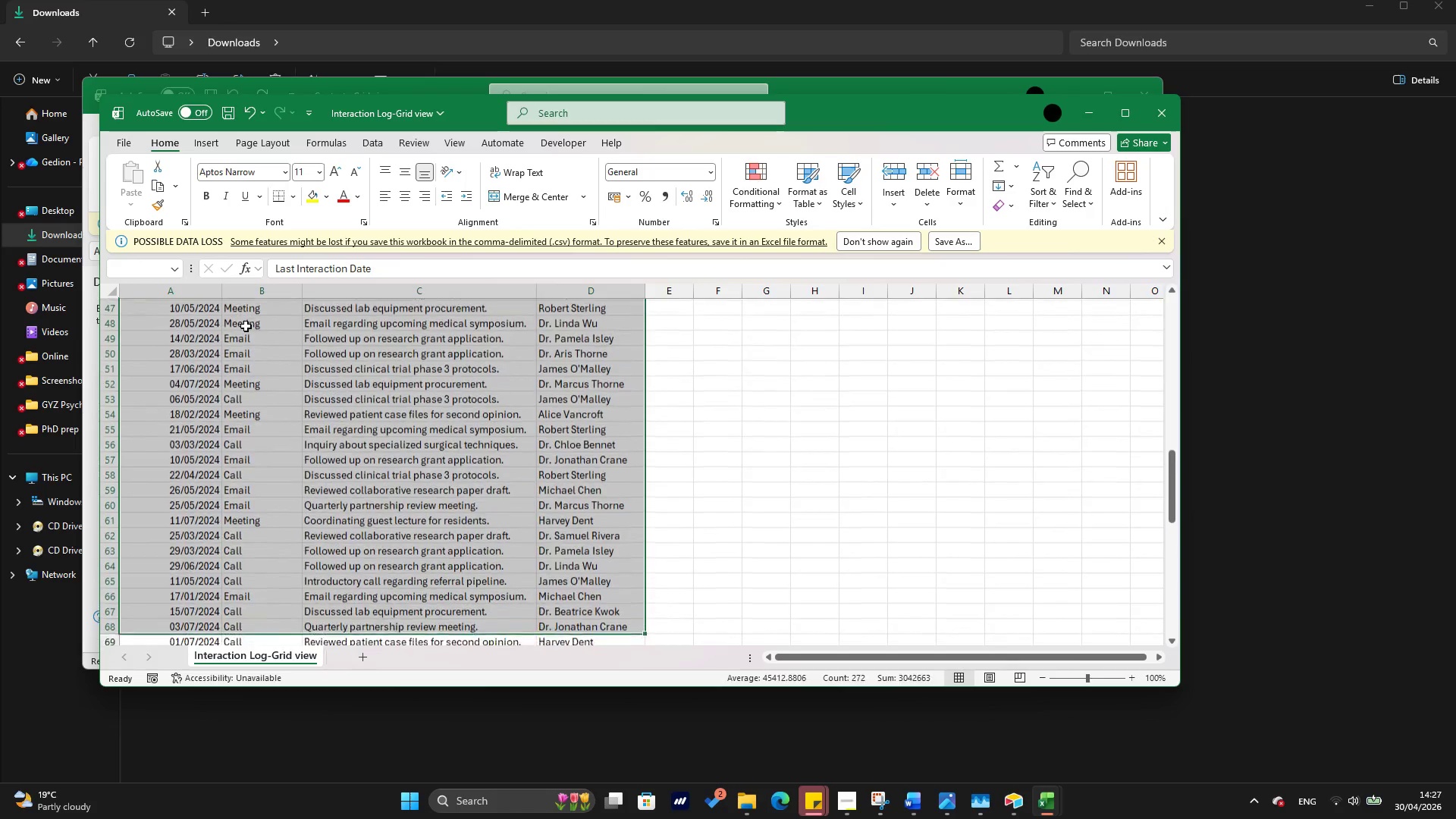 
key(Shift+ArrowDown)
 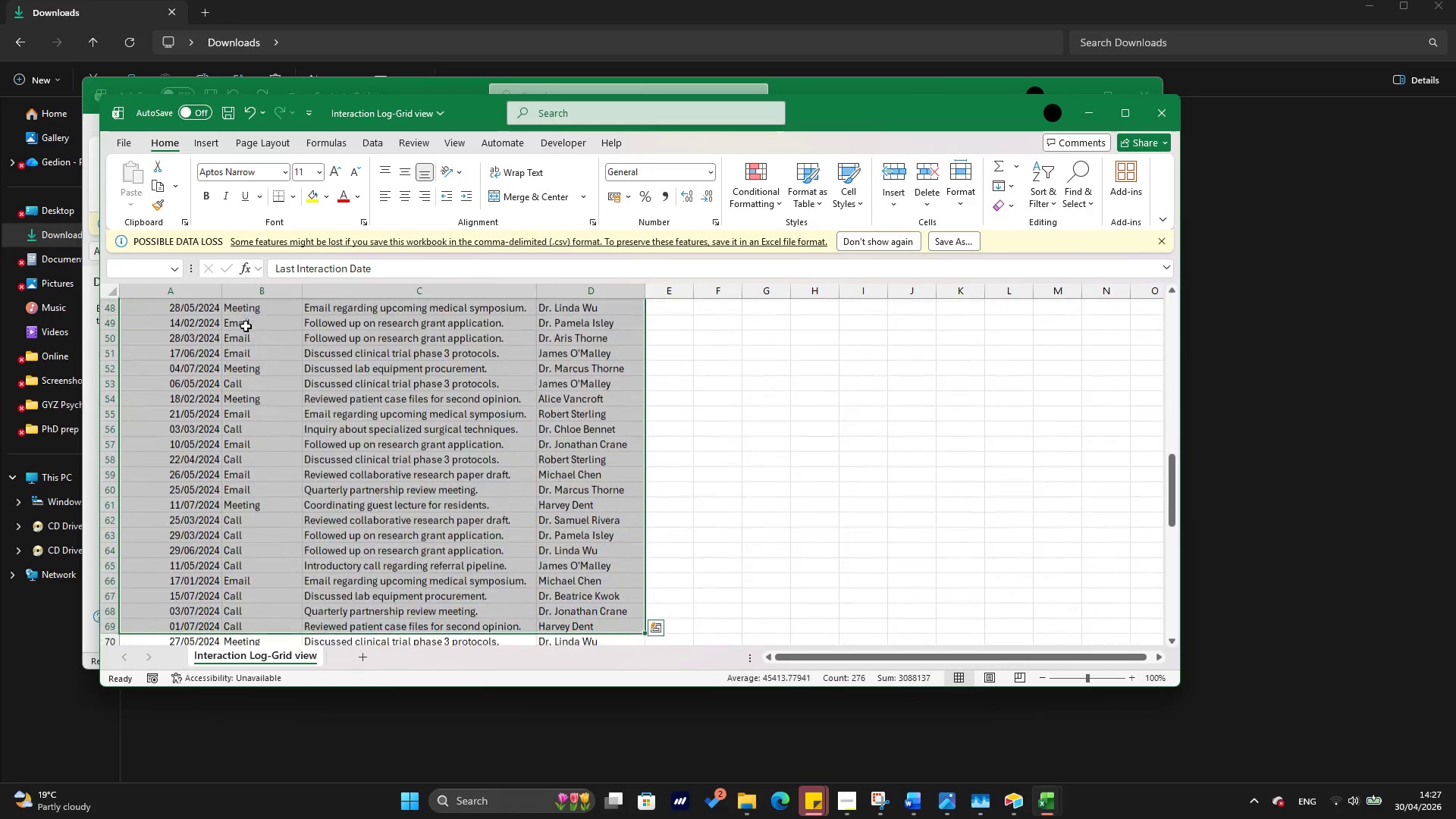 
key(Shift+ArrowDown)
 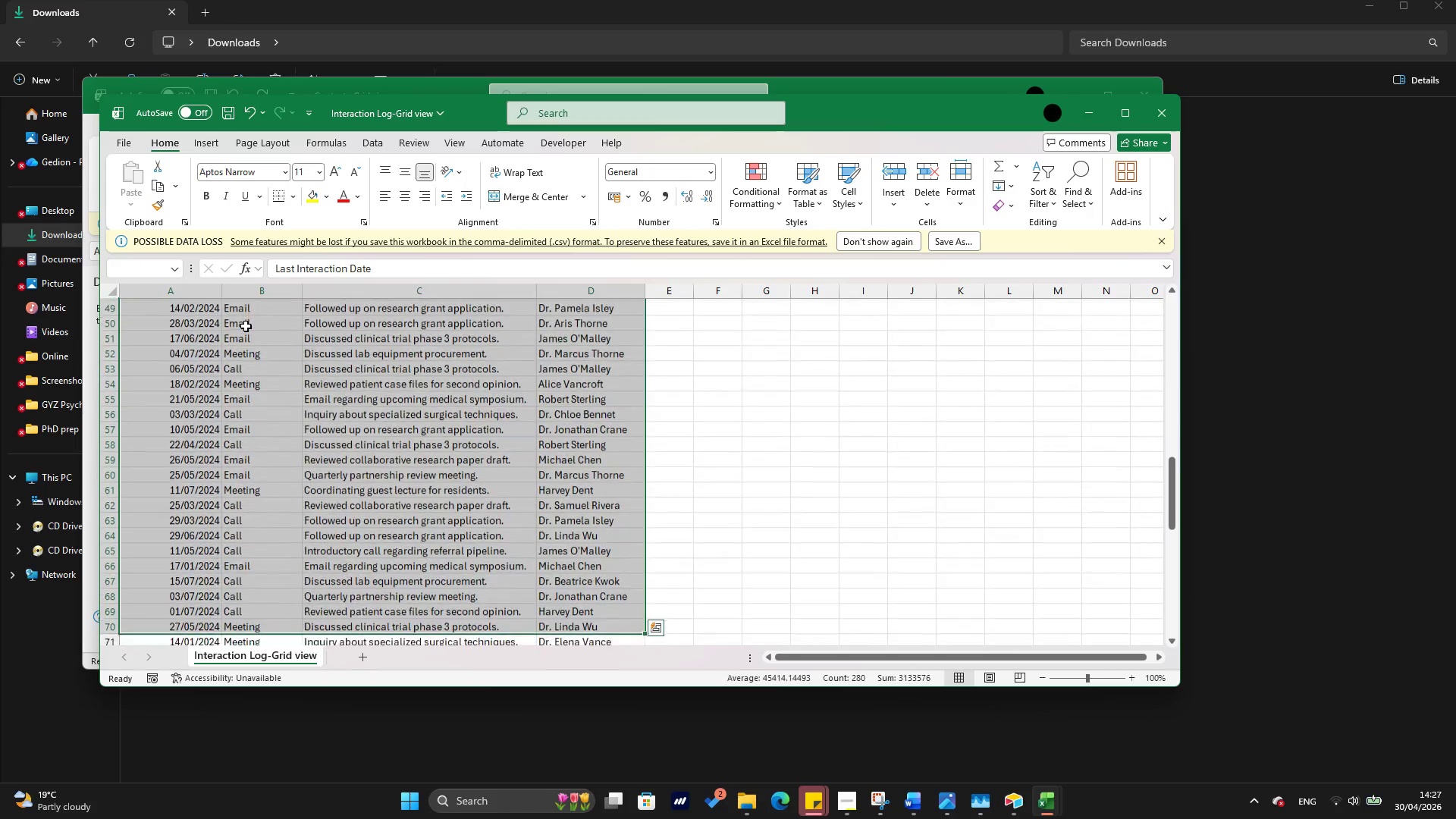 
key(Shift+ArrowDown)
 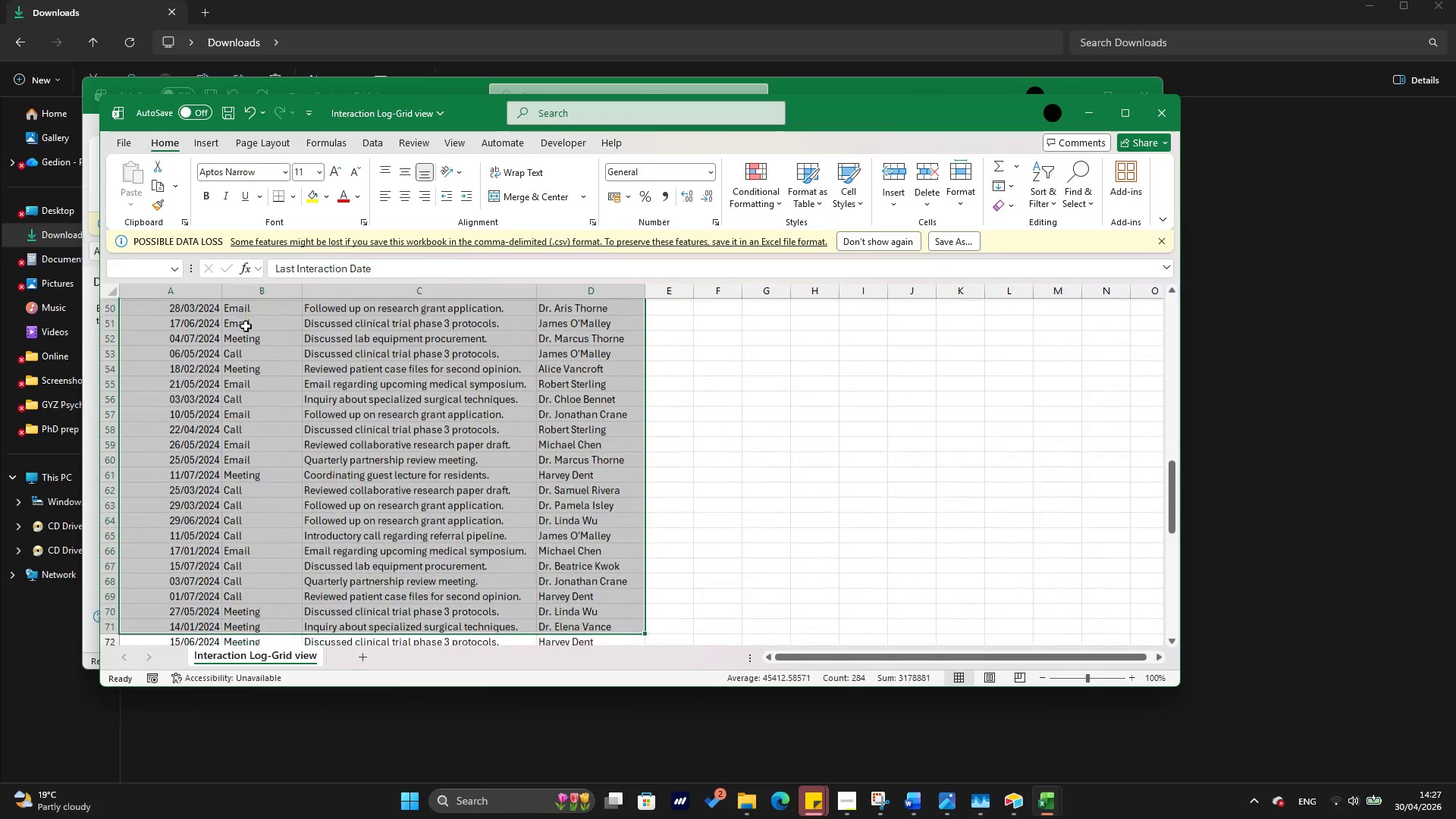 
key(Shift+ArrowDown)
 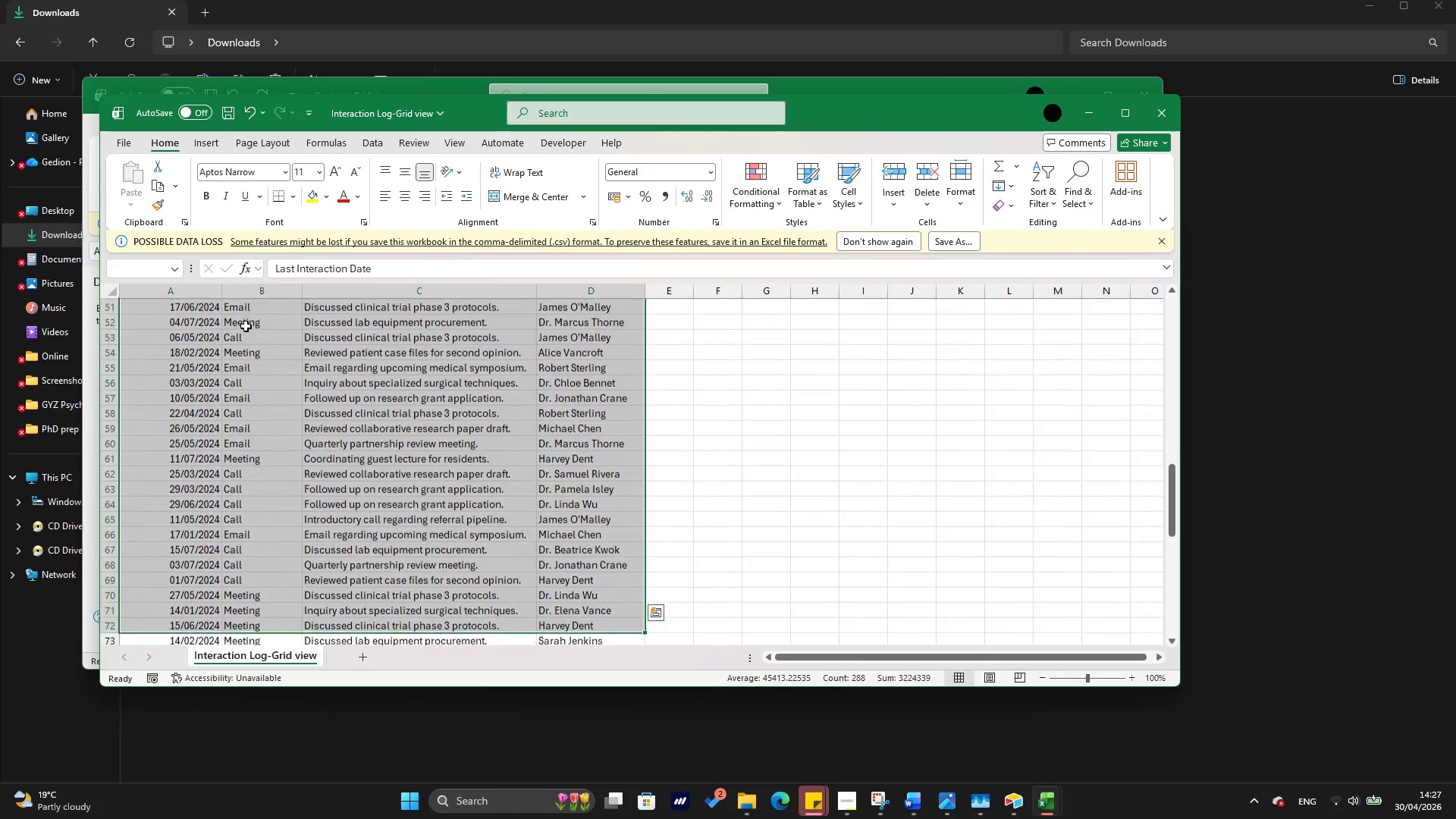 
key(Shift+ArrowDown)
 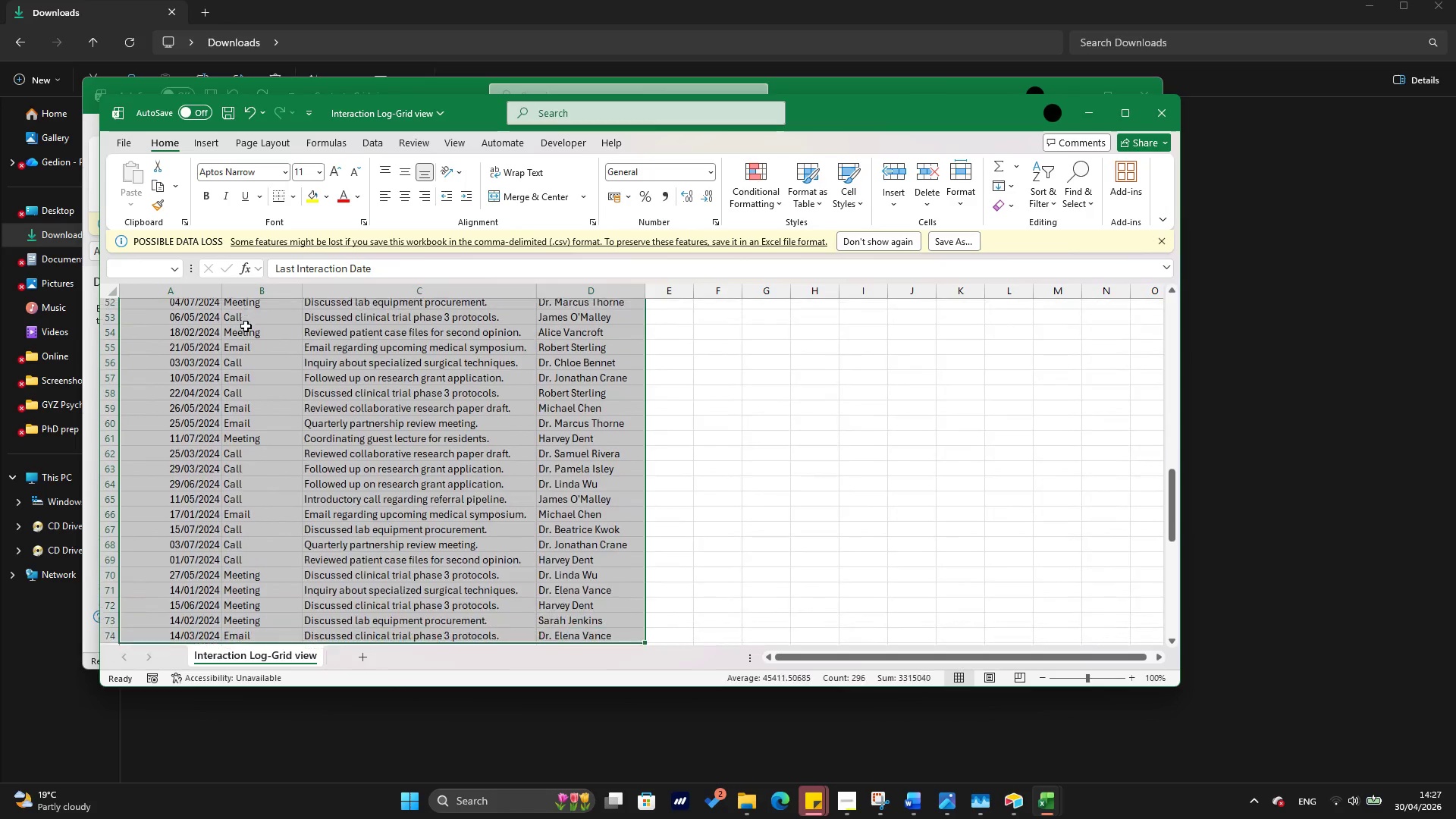 
key(Shift+ArrowDown)
 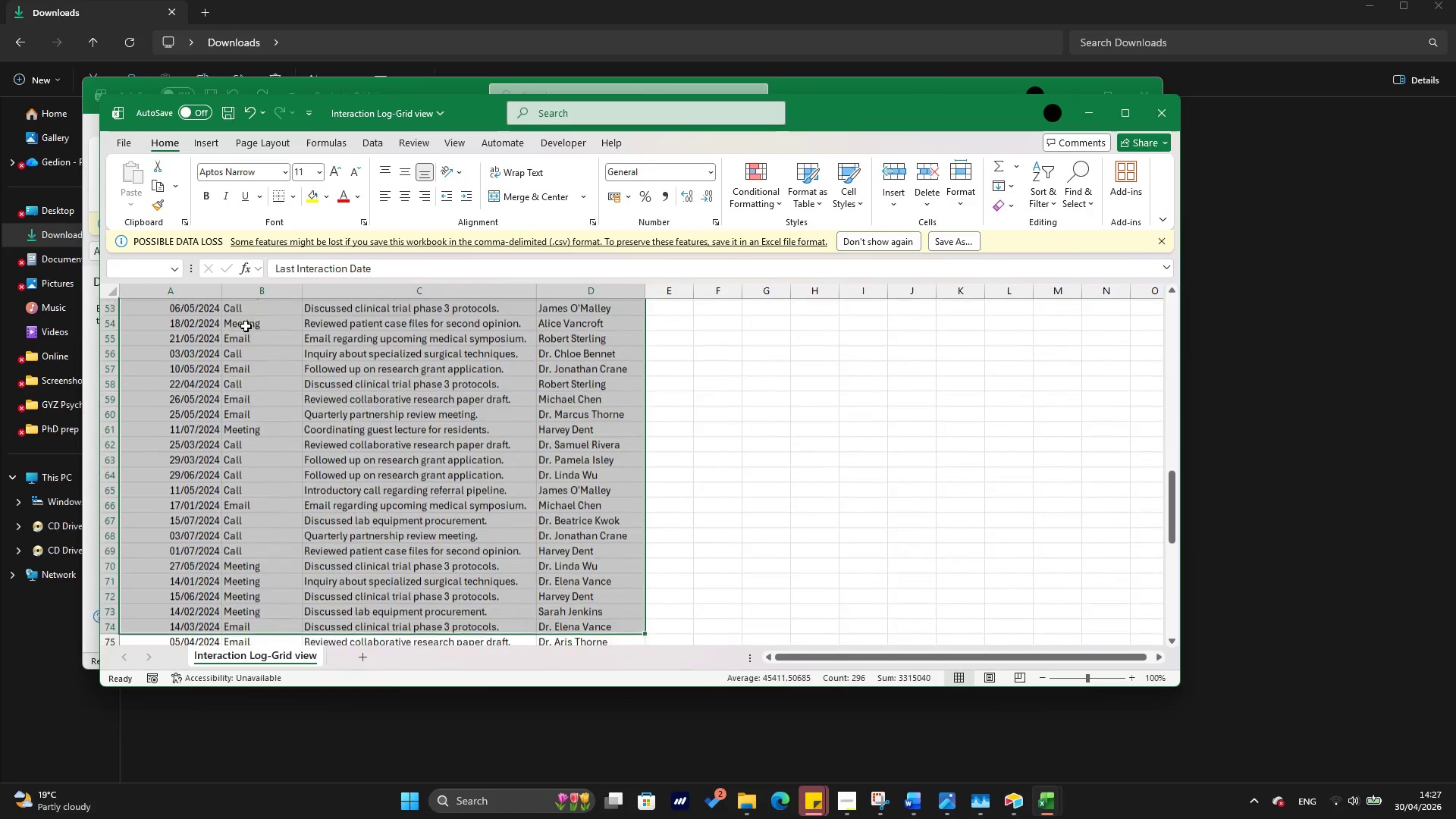 
key(Shift+ArrowDown)
 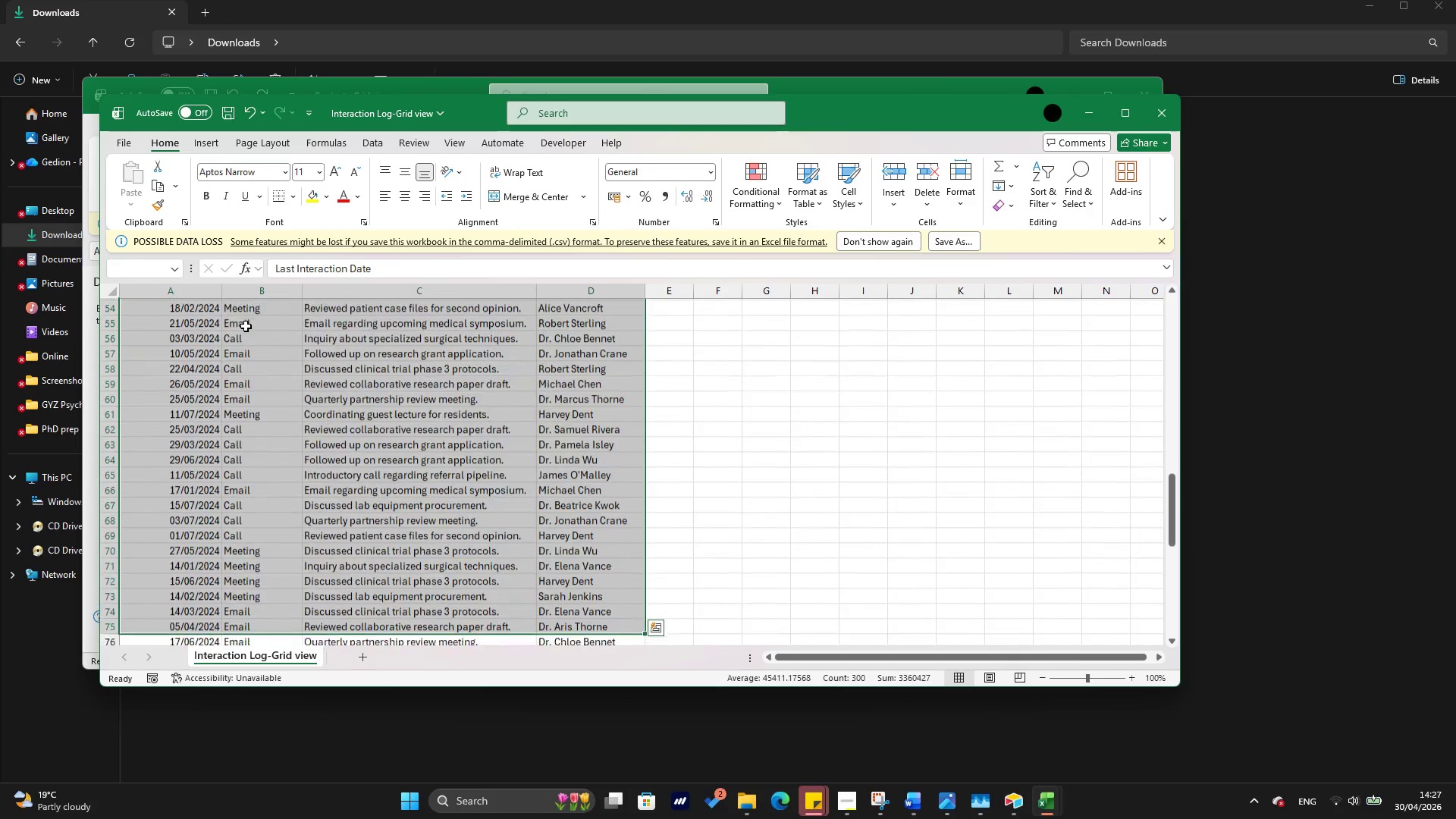 
key(Shift+ArrowDown)
 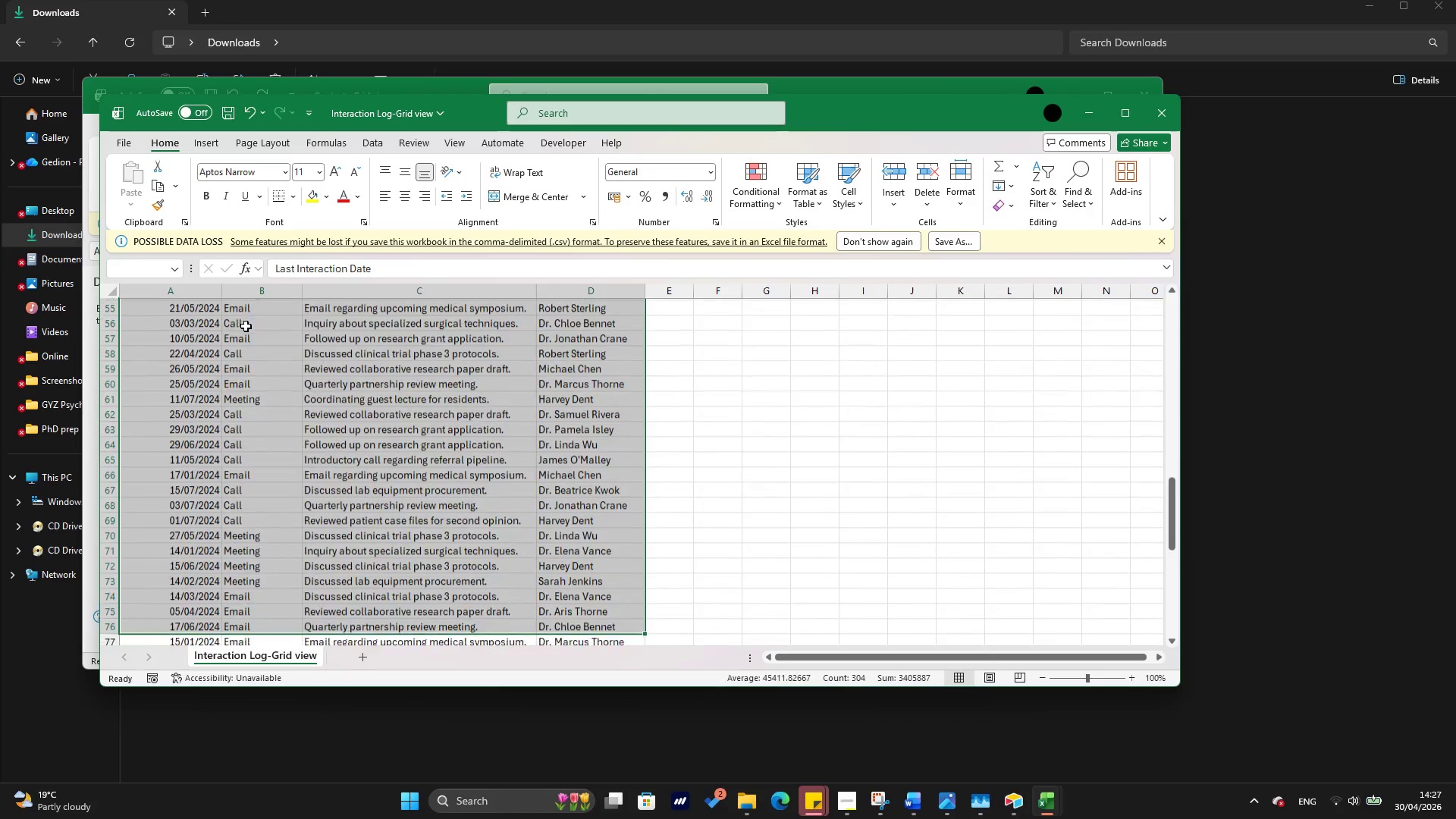 
key(Shift+ArrowDown)
 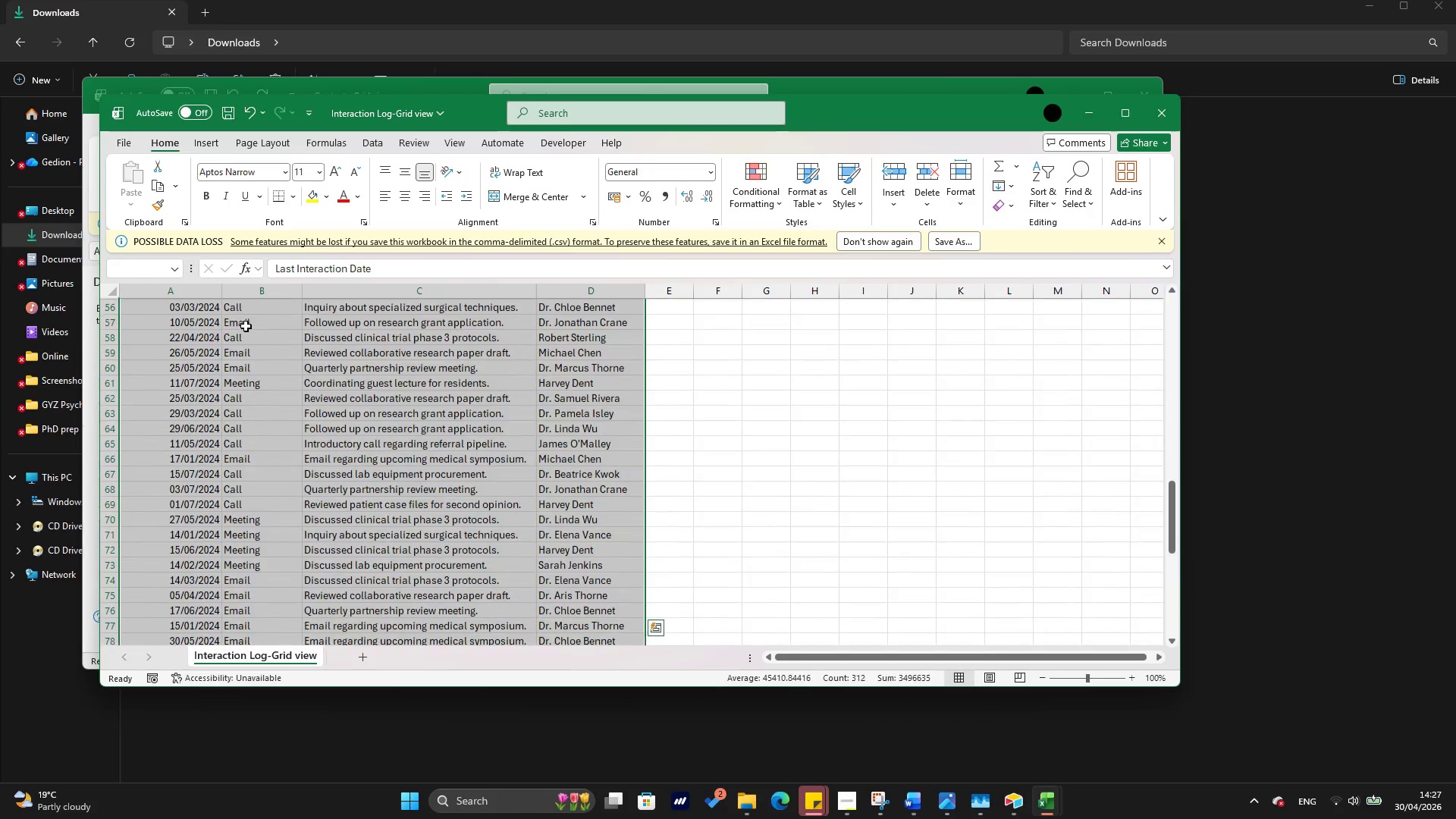 
hold_key(key=ArrowDown, duration=0.75)
 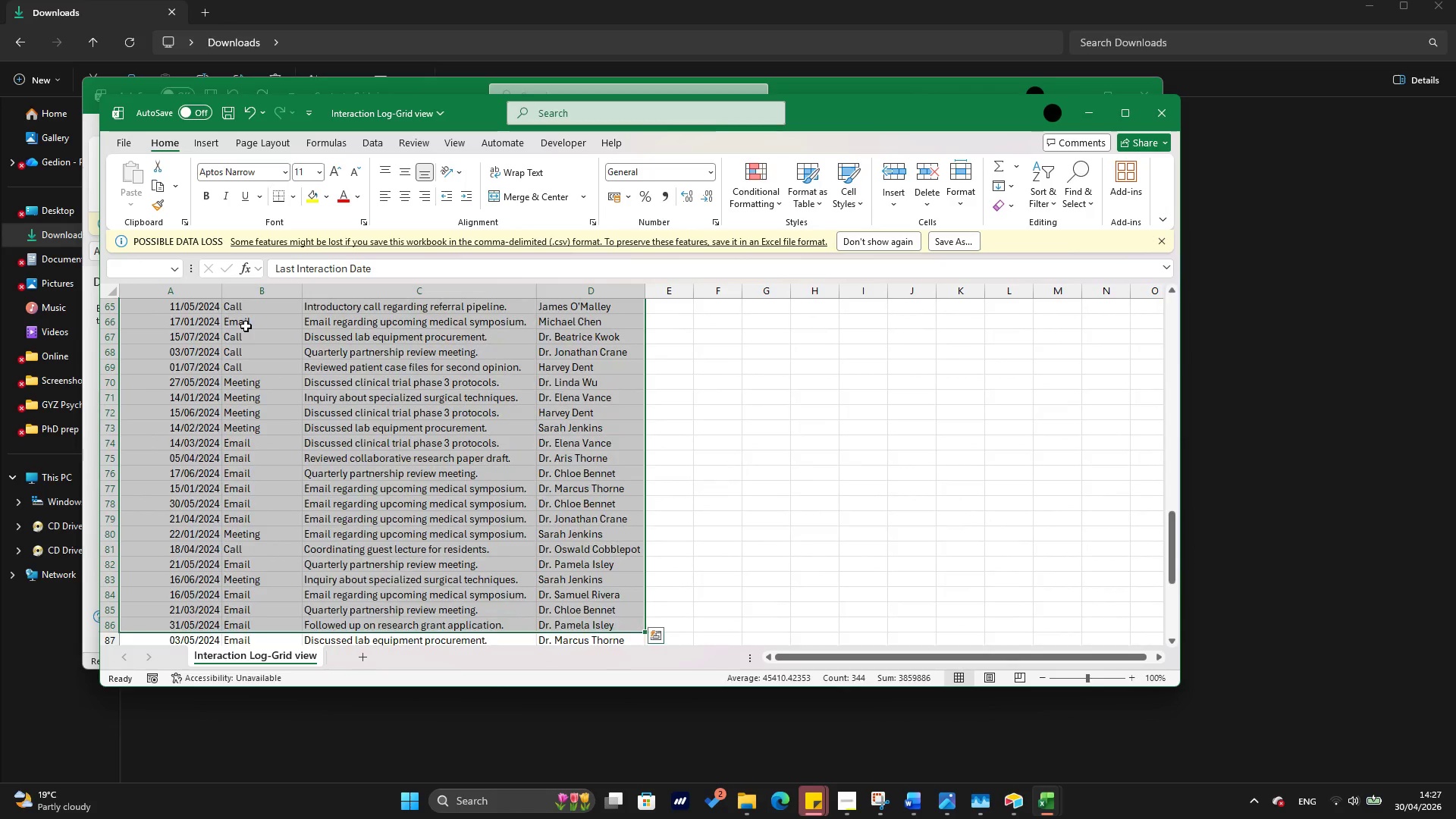 
hold_key(key=ArrowDown, duration=0.86)
 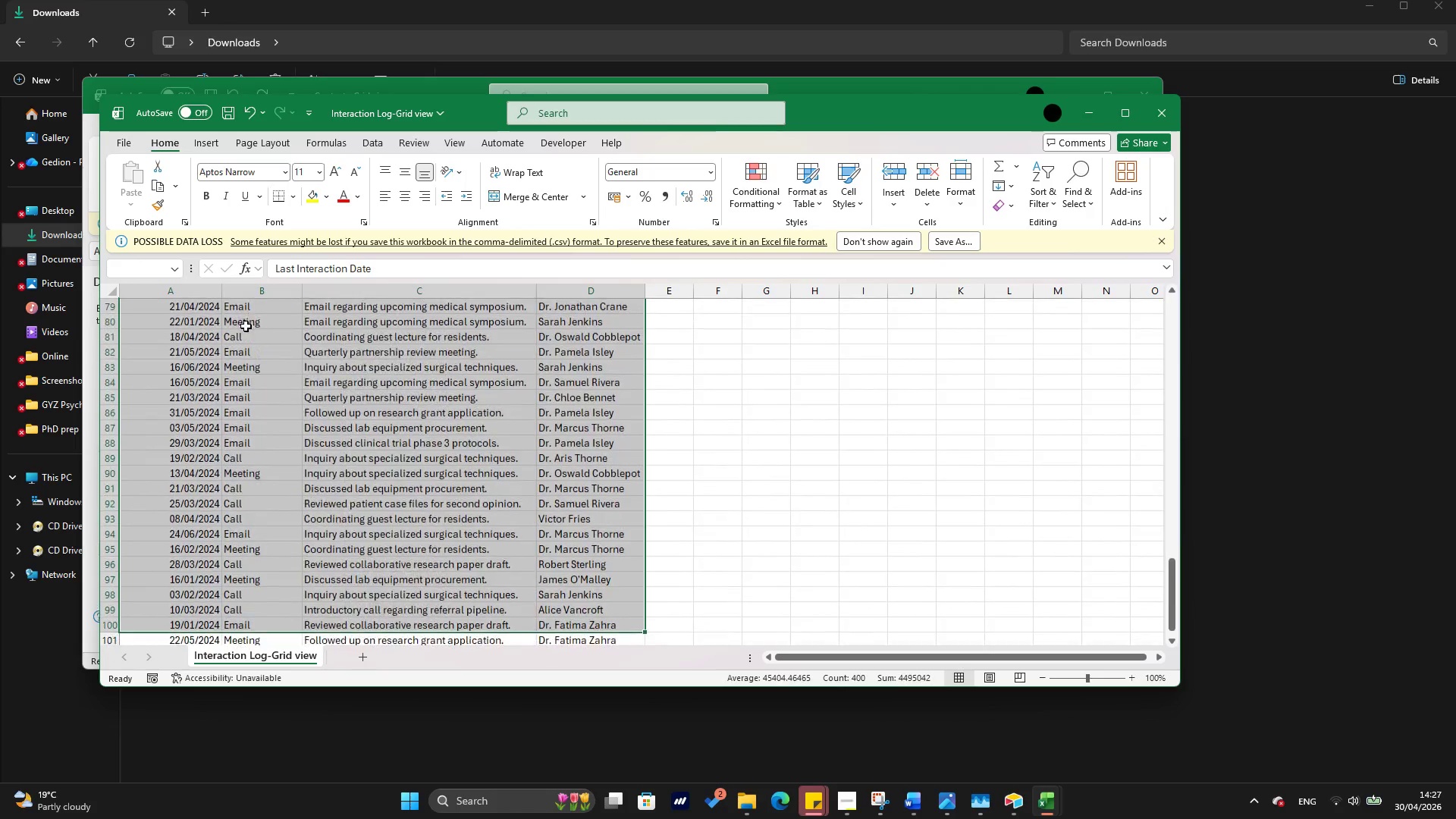 
hold_key(key=ArrowDown, duration=0.41)
 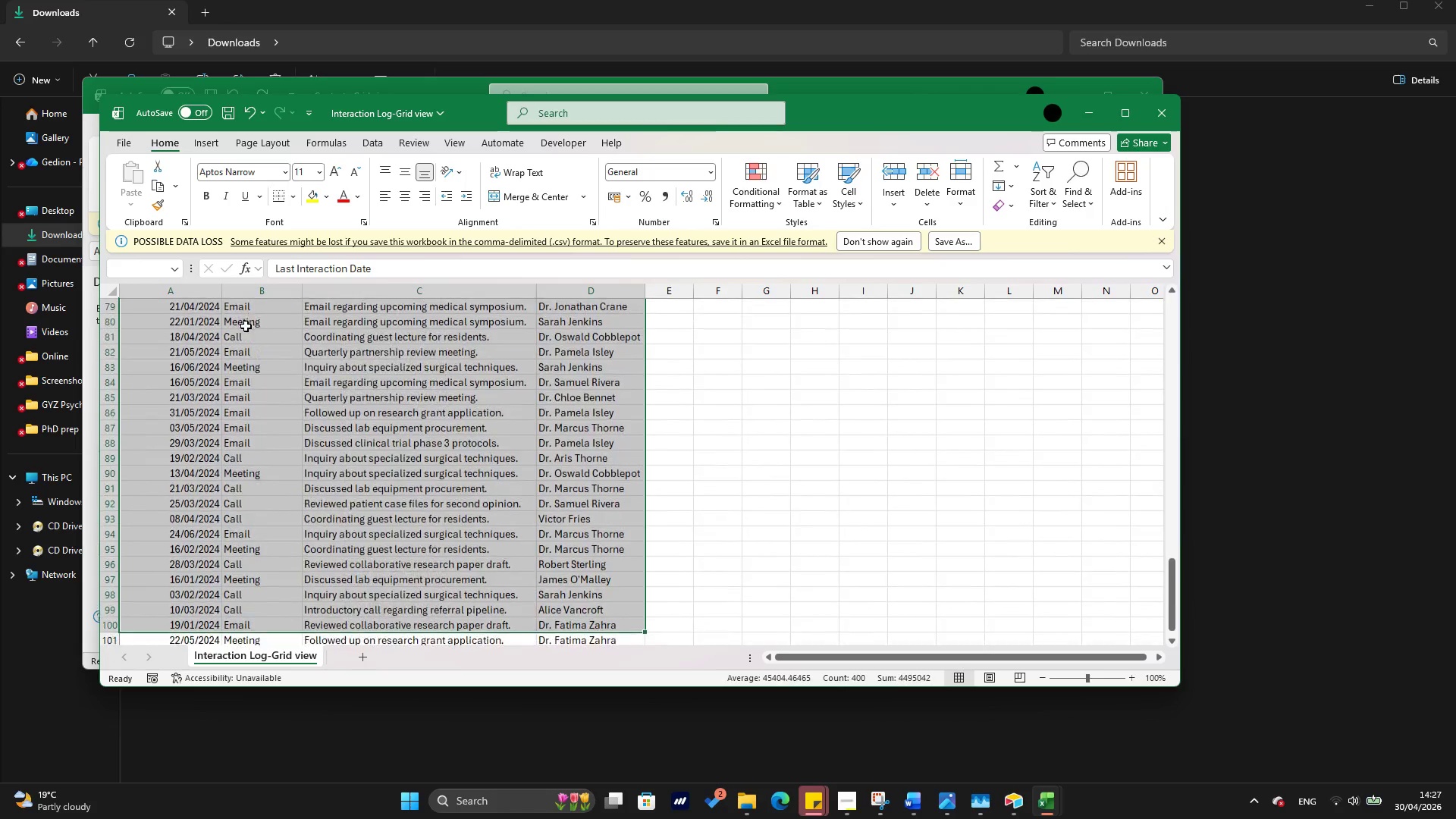 
key(Shift+ArrowDown)
 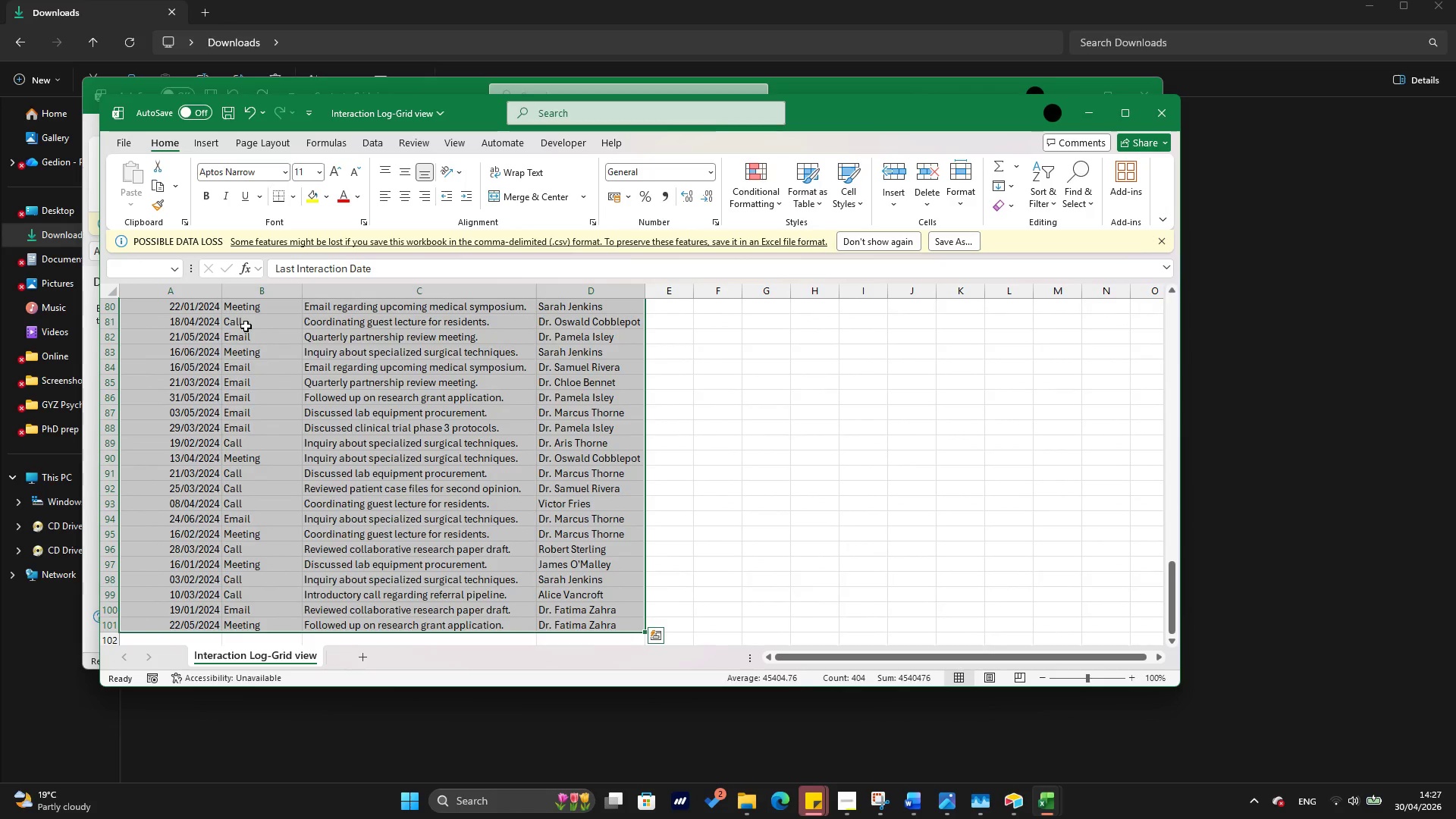 
right_click([246, 326])
 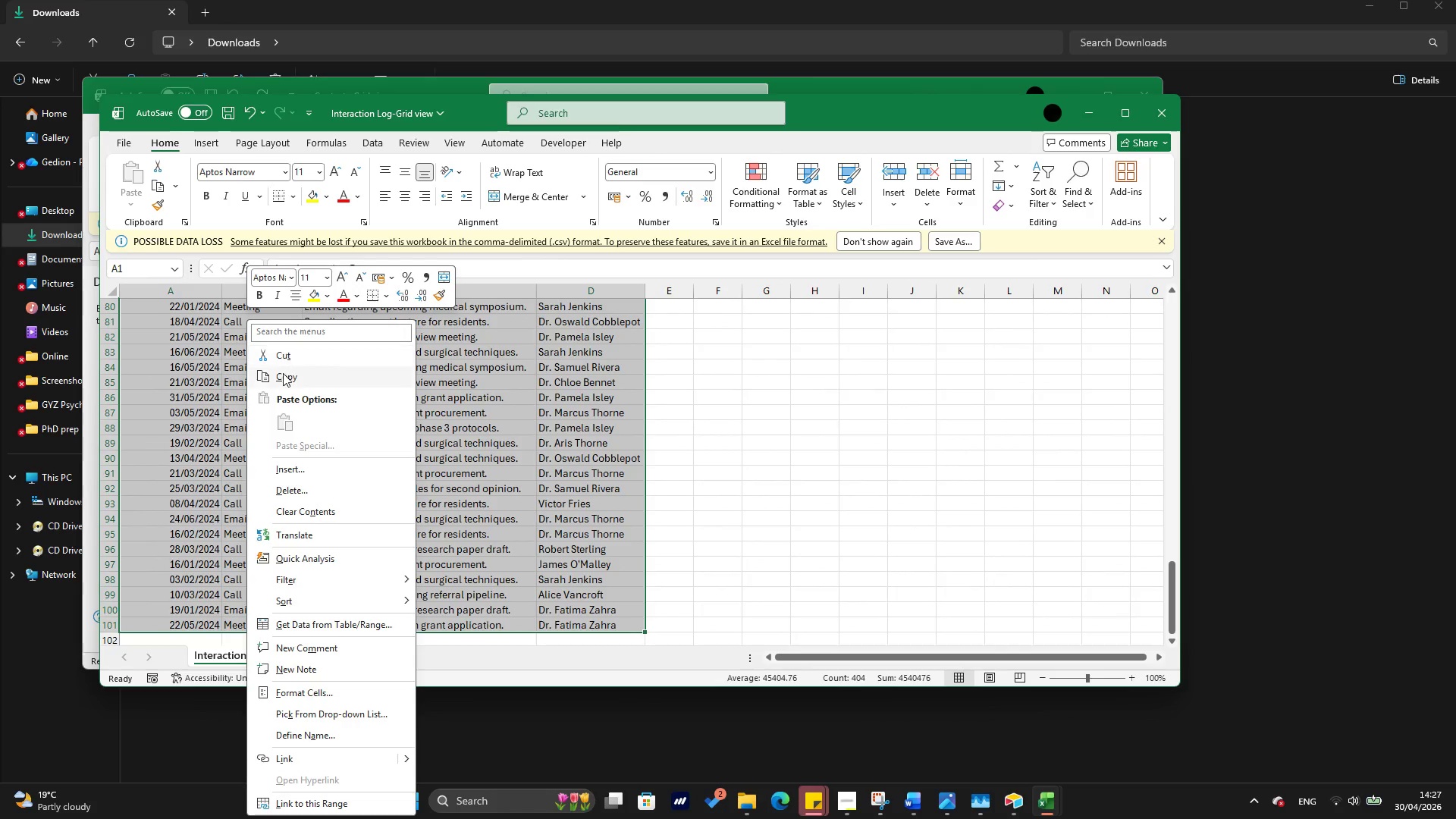 
left_click([283, 374])
 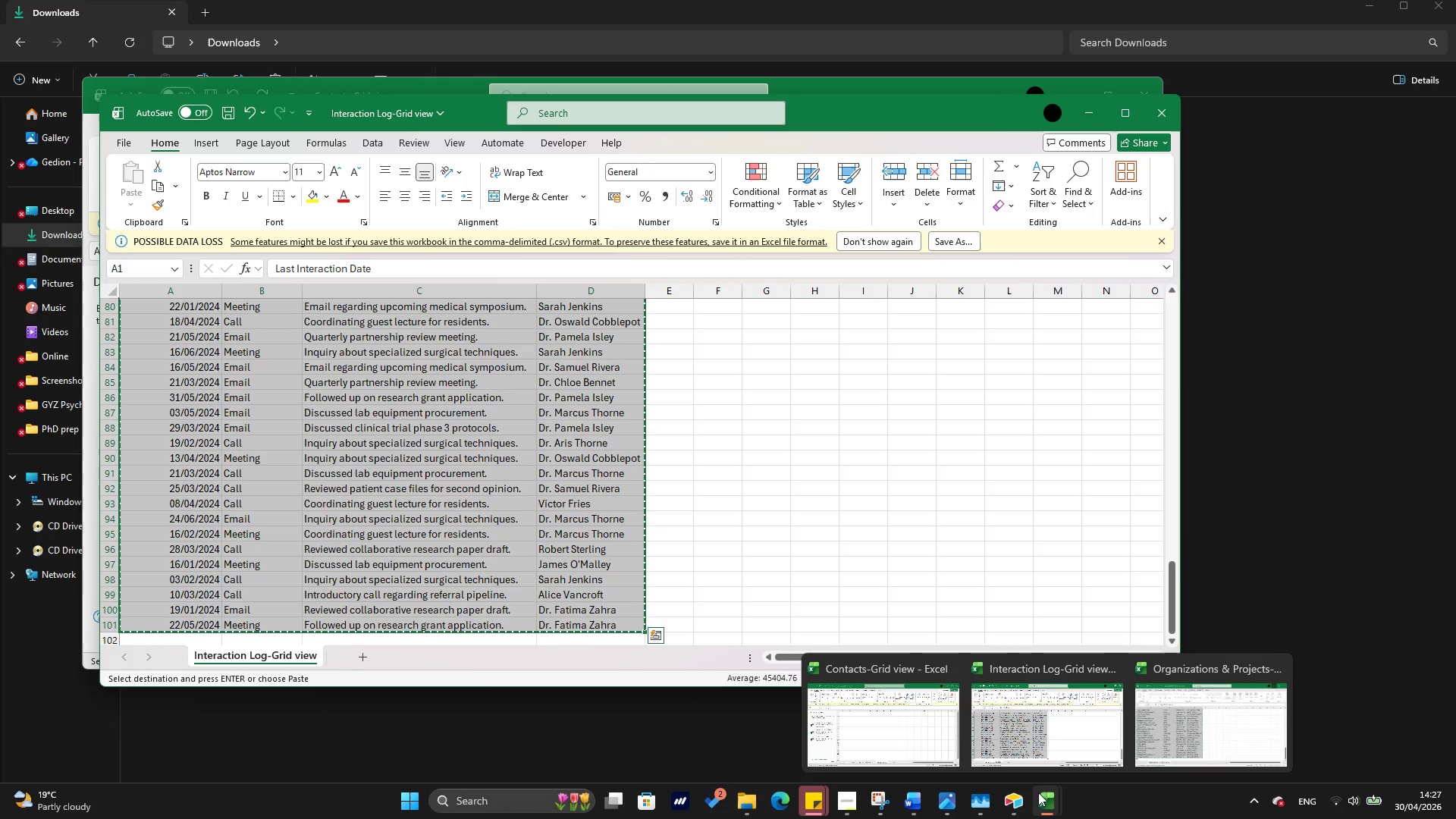 
left_click([900, 748])
 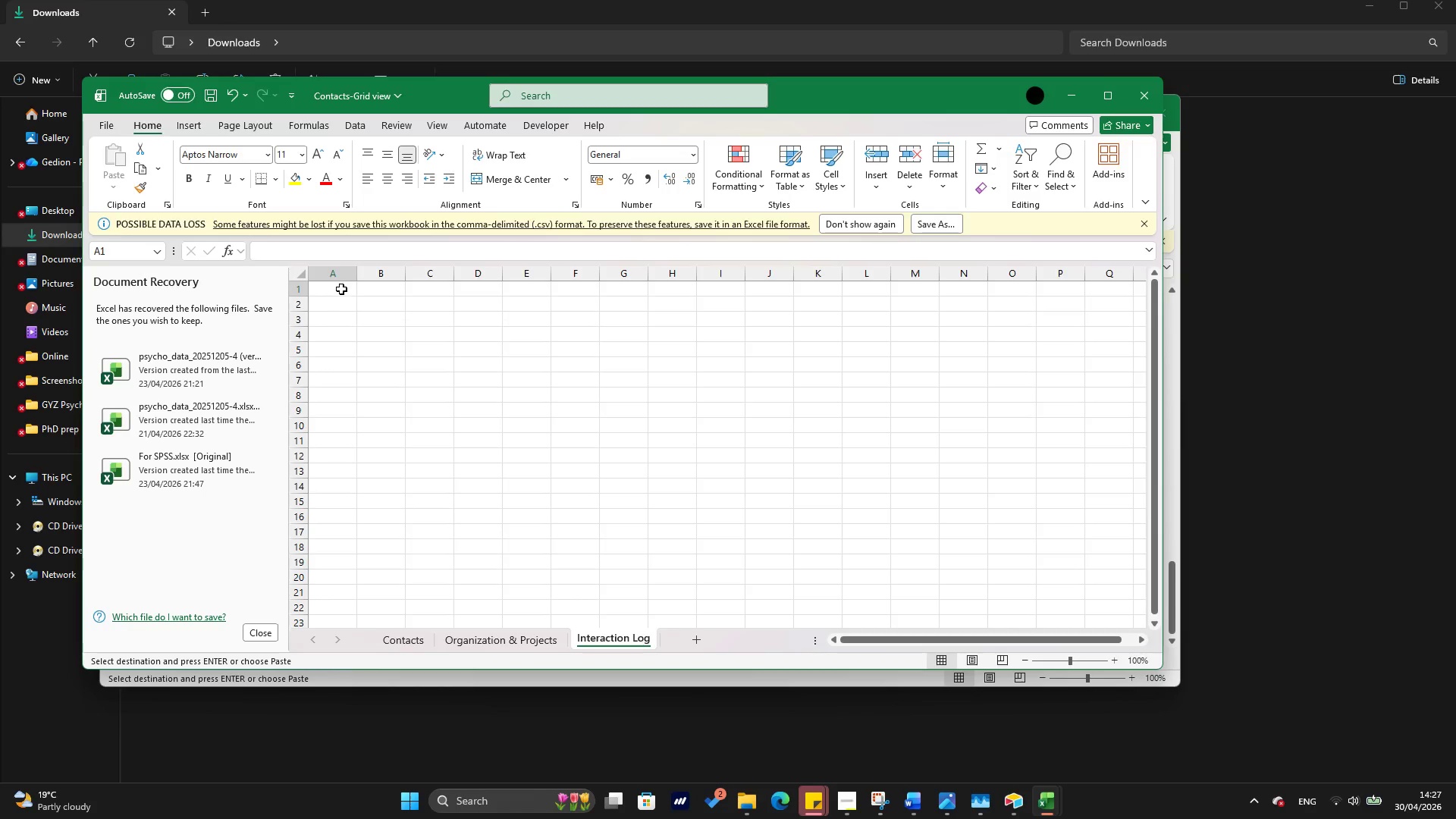 
left_click([341, 293])
 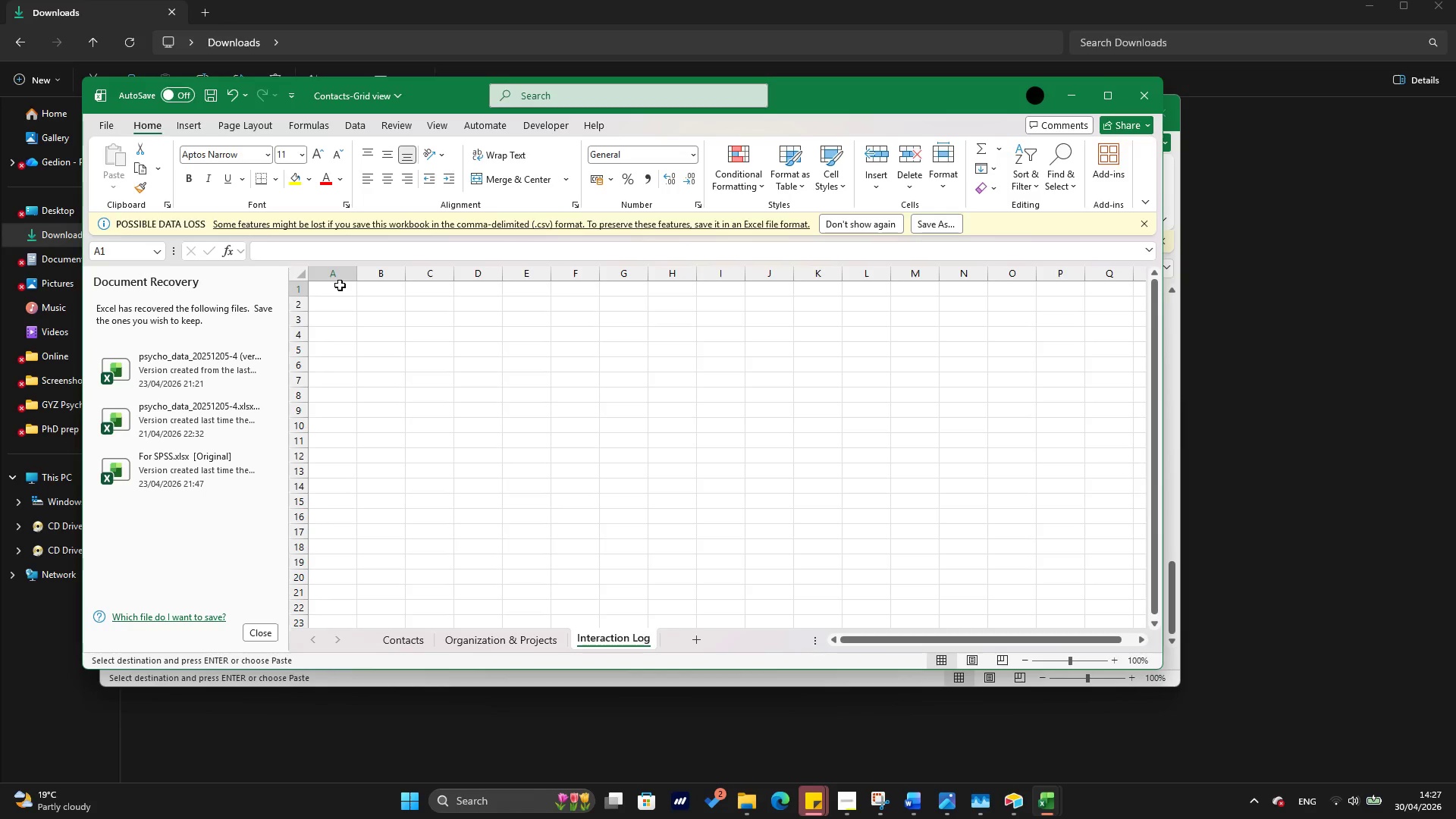 
left_click([340, 285])
 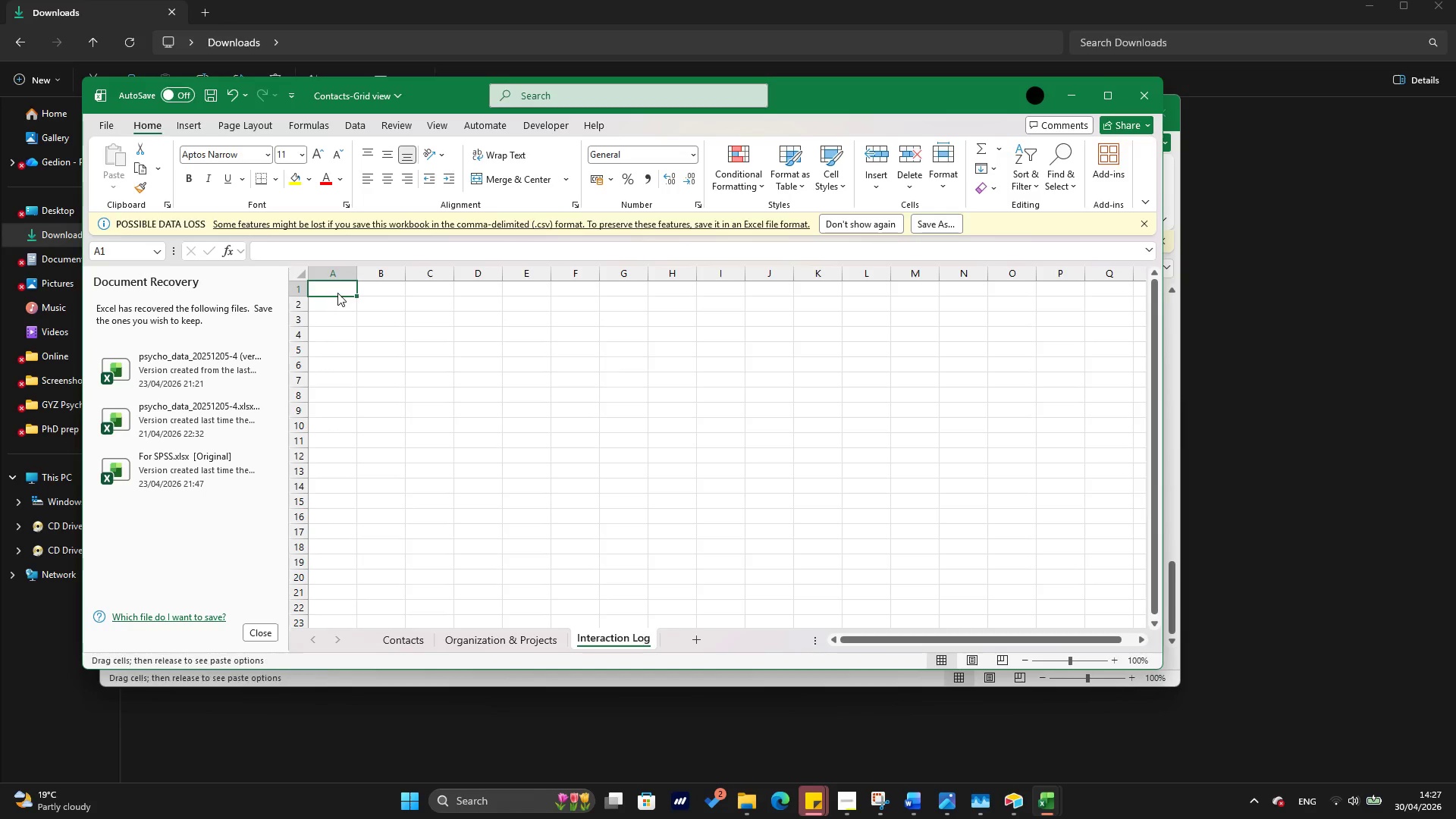 
right_click([337, 293])
 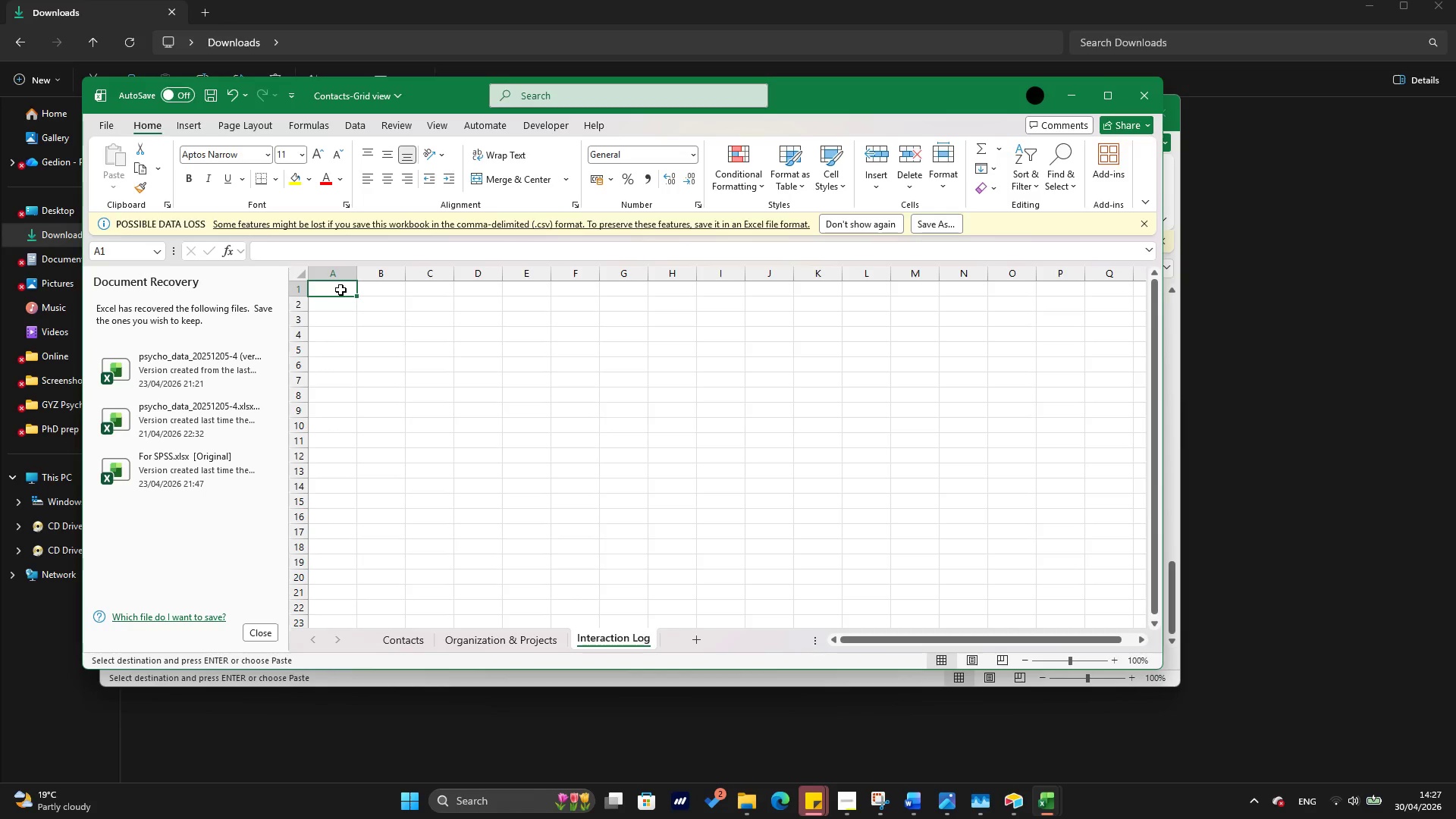 
right_click([340, 290])
 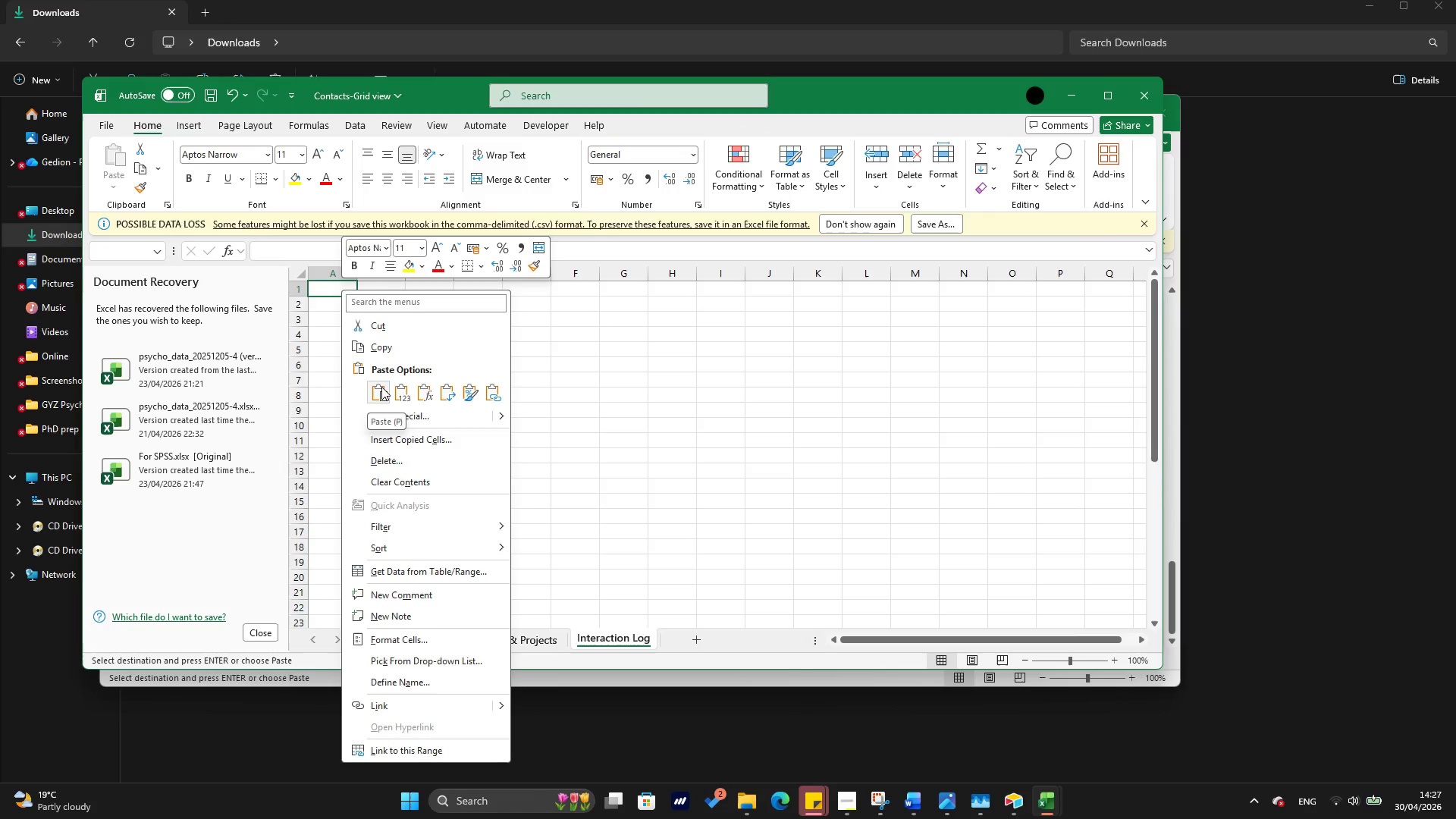 
left_click([381, 388])
 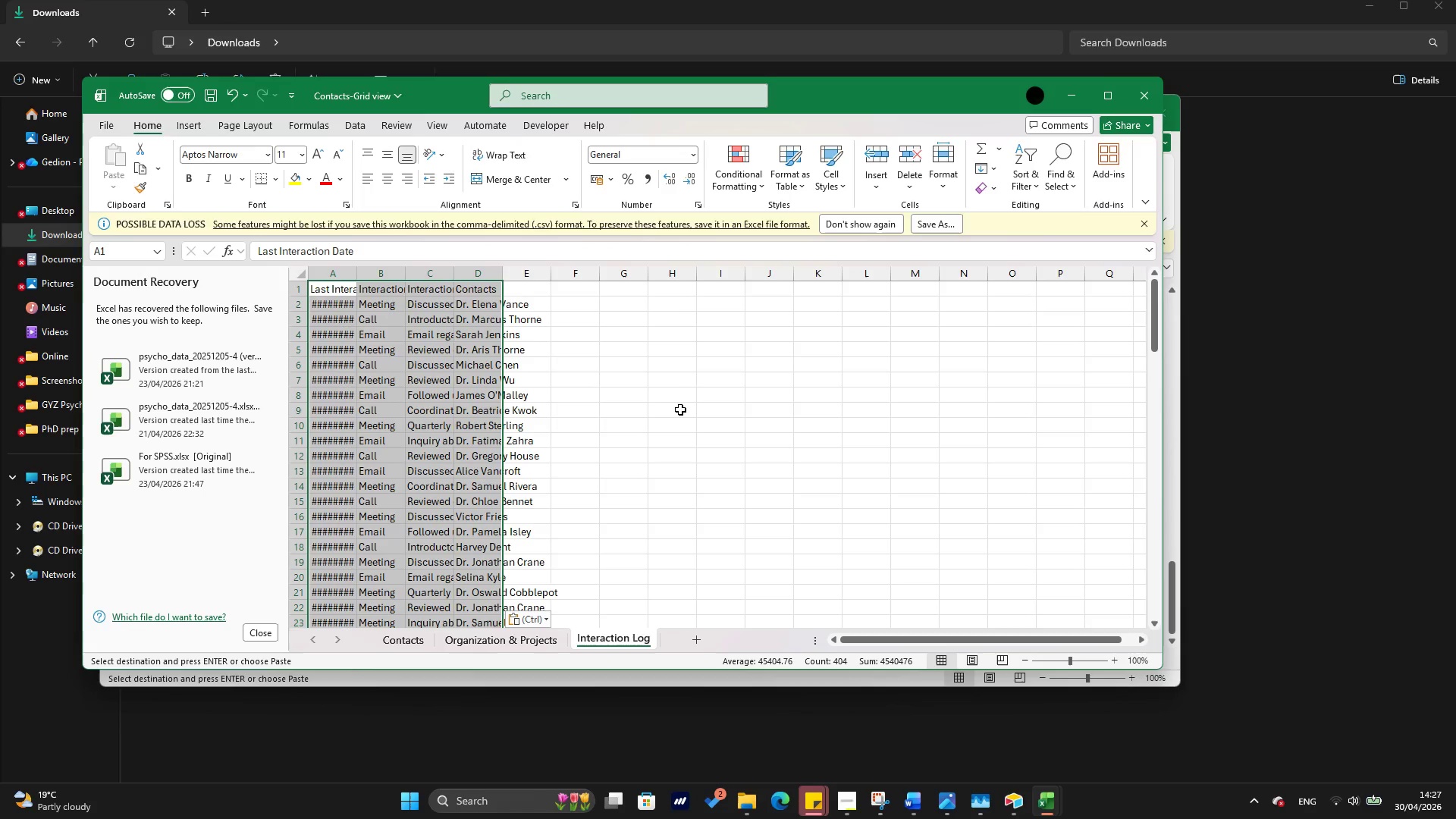 
left_click([672, 406])
 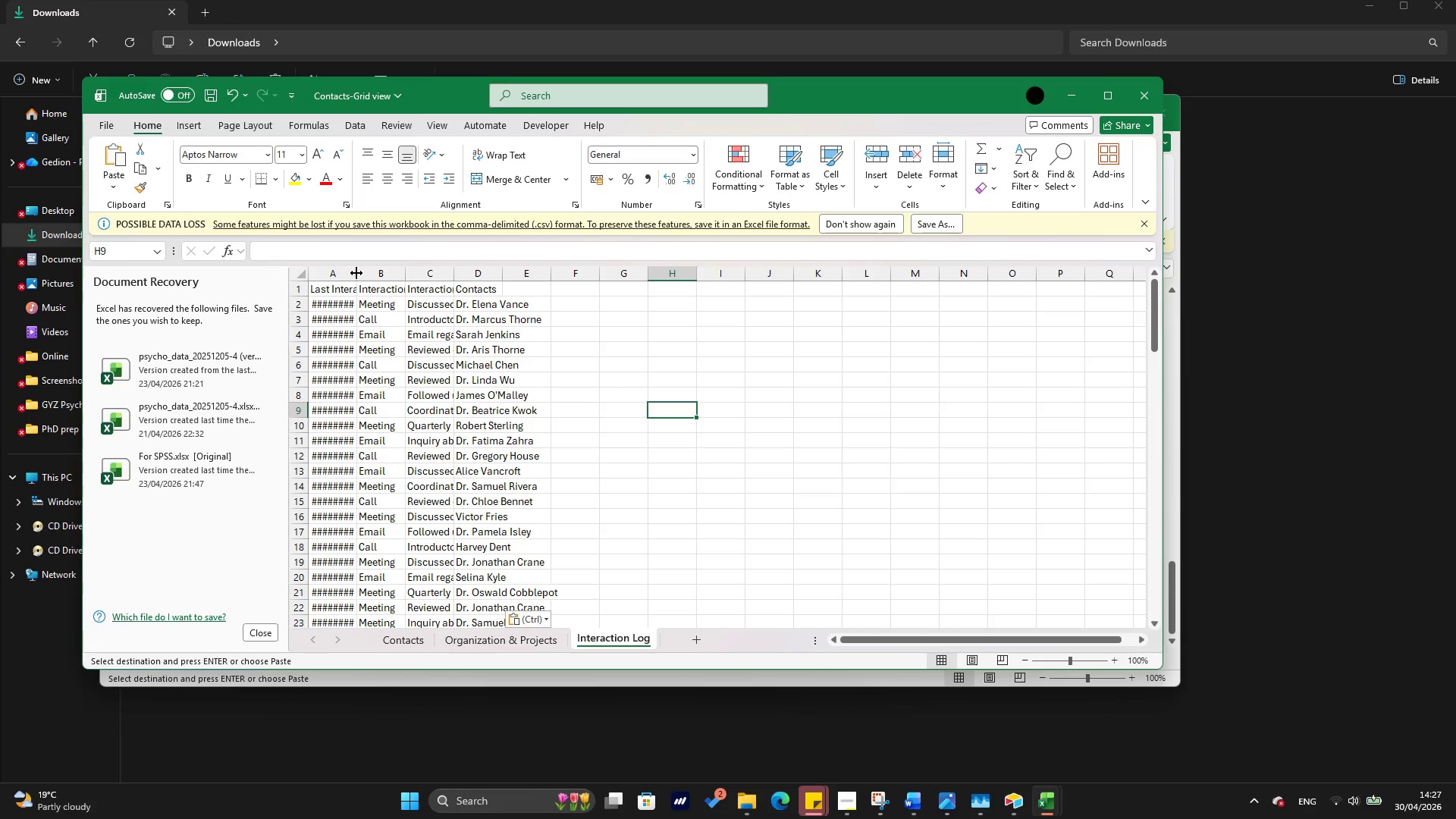 
double_click([356, 273])
 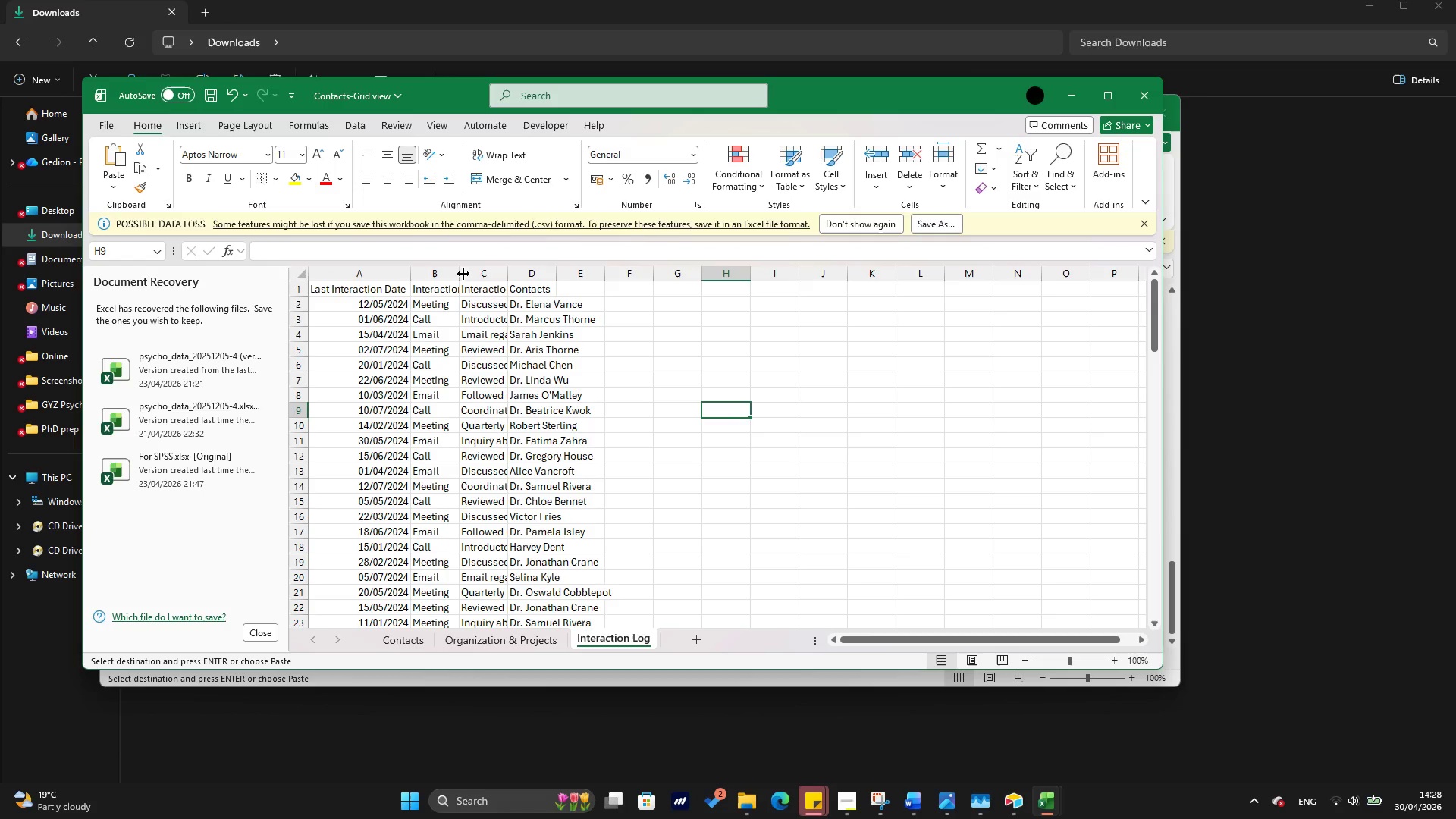 
double_click([464, 275])
 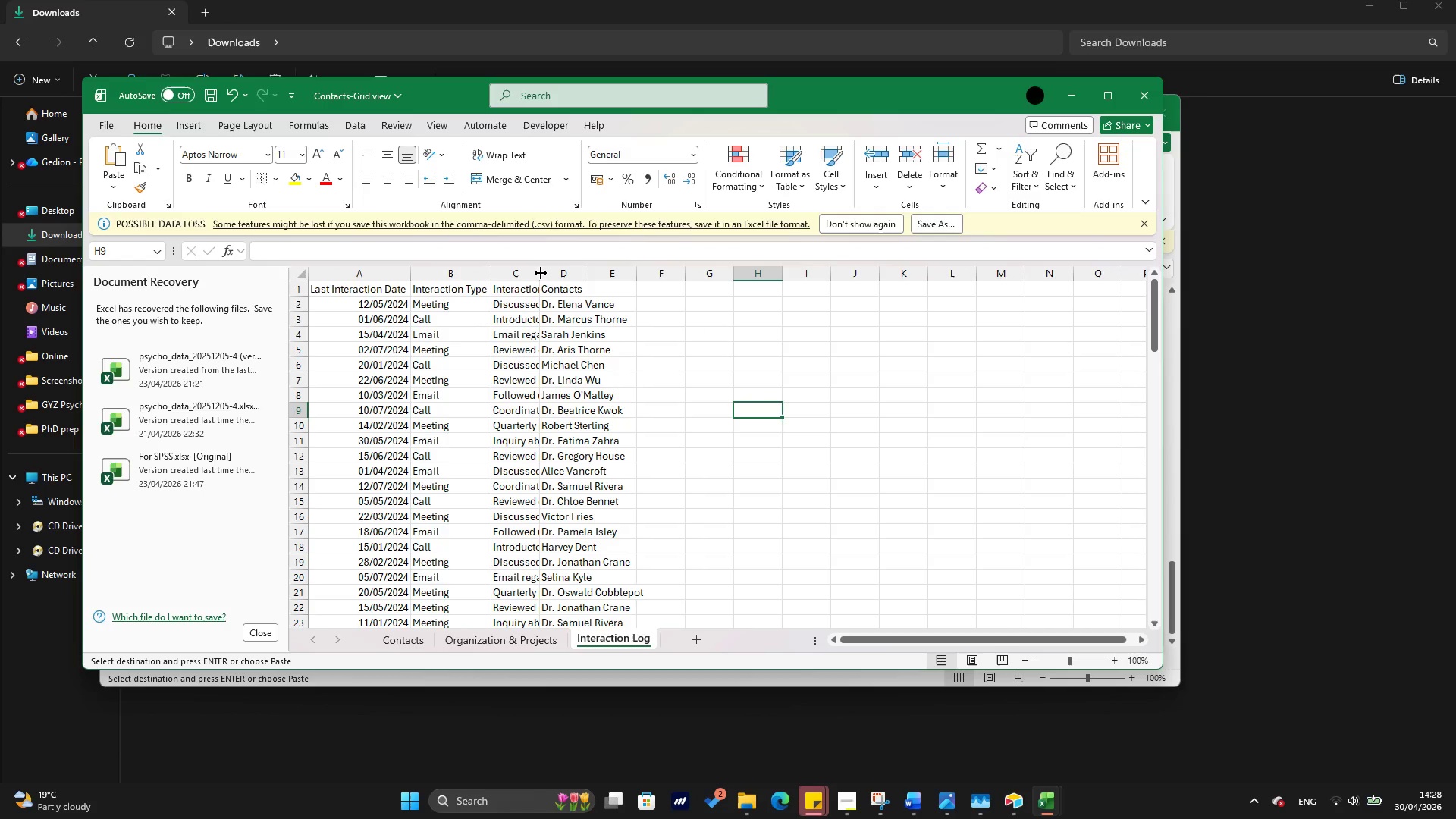 
double_click([541, 273])
 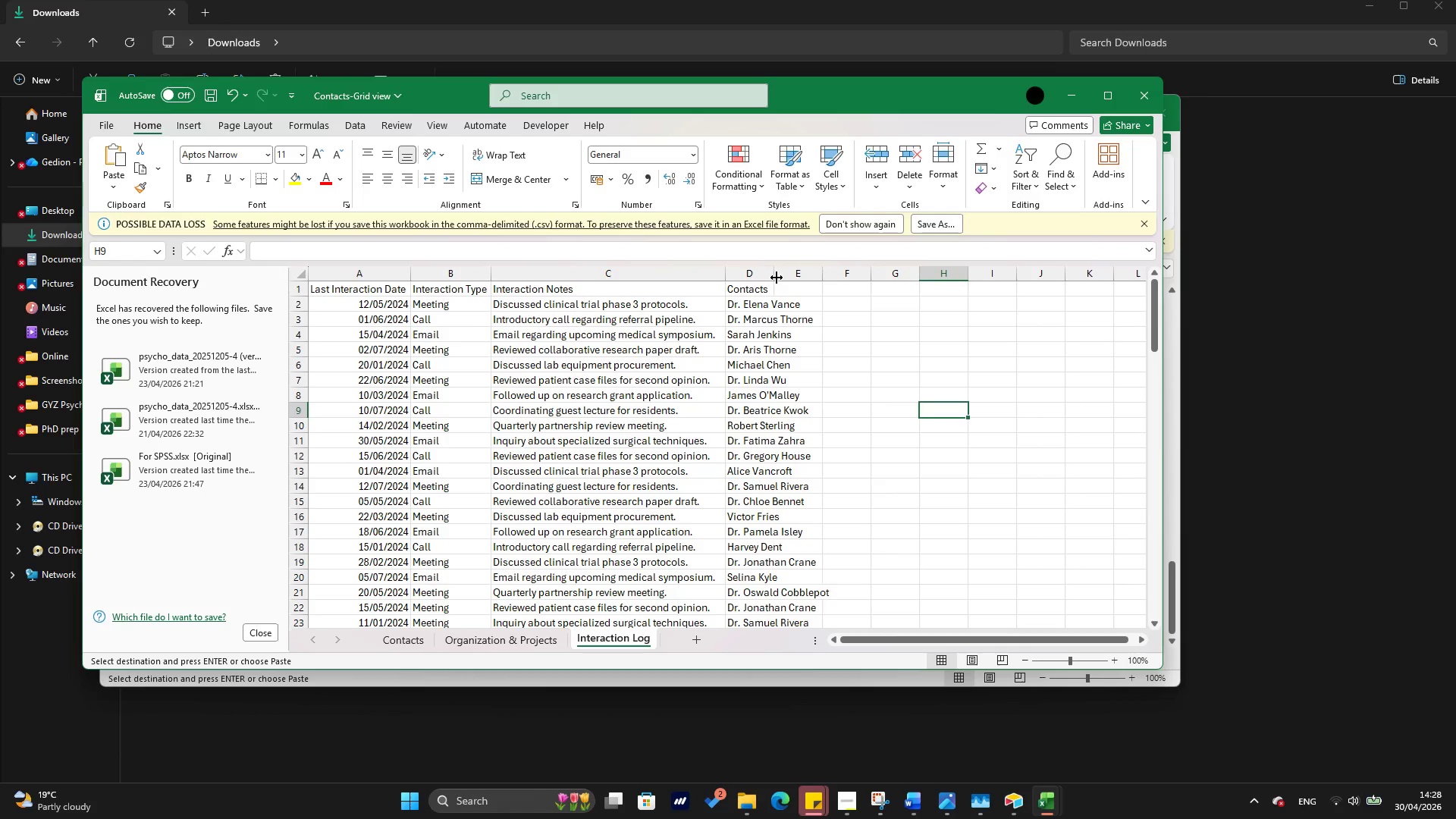 
double_click([776, 277])
 